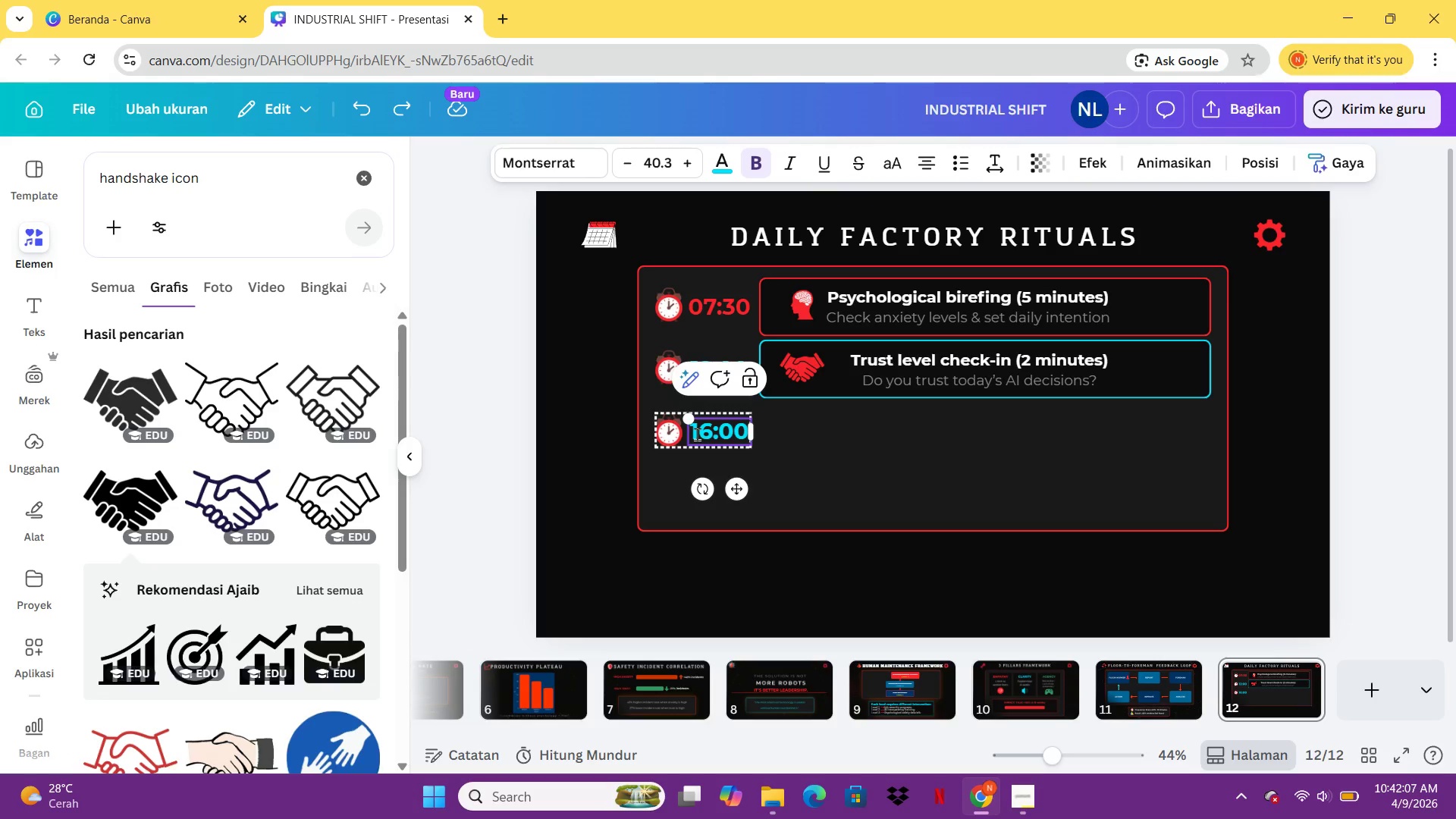 
key(Shift+ArrowLeft)
 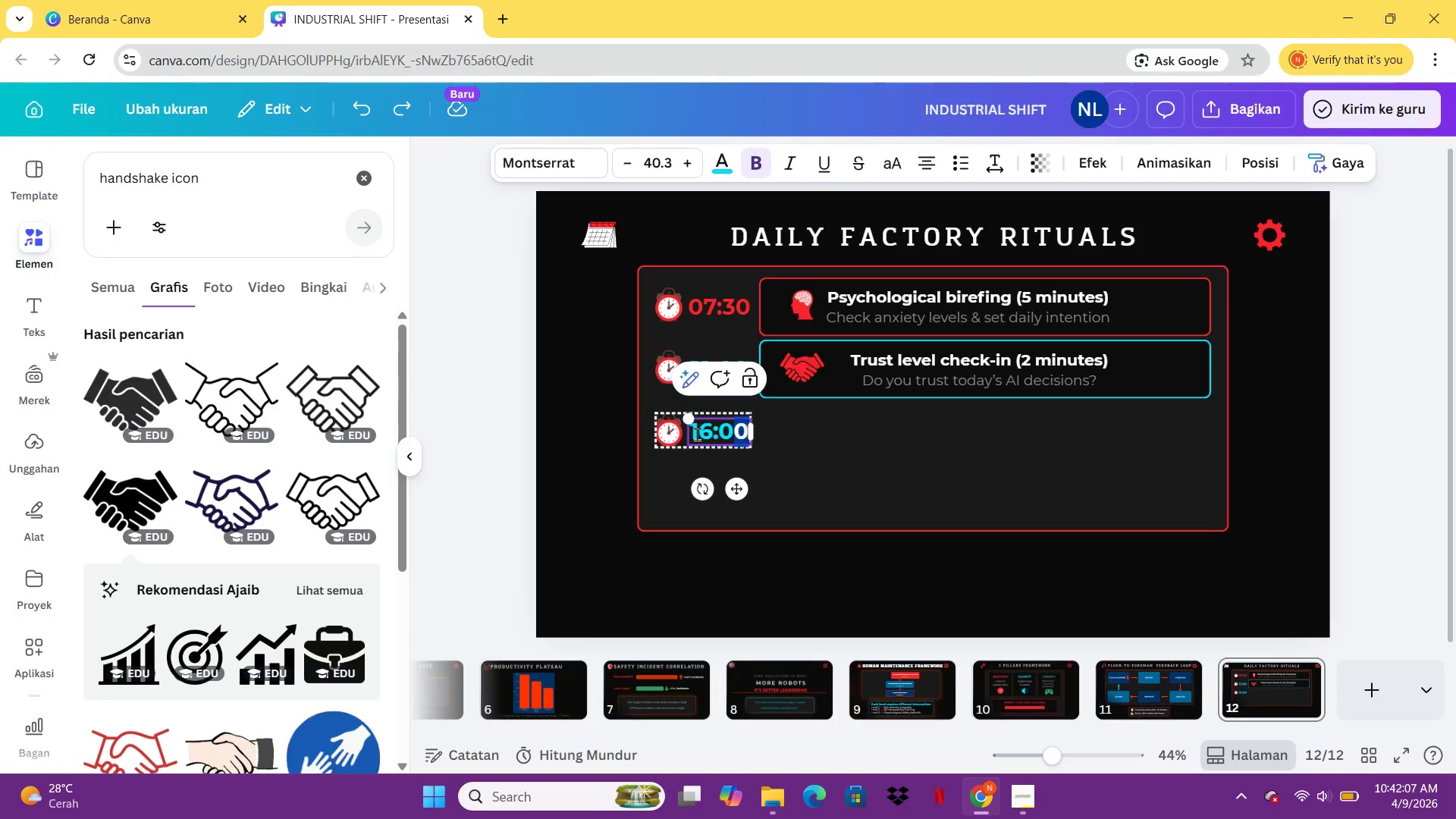 
key(Shift+ArrowLeft)
 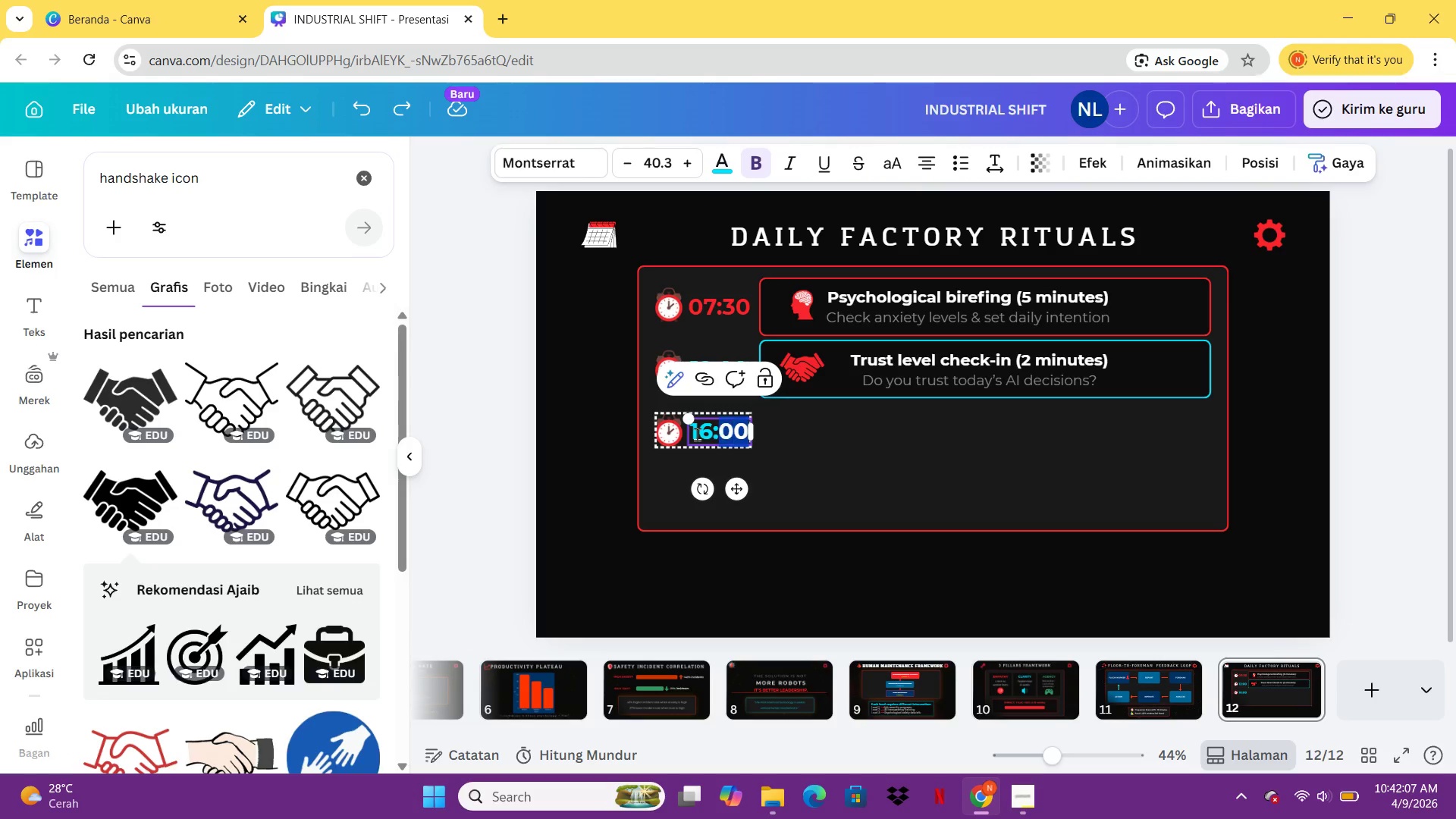 
key(Shift+ArrowLeft)
 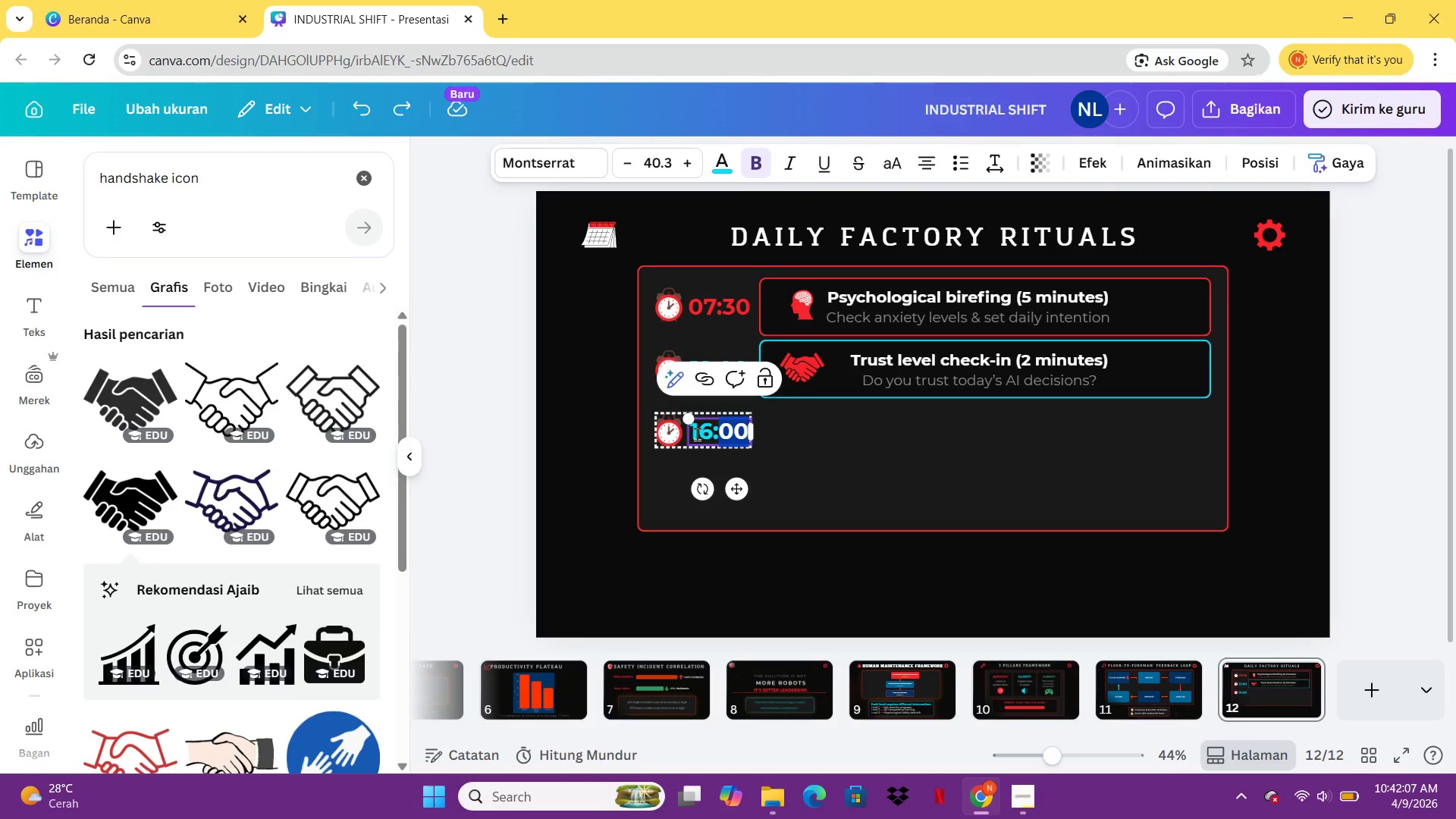 
key(Shift+ArrowLeft)
 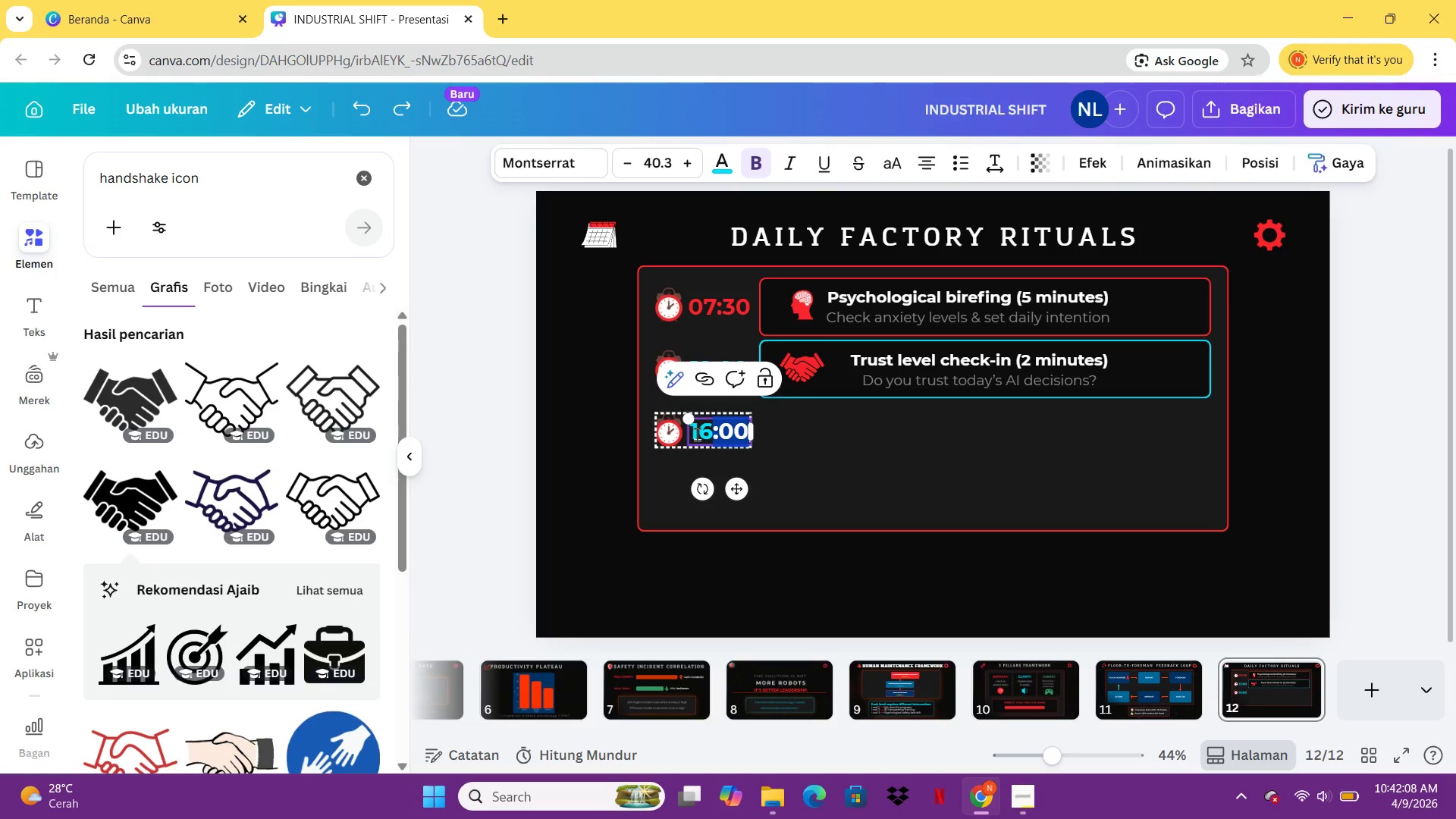 
key(Shift+ArrowLeft)
 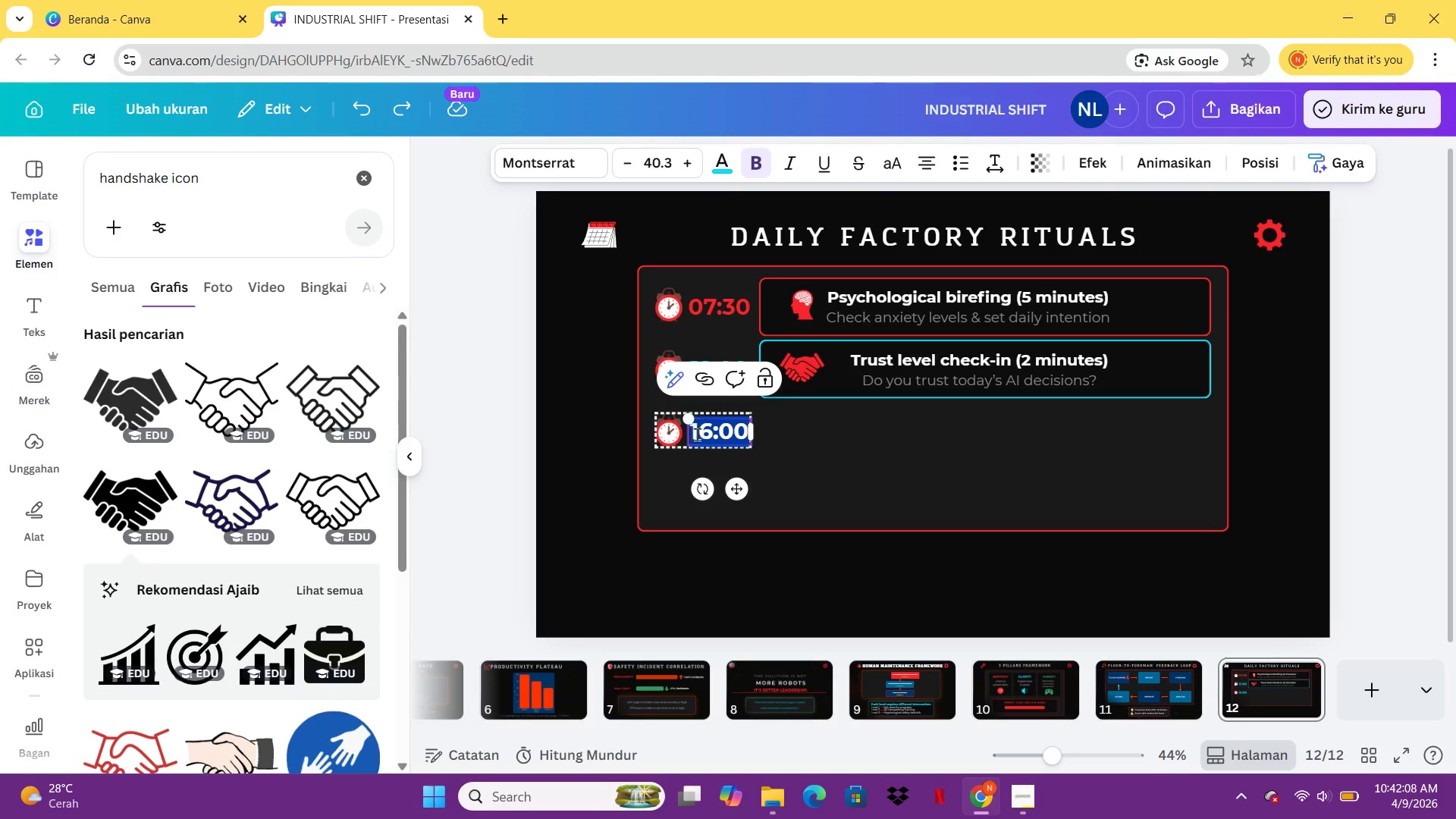 
key(Shift+ArrowLeft)
 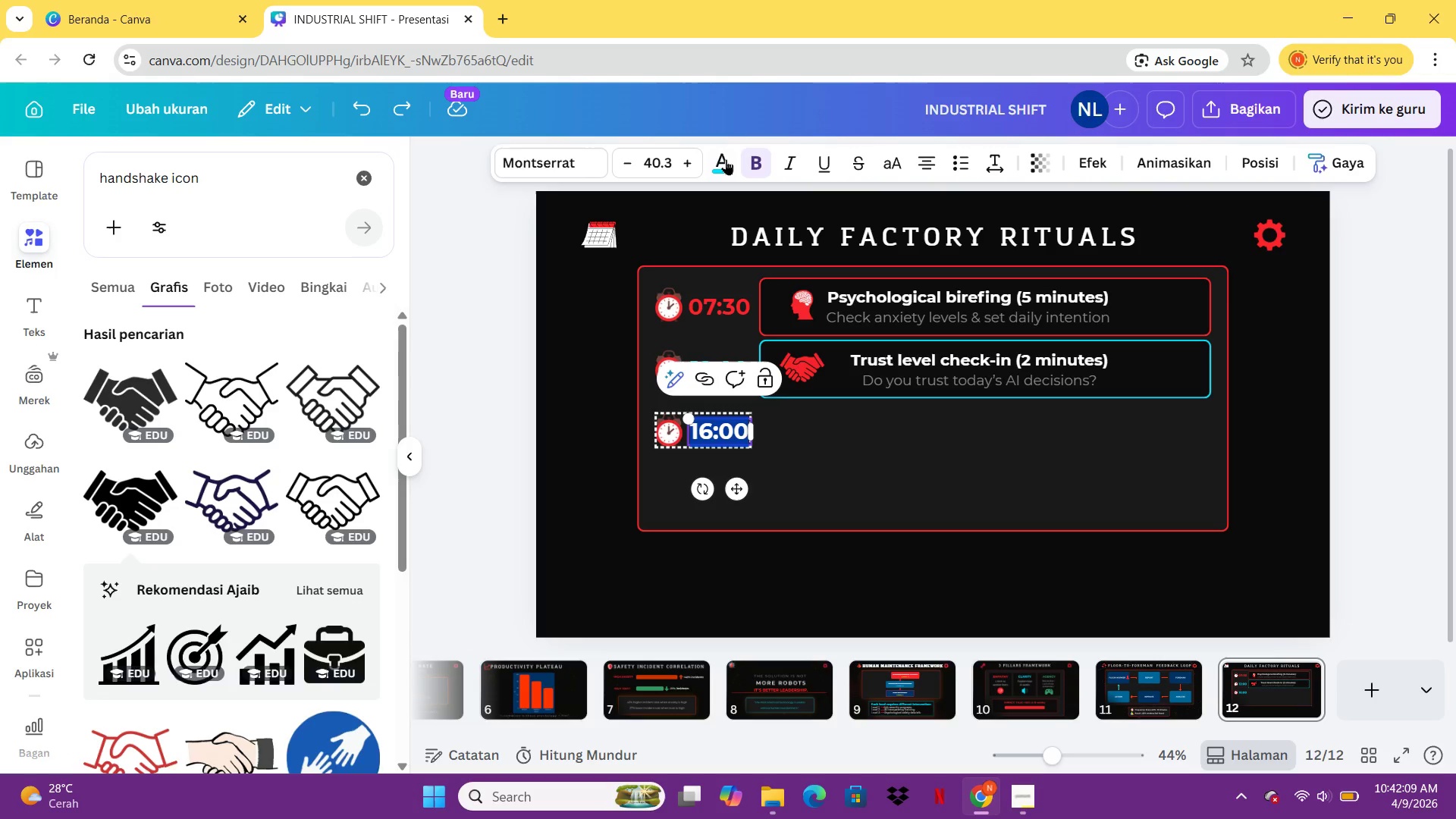 
left_click([726, 159])
 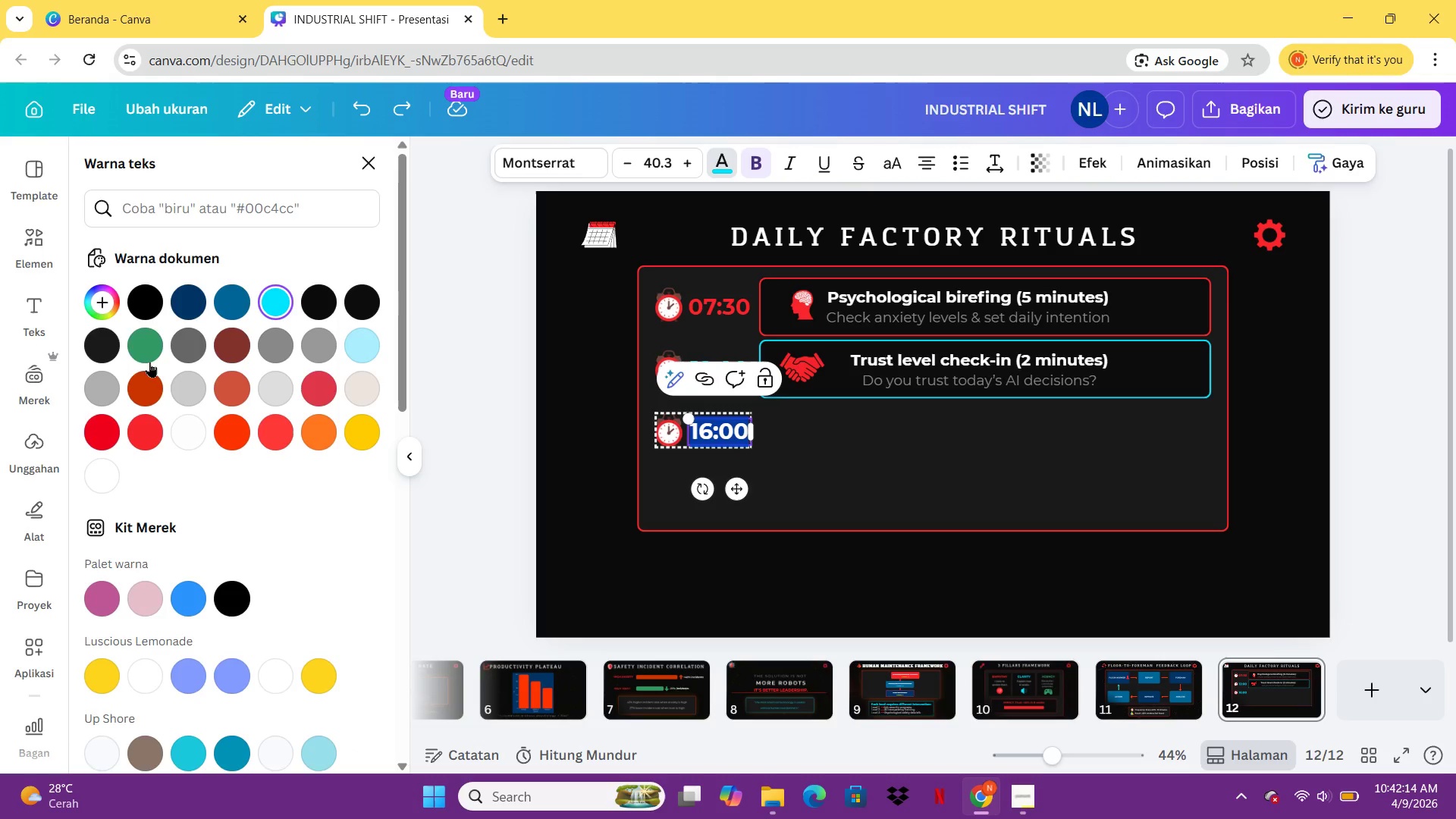 
wait(6.7)
 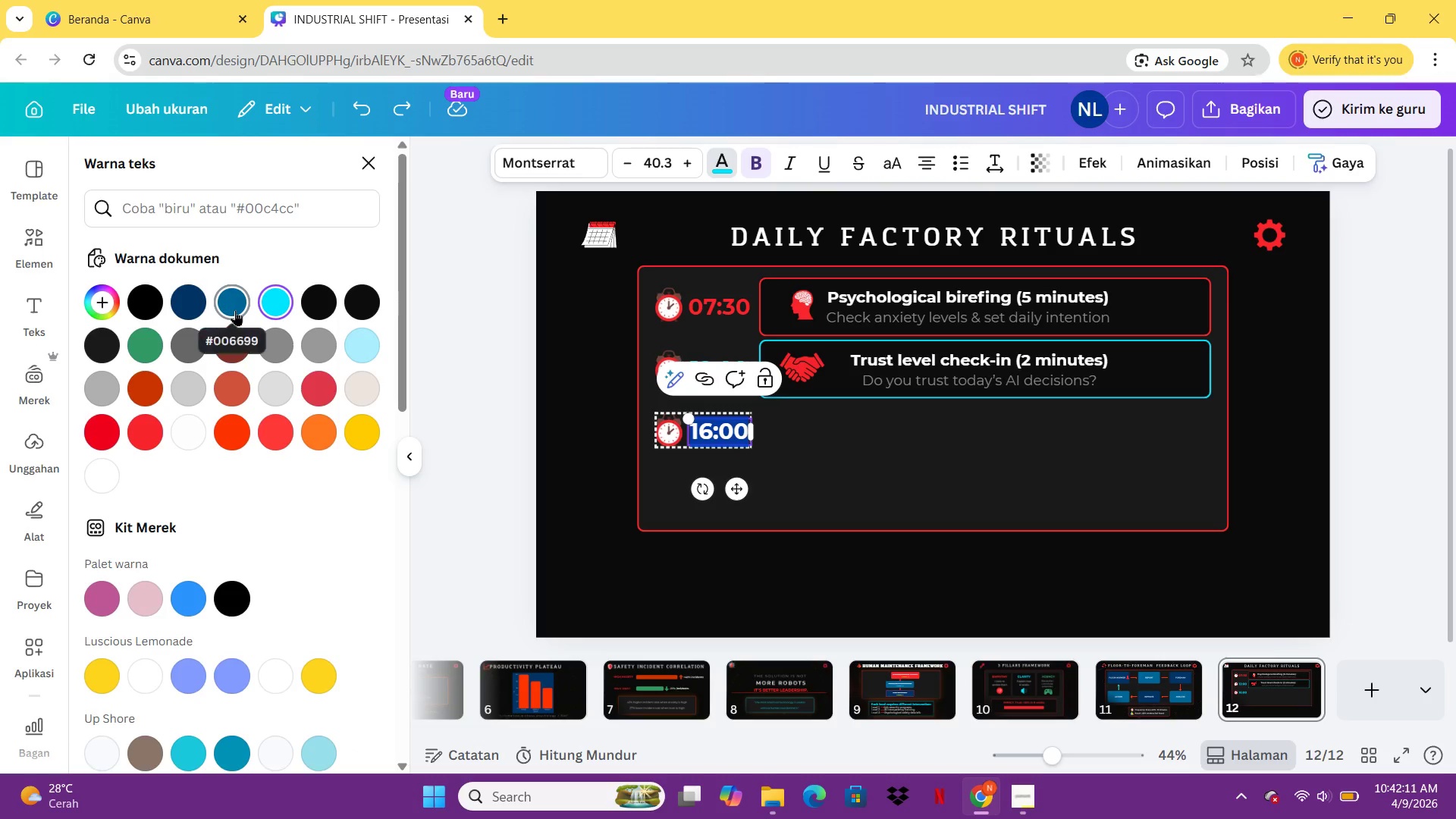 
left_click([136, 356])
 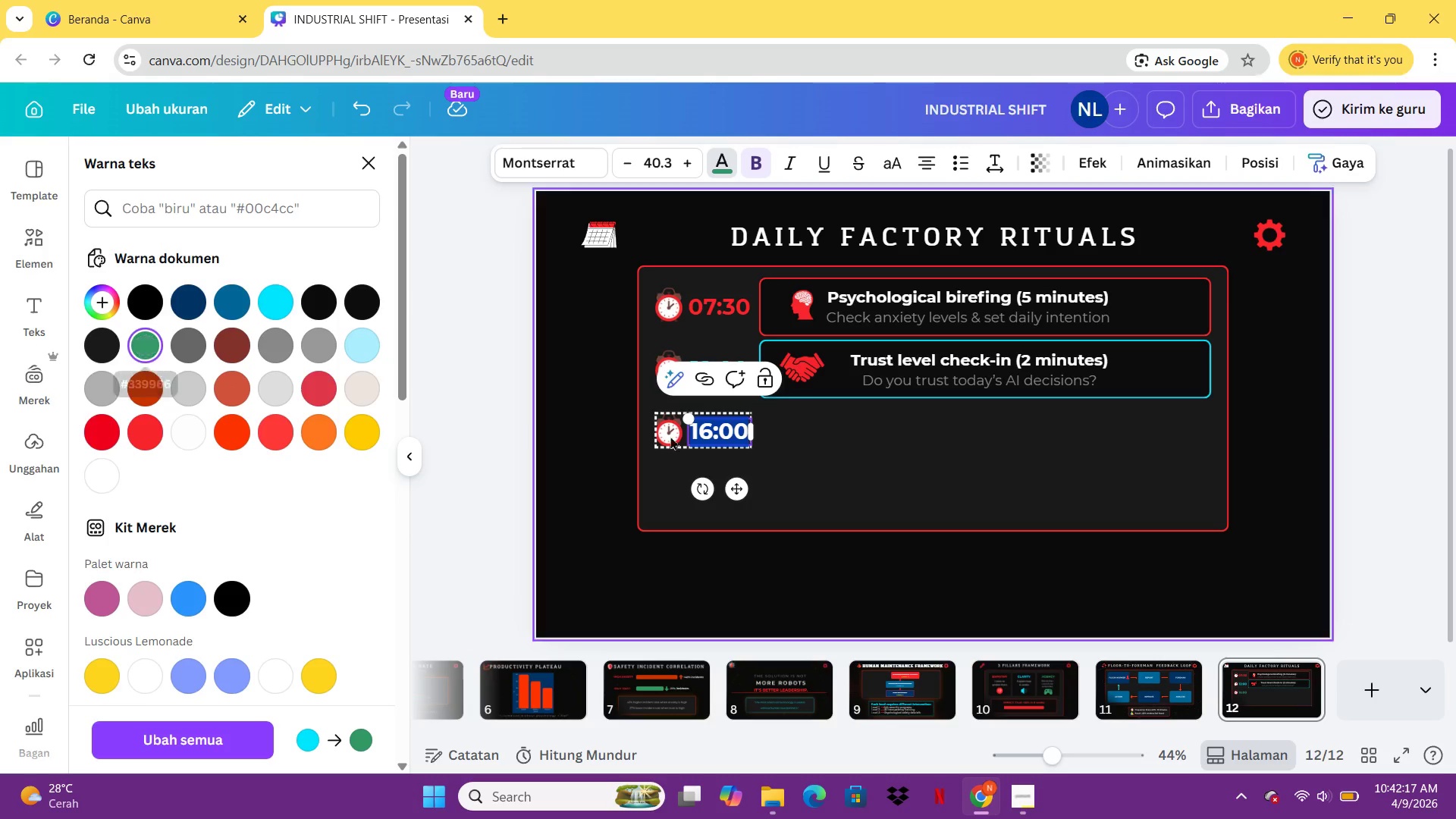 
left_click([849, 454])
 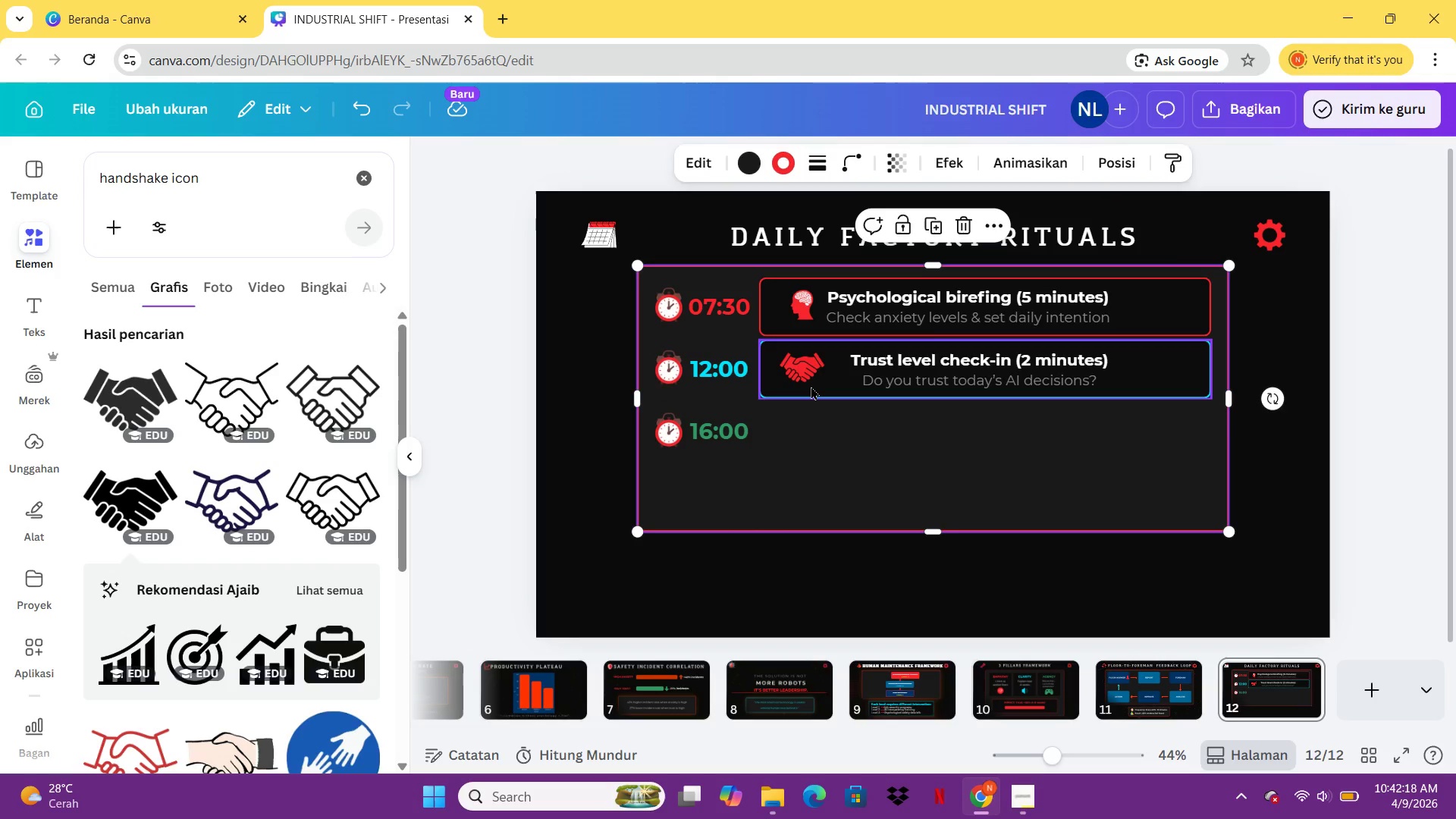 
left_click([811, 386])
 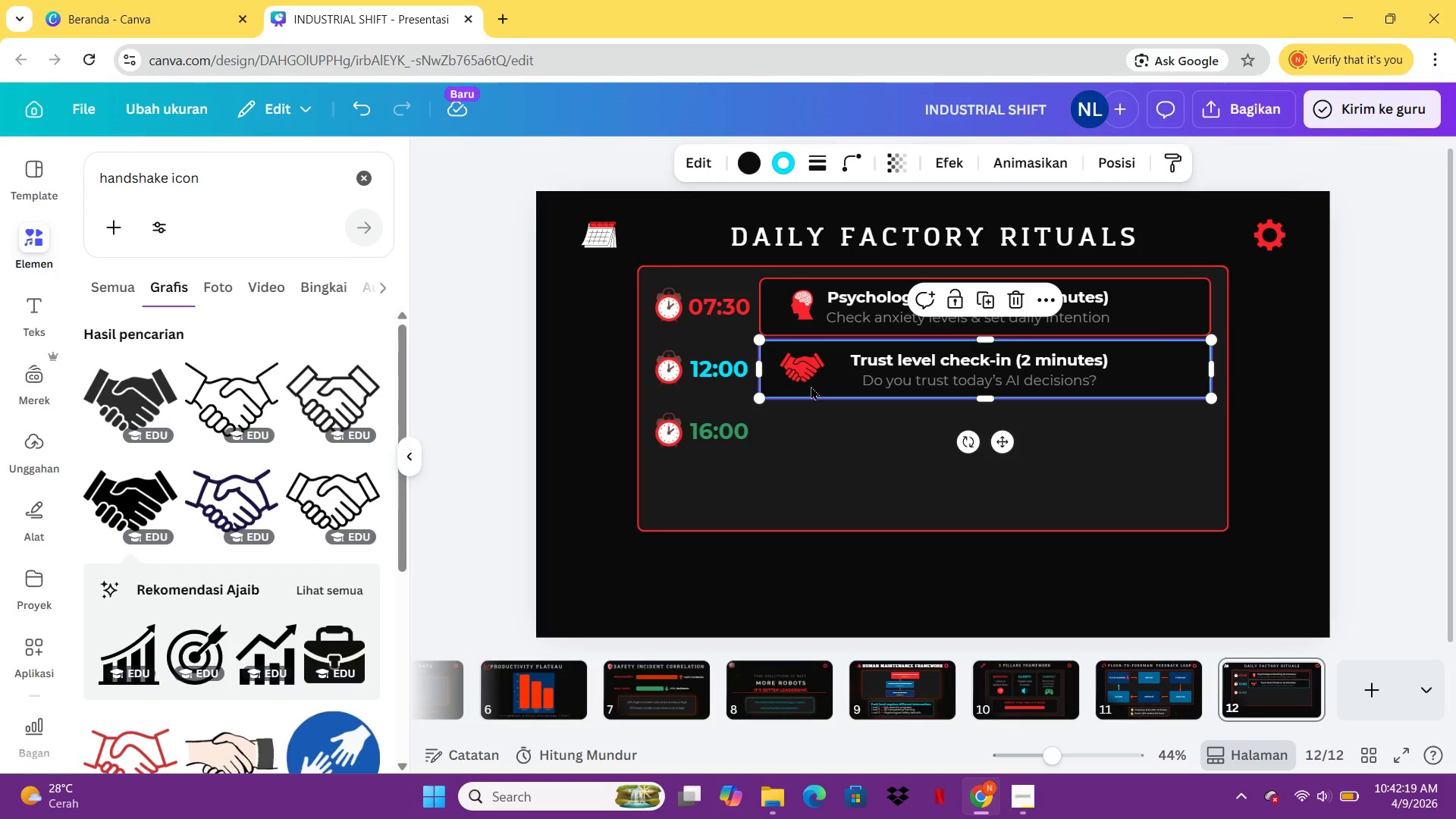 
key(Control+C)
 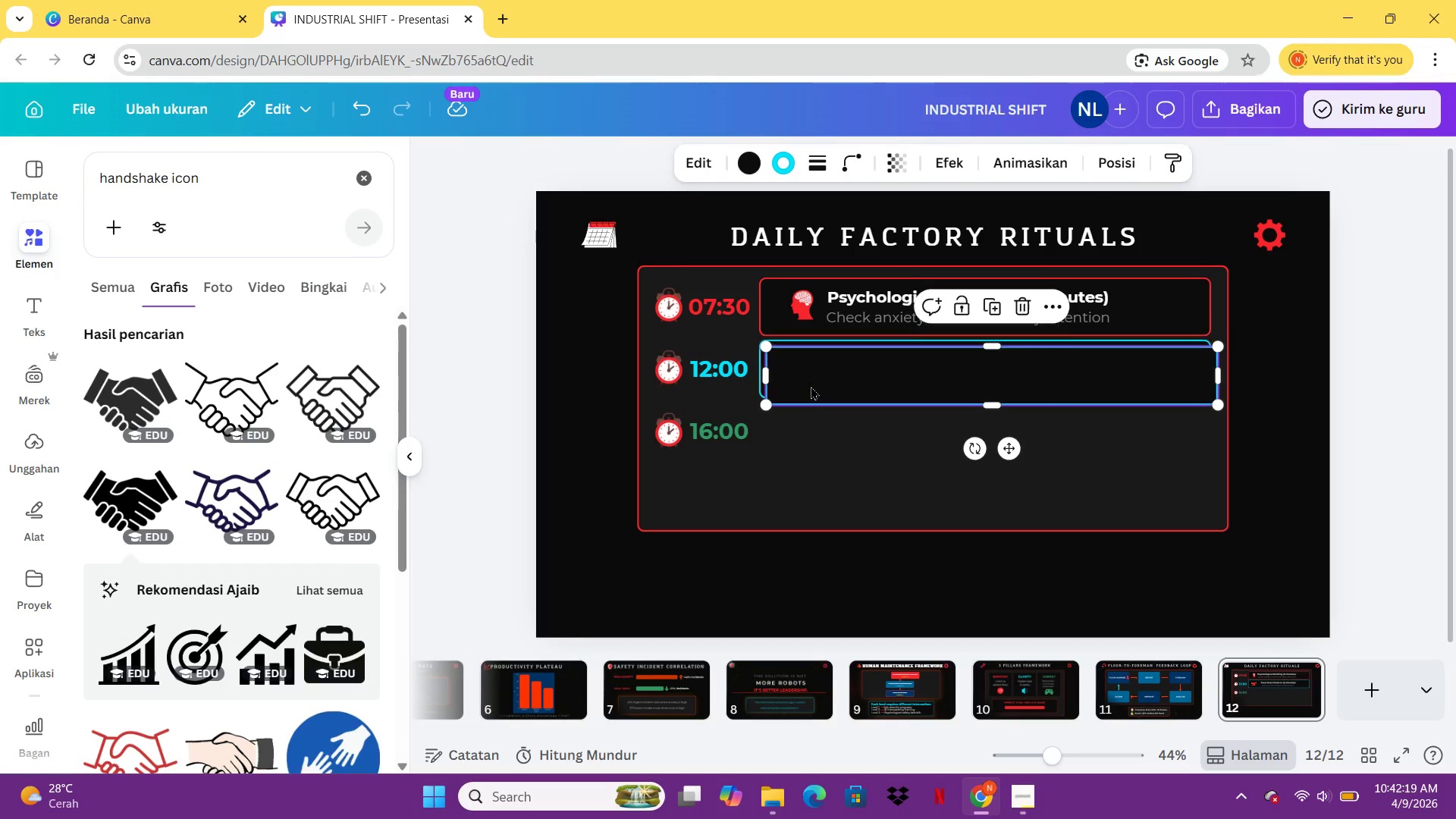 
key(Control+V)
 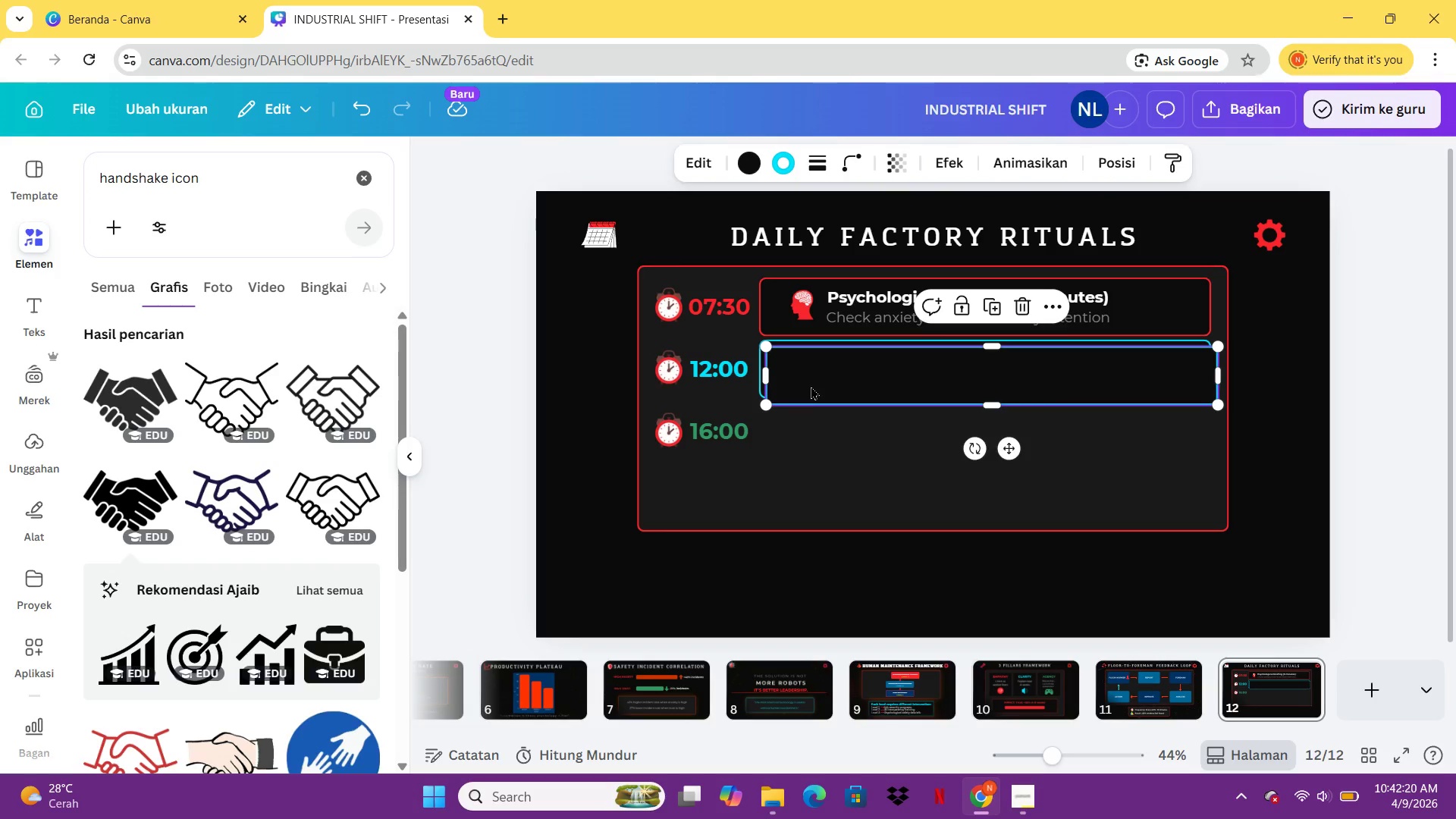 
left_click_drag(start_coordinate=[811, 386], to_coordinate=[802, 443])
 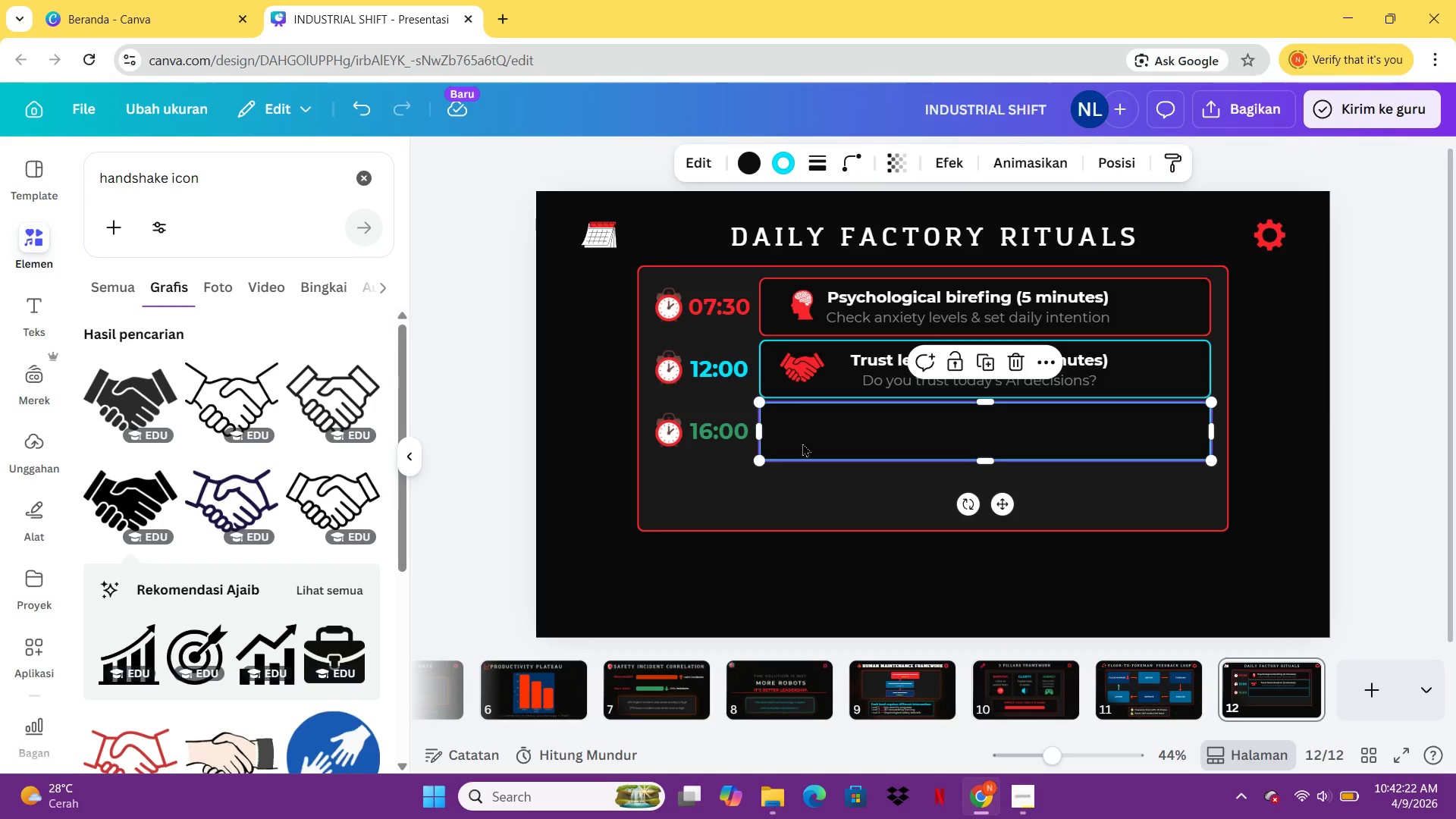 
left_click([802, 443])
 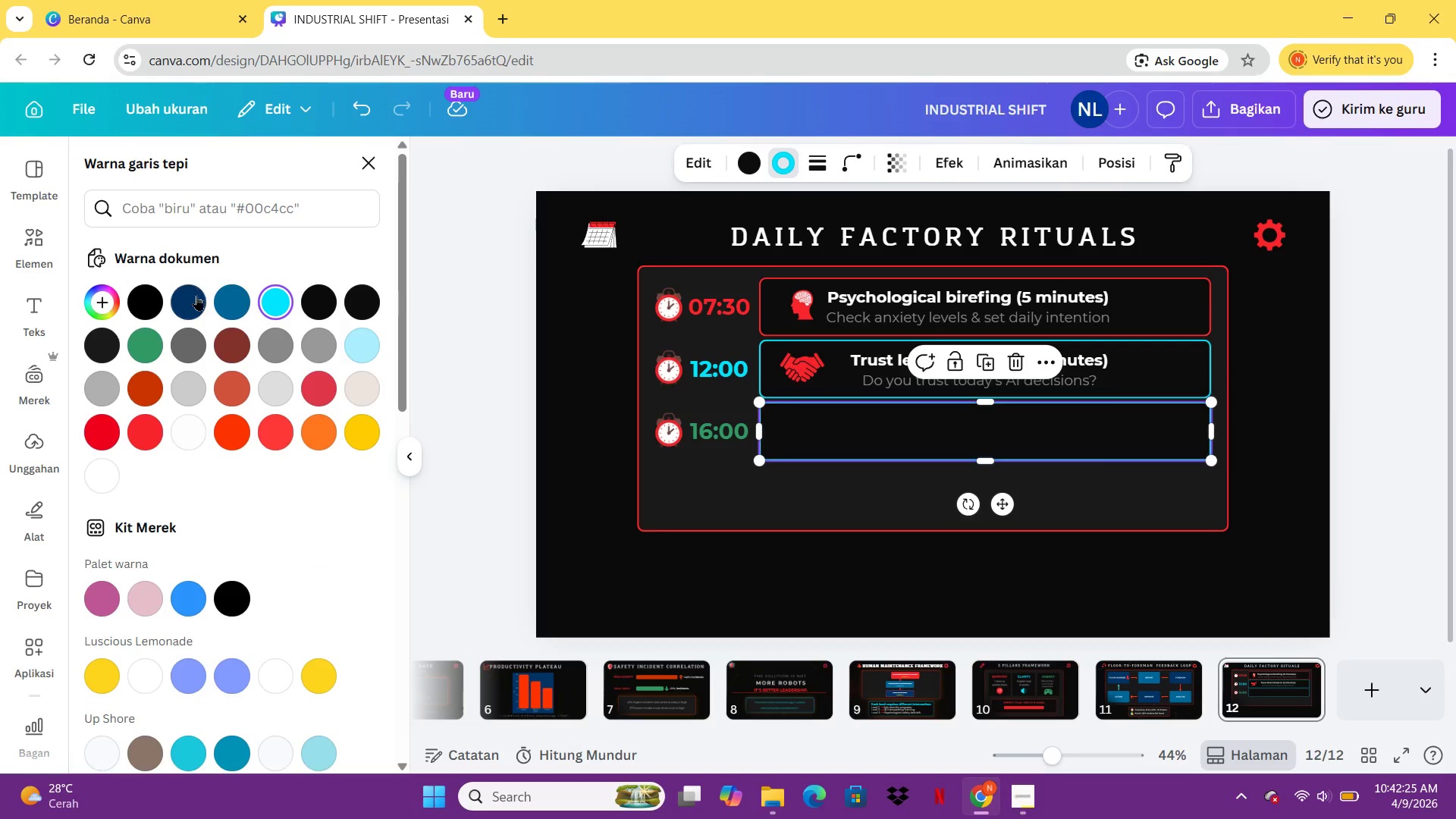 
left_click([151, 345])
 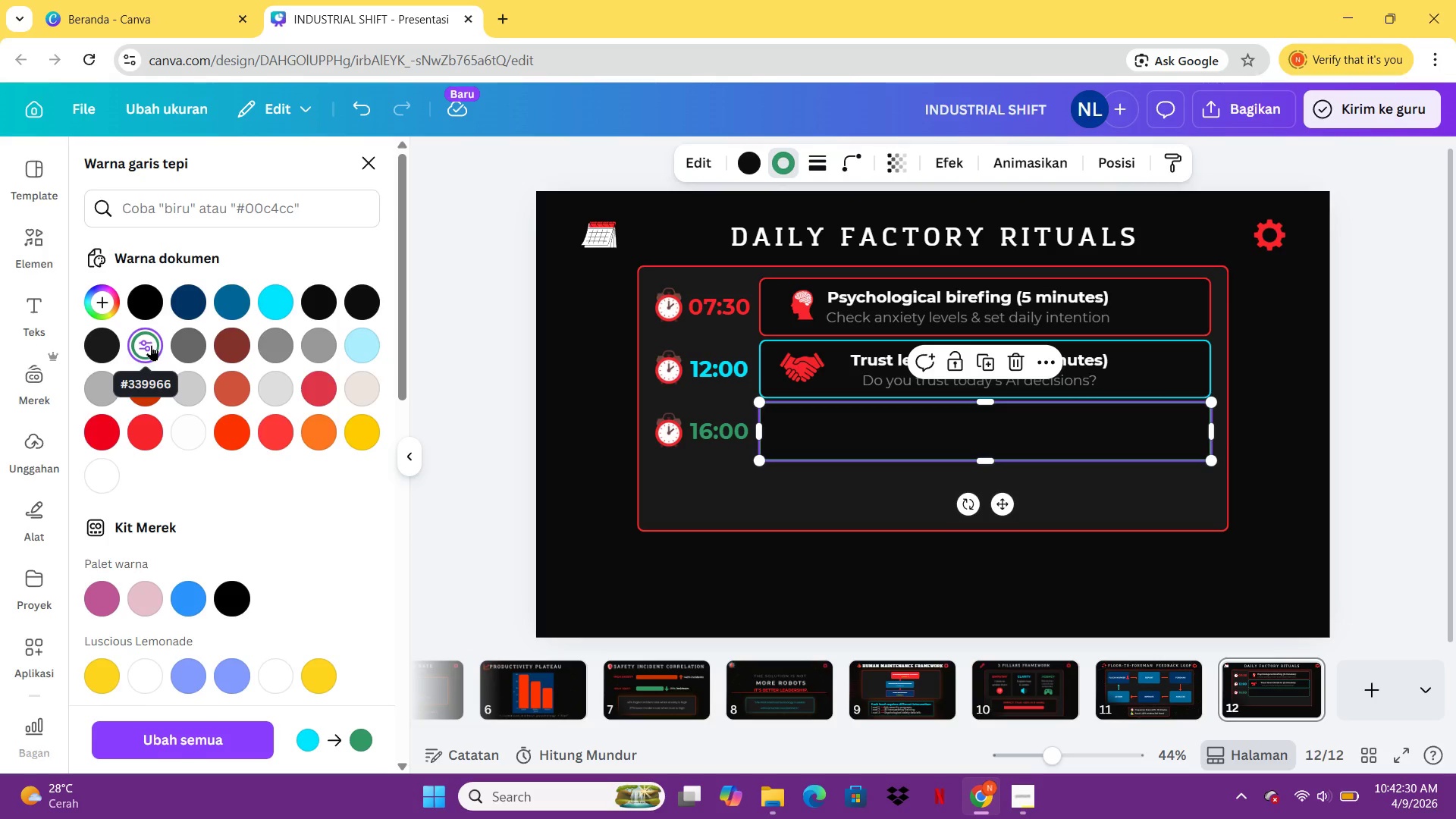 
wait(9.14)
 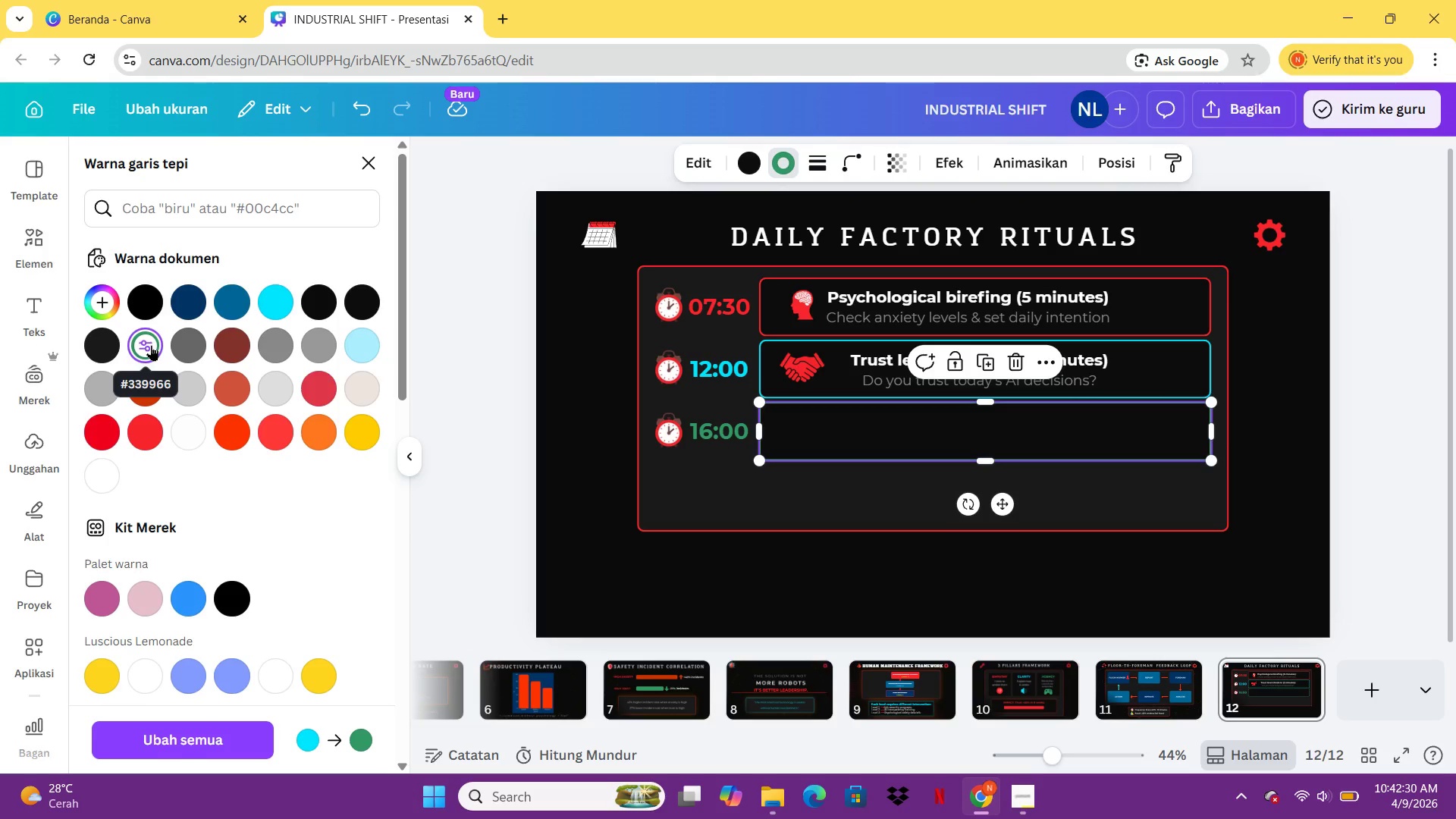 
left_click([901, 394])
 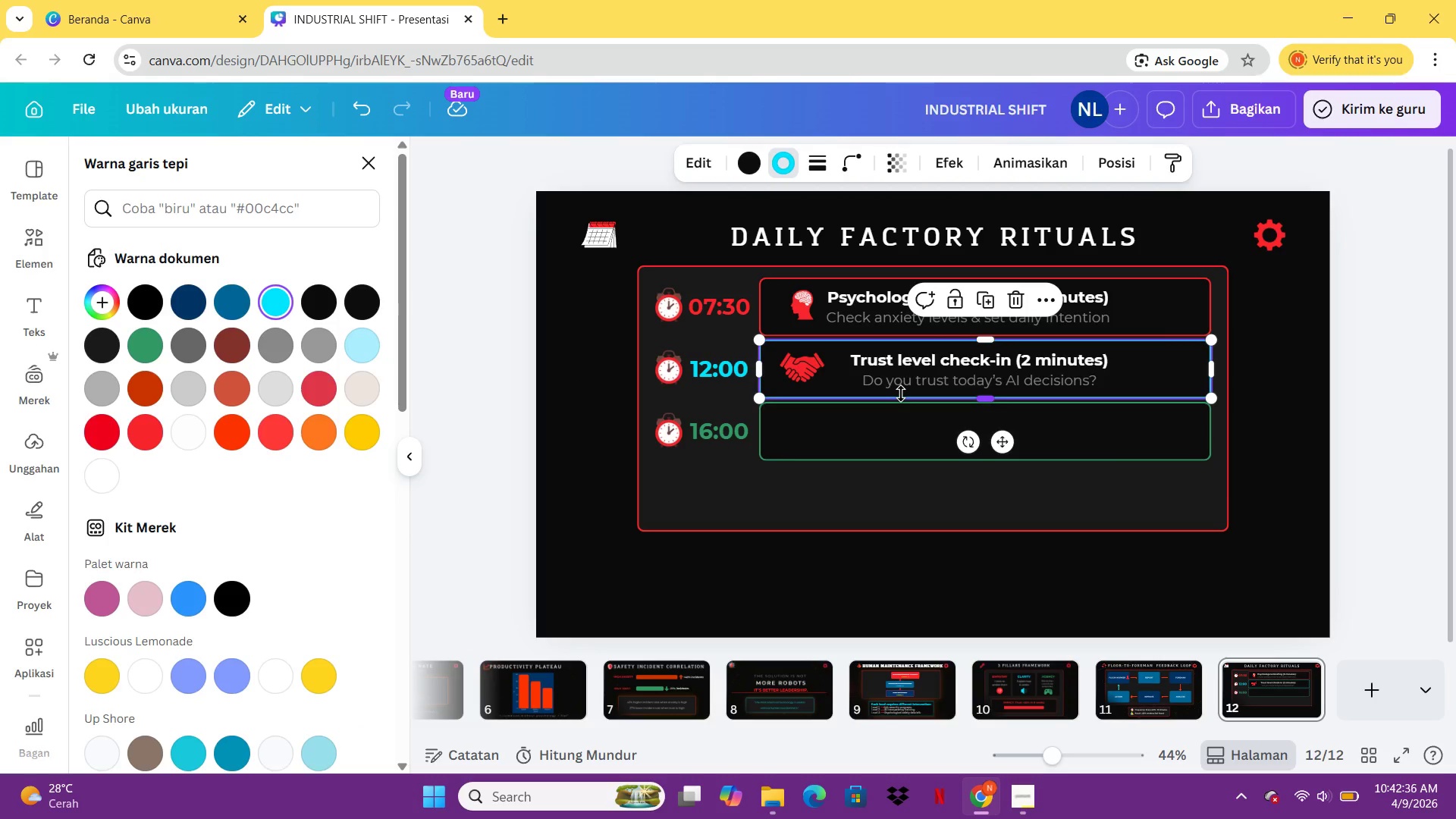 
key(Control+C)
 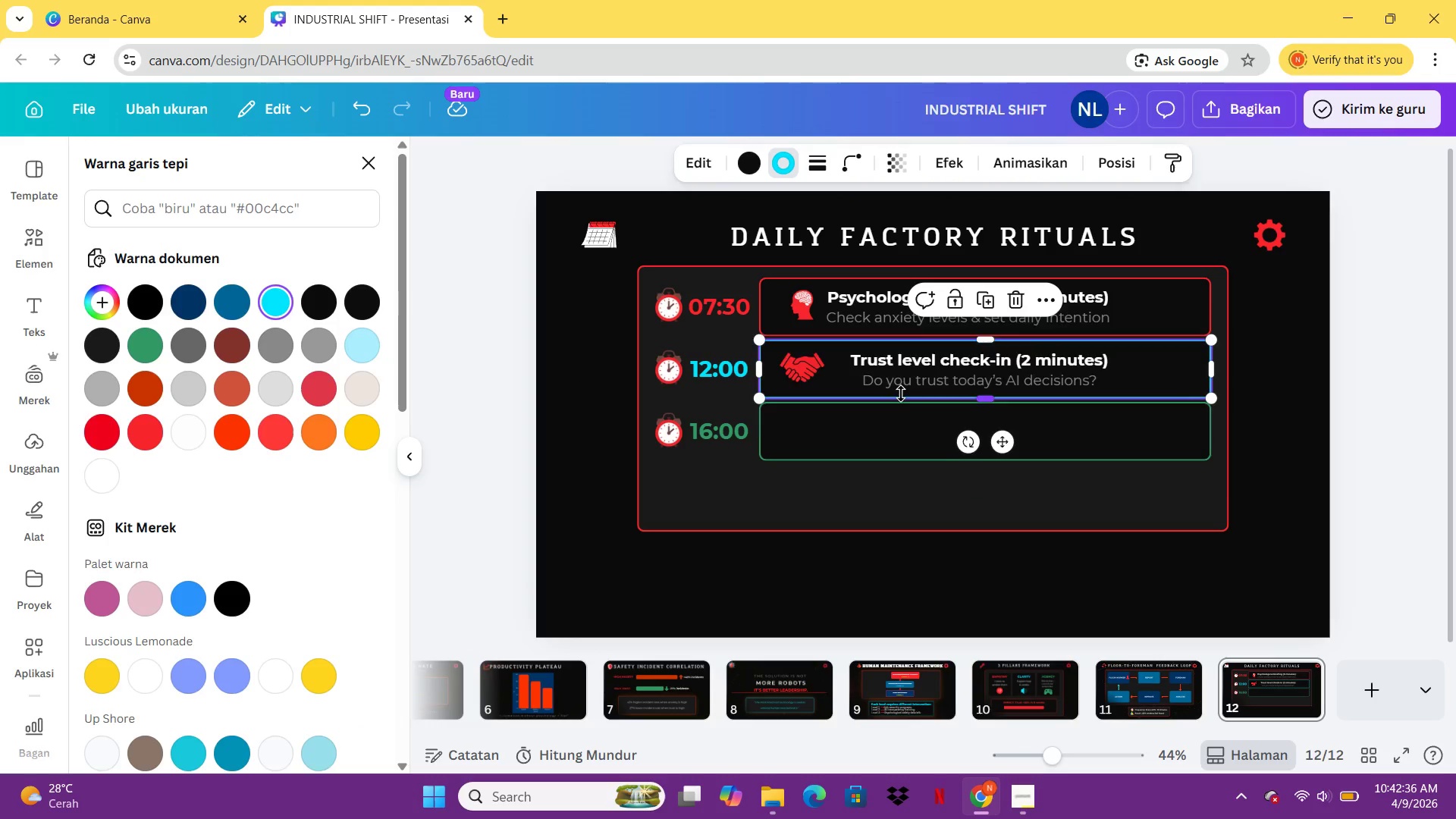 
key(Control+V)
 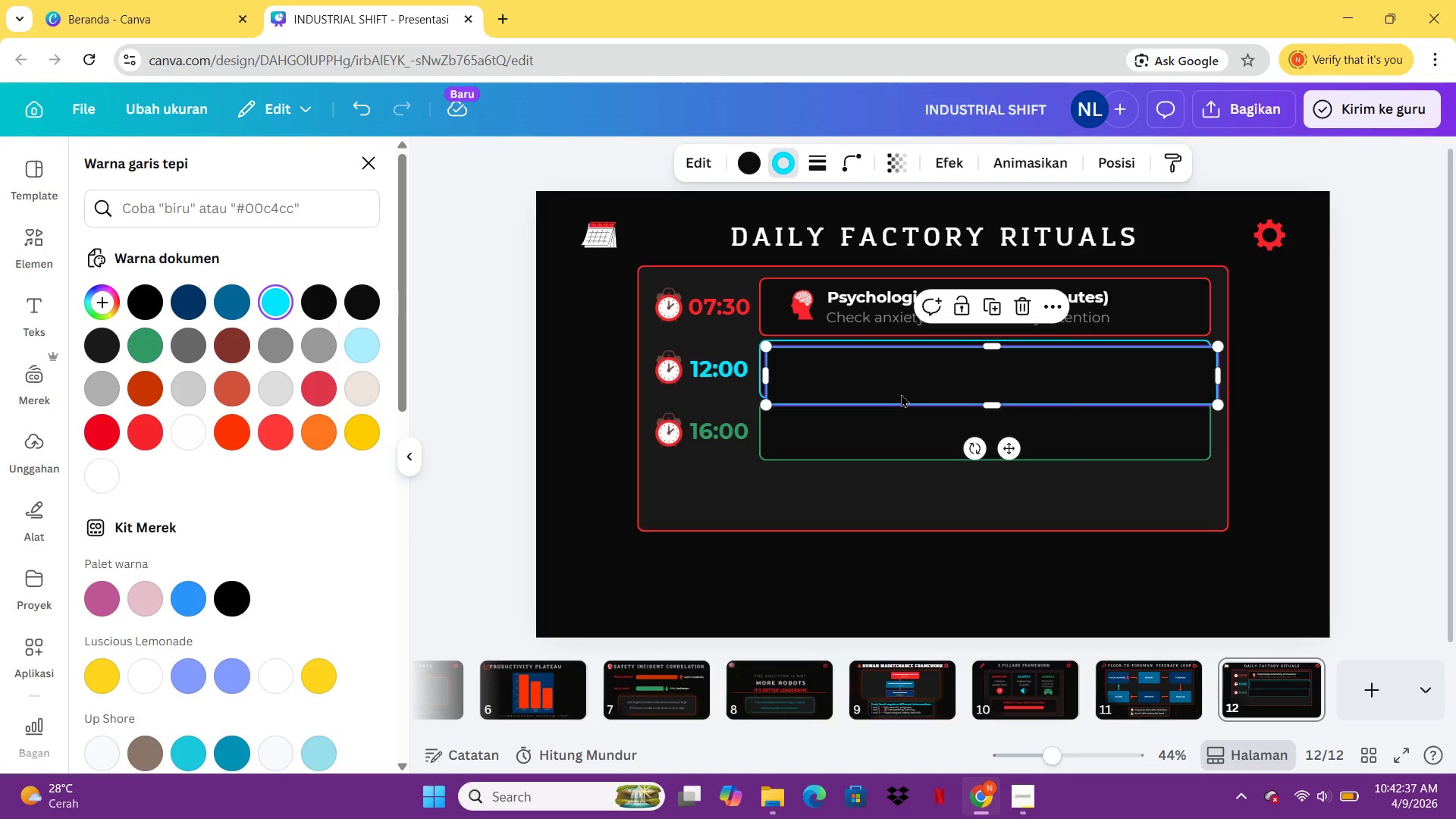 
key(Control+Z)
 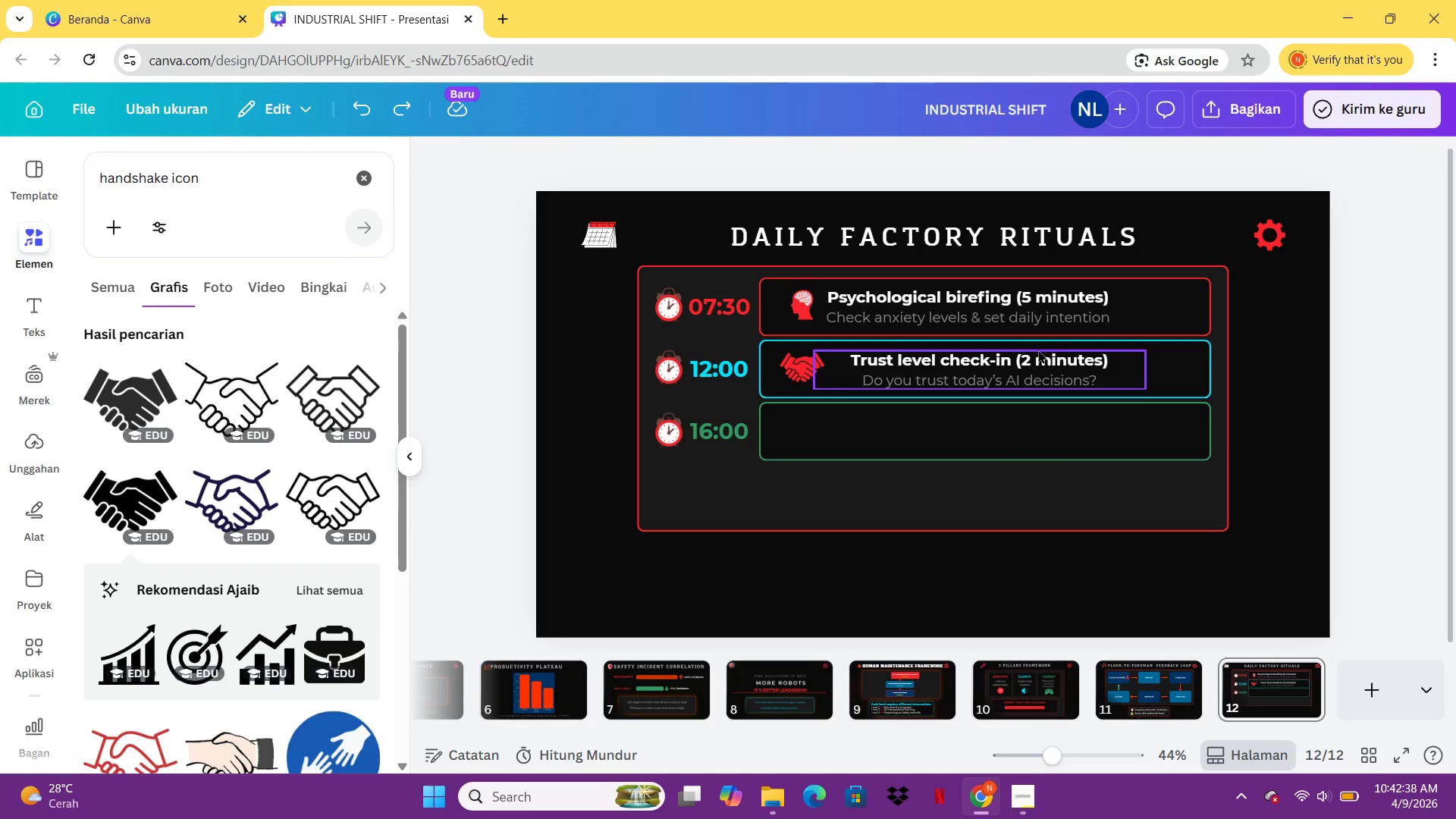 
left_click([1031, 361])
 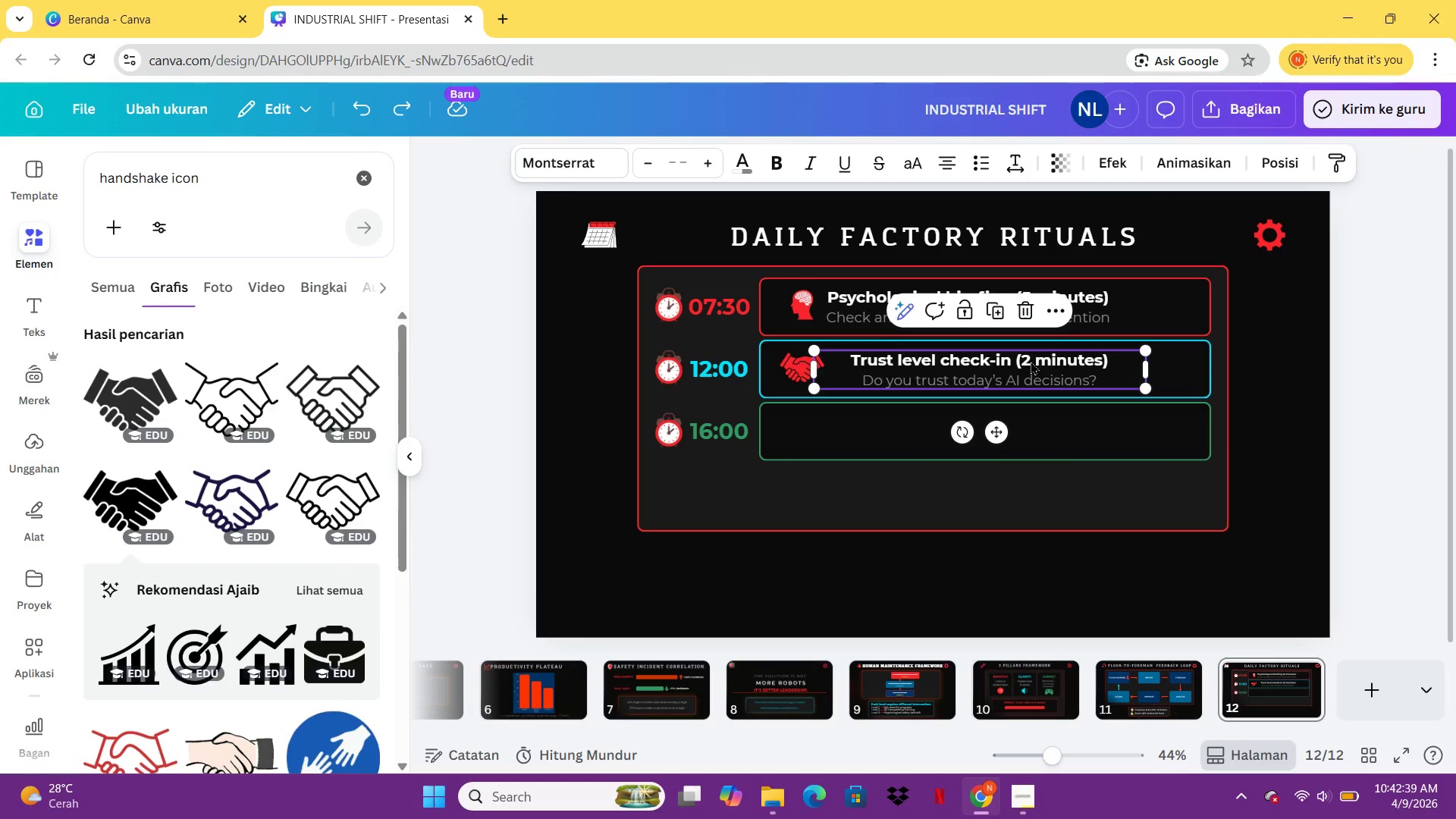 
key(Control+C)
 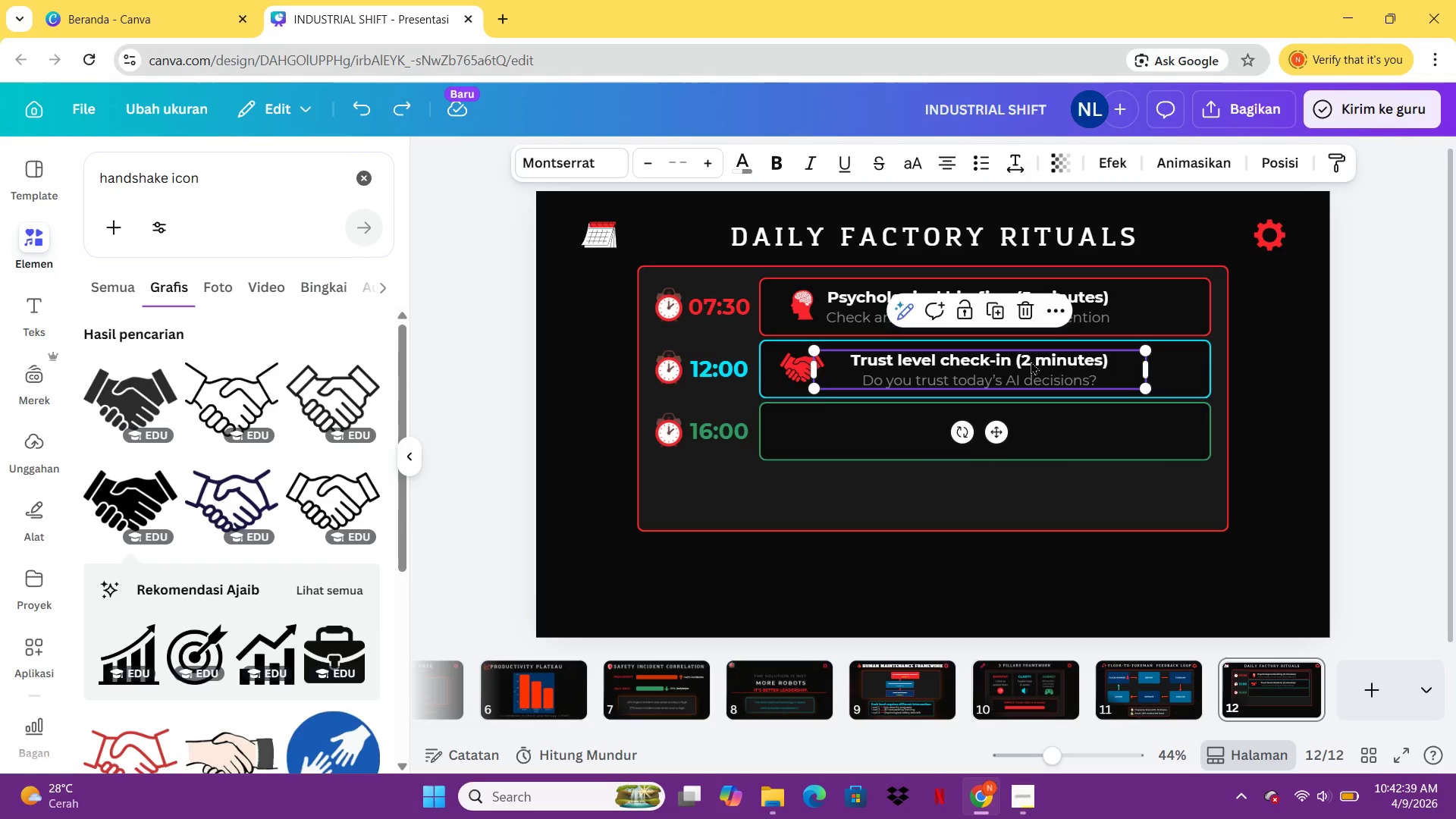 
key(Control+V)
 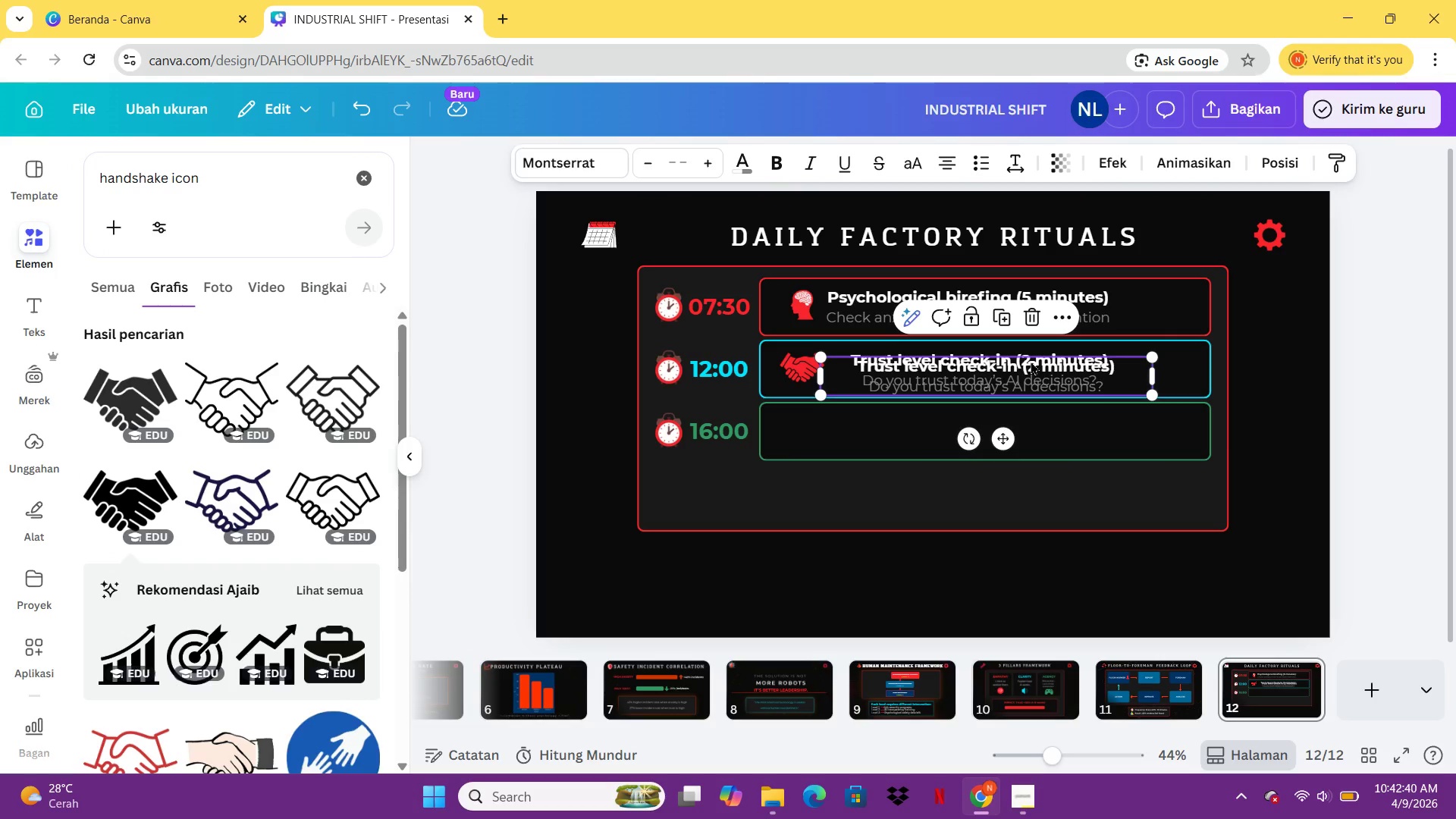 
left_click_drag(start_coordinate=[1031, 361], to_coordinate=[1015, 415])
 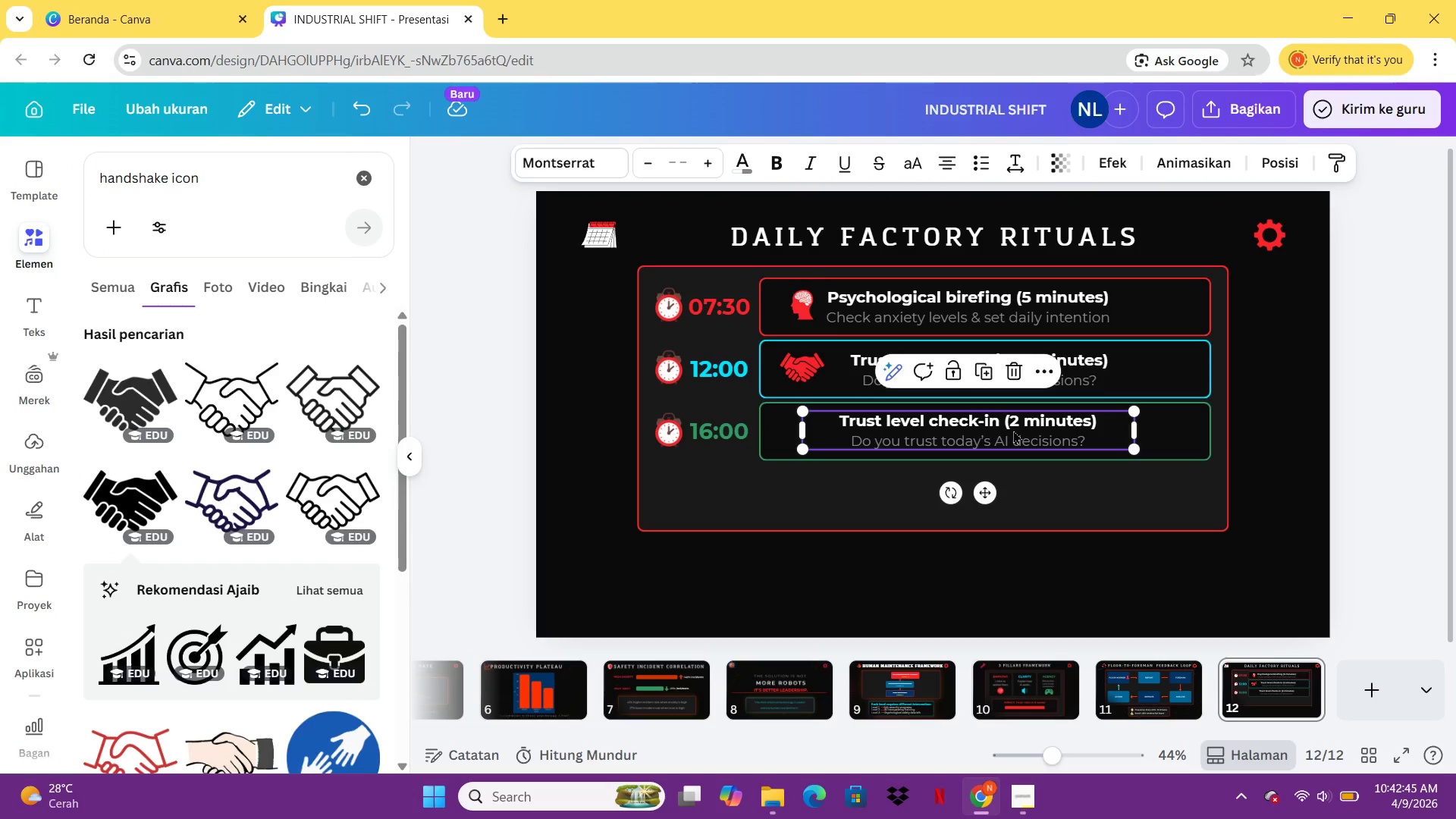 
double_click([1013, 430])
 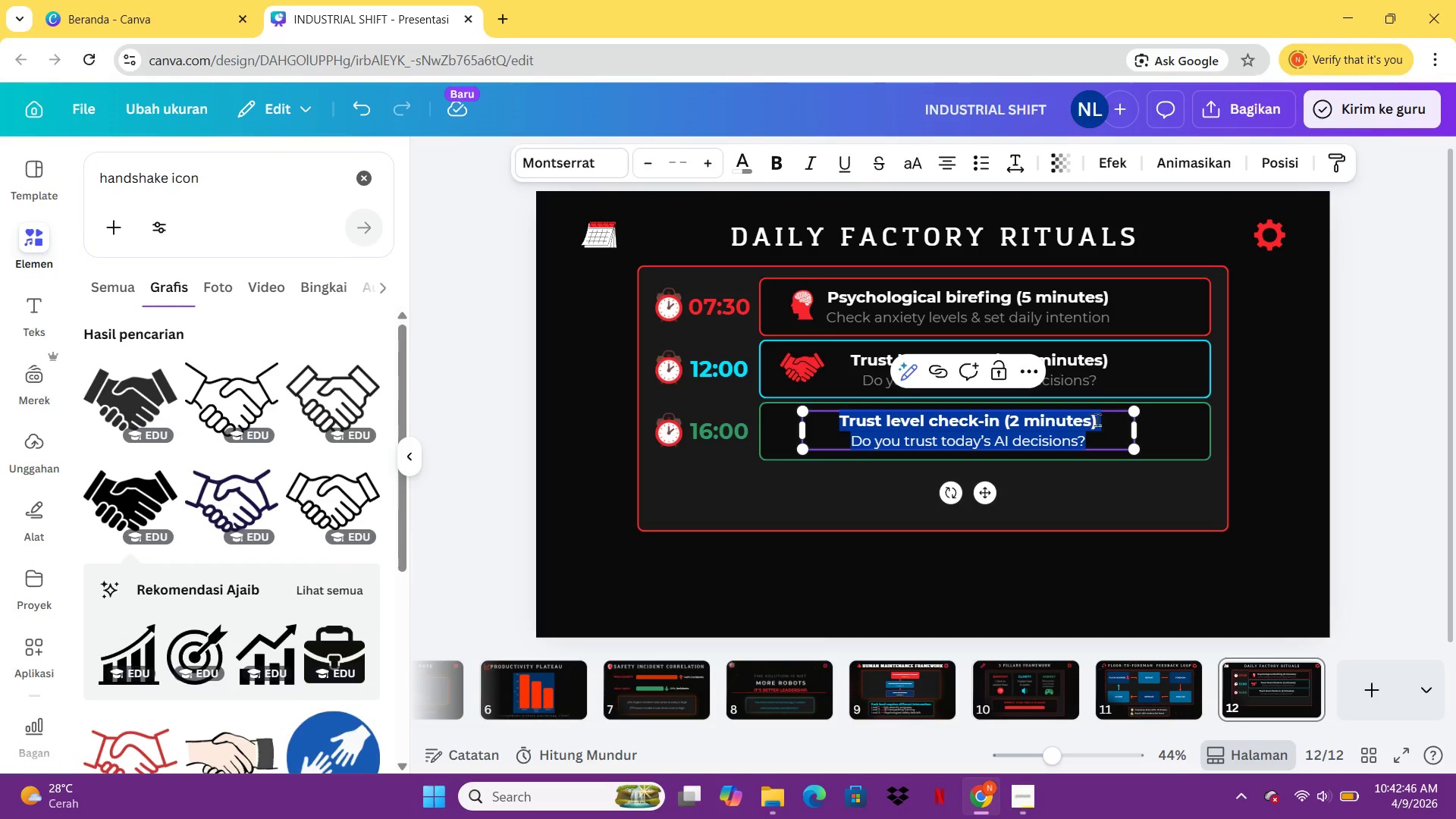 
left_click([1100, 419])
 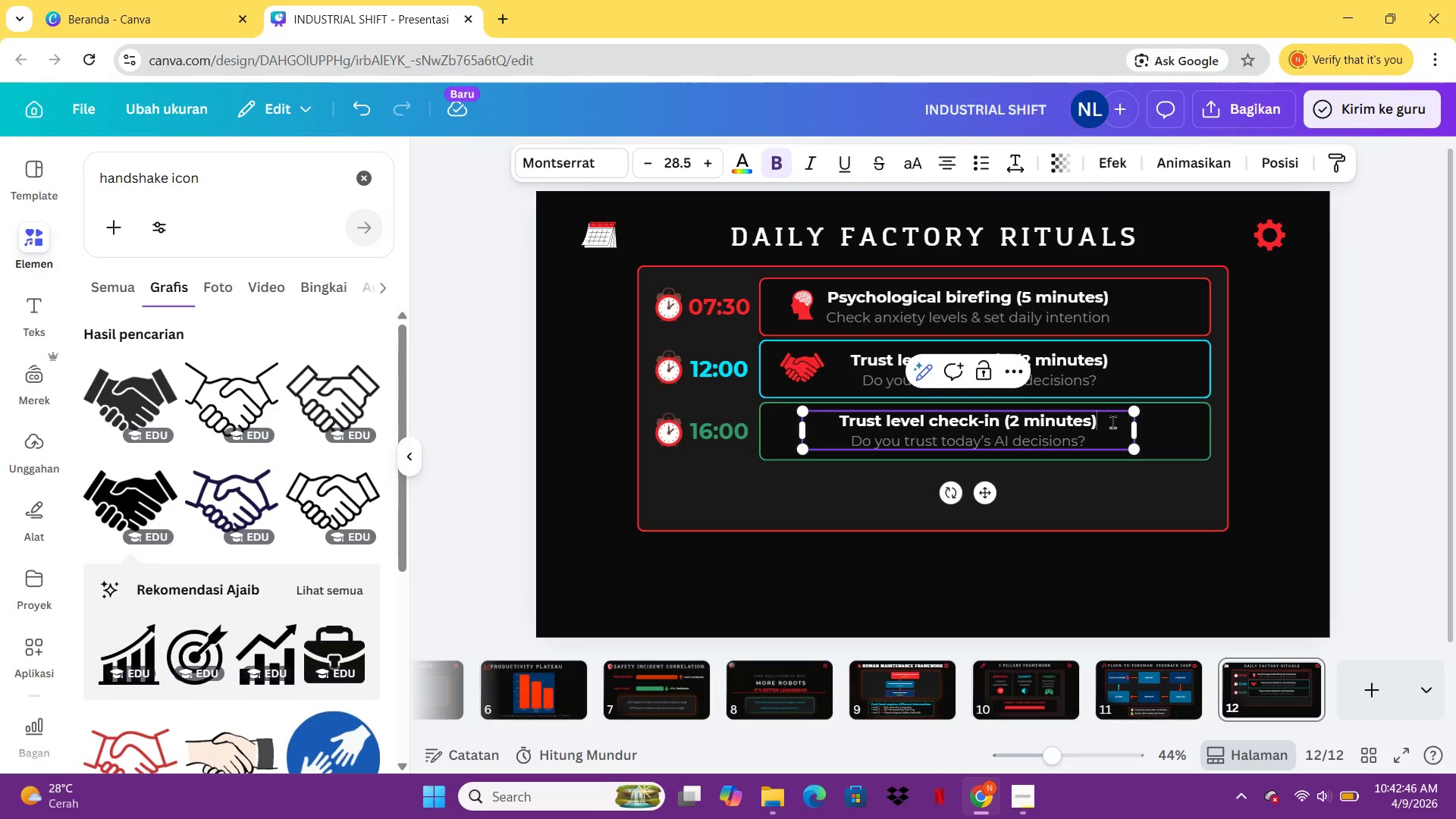 
left_click_drag(start_coordinate=[1114, 422], to_coordinate=[833, 422])
 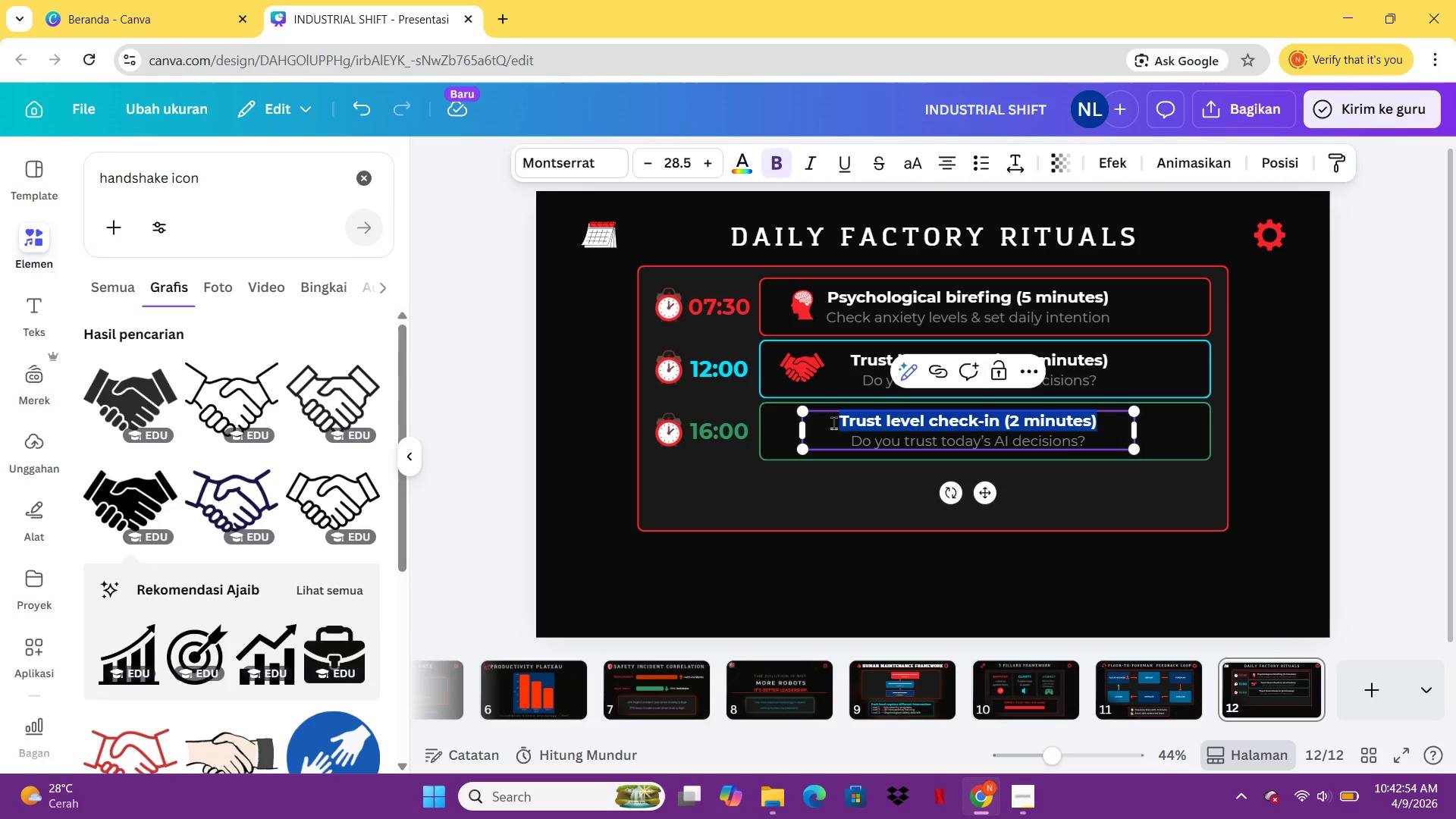 
wait(6.56)
 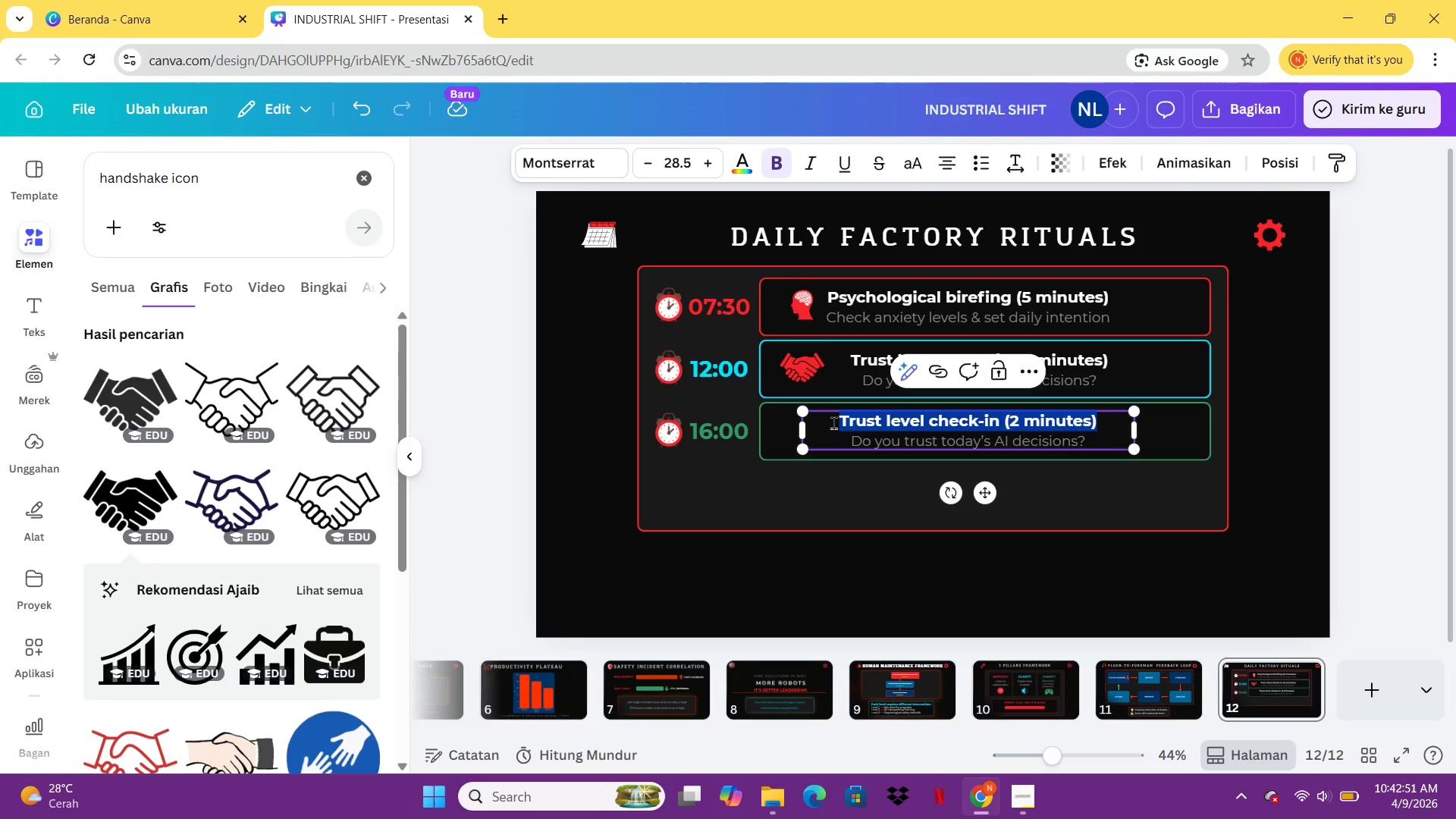 
type(FEed)
key(Backspace)
key(Backspace)
key(Backspace)
type(ewd)
key(Backspace)
key(Backspace)
type(edback loop to foreman)
 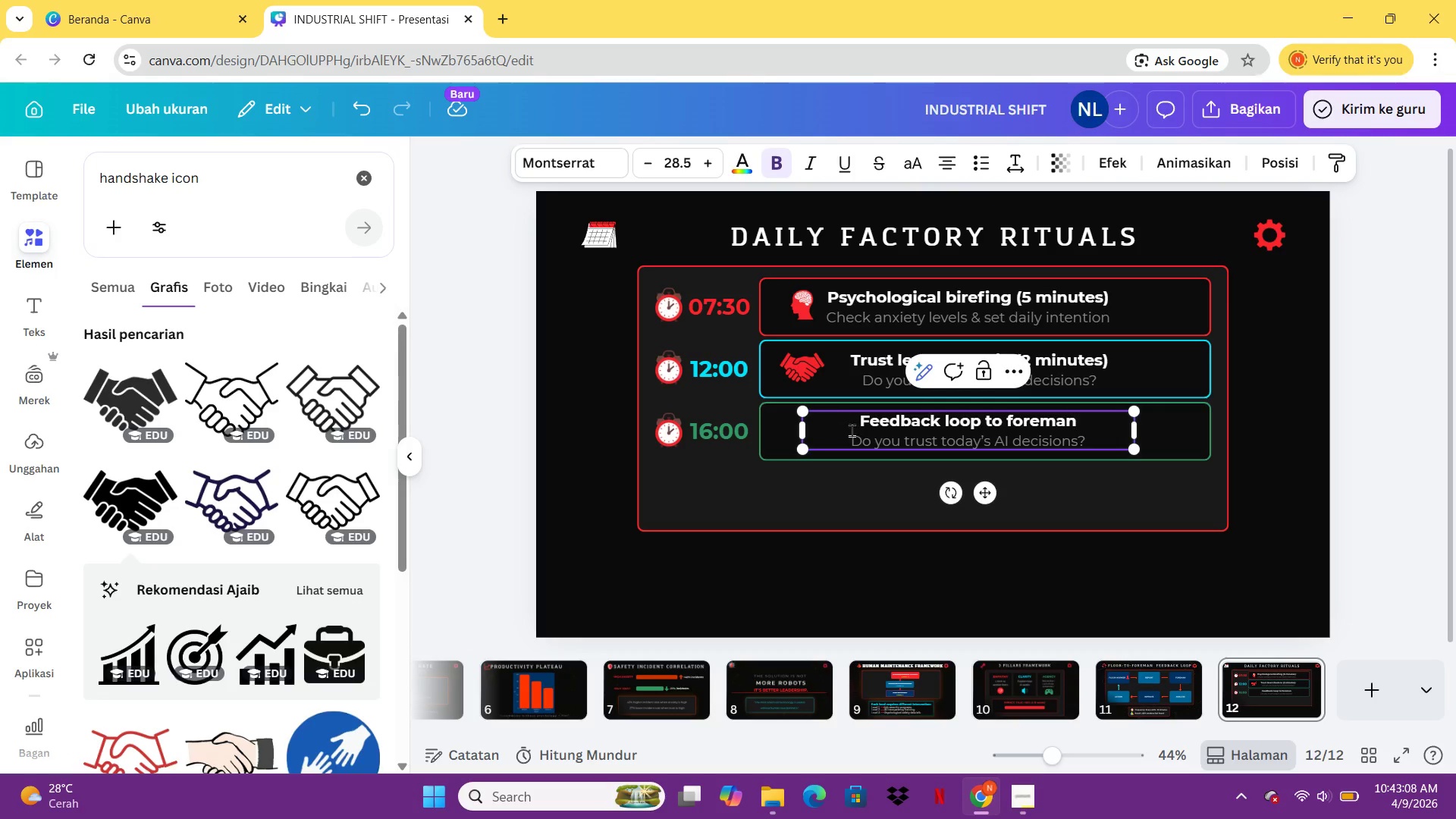 
left_click([865, 435])
 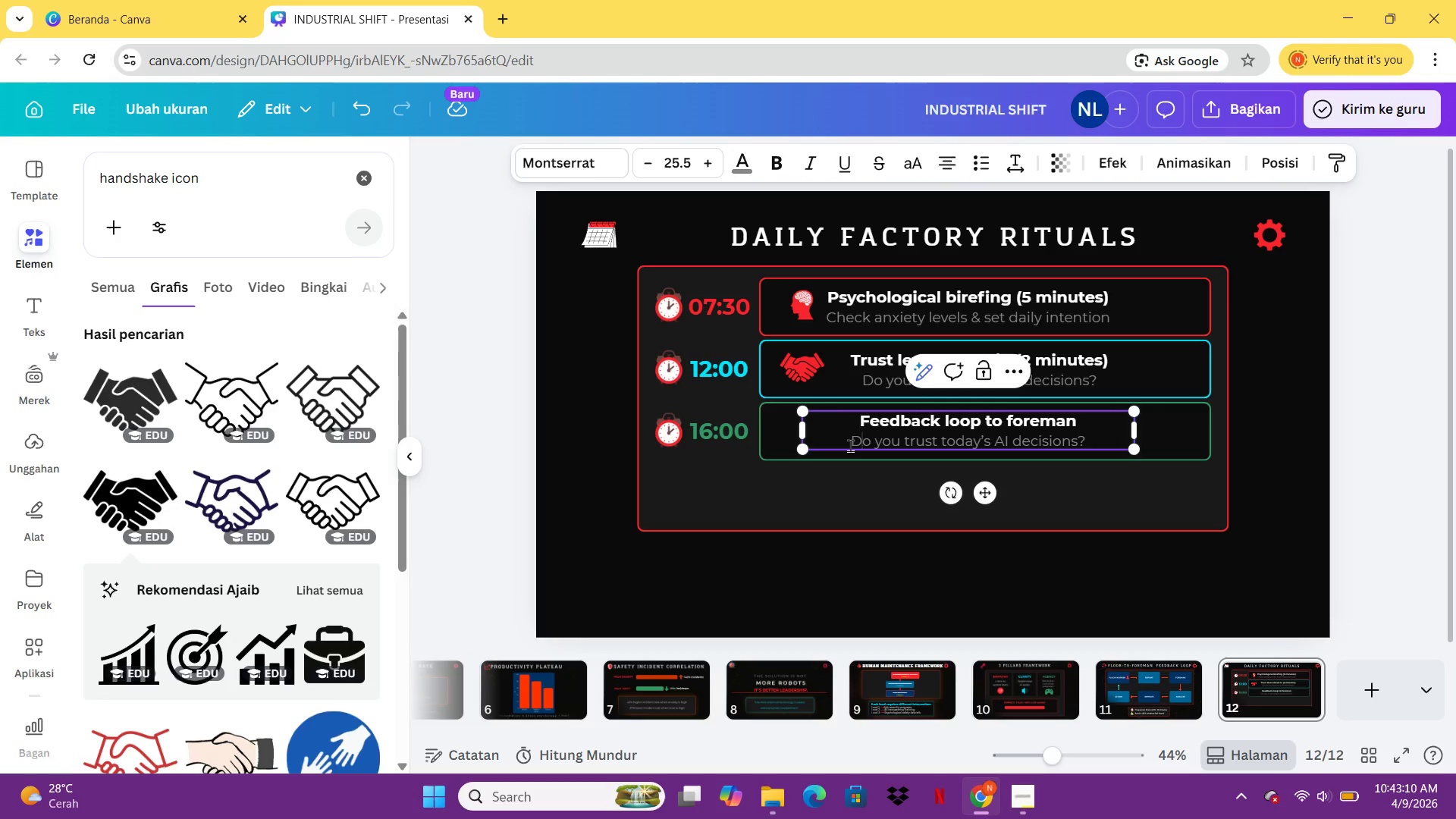 
key(ArrowLeft)
 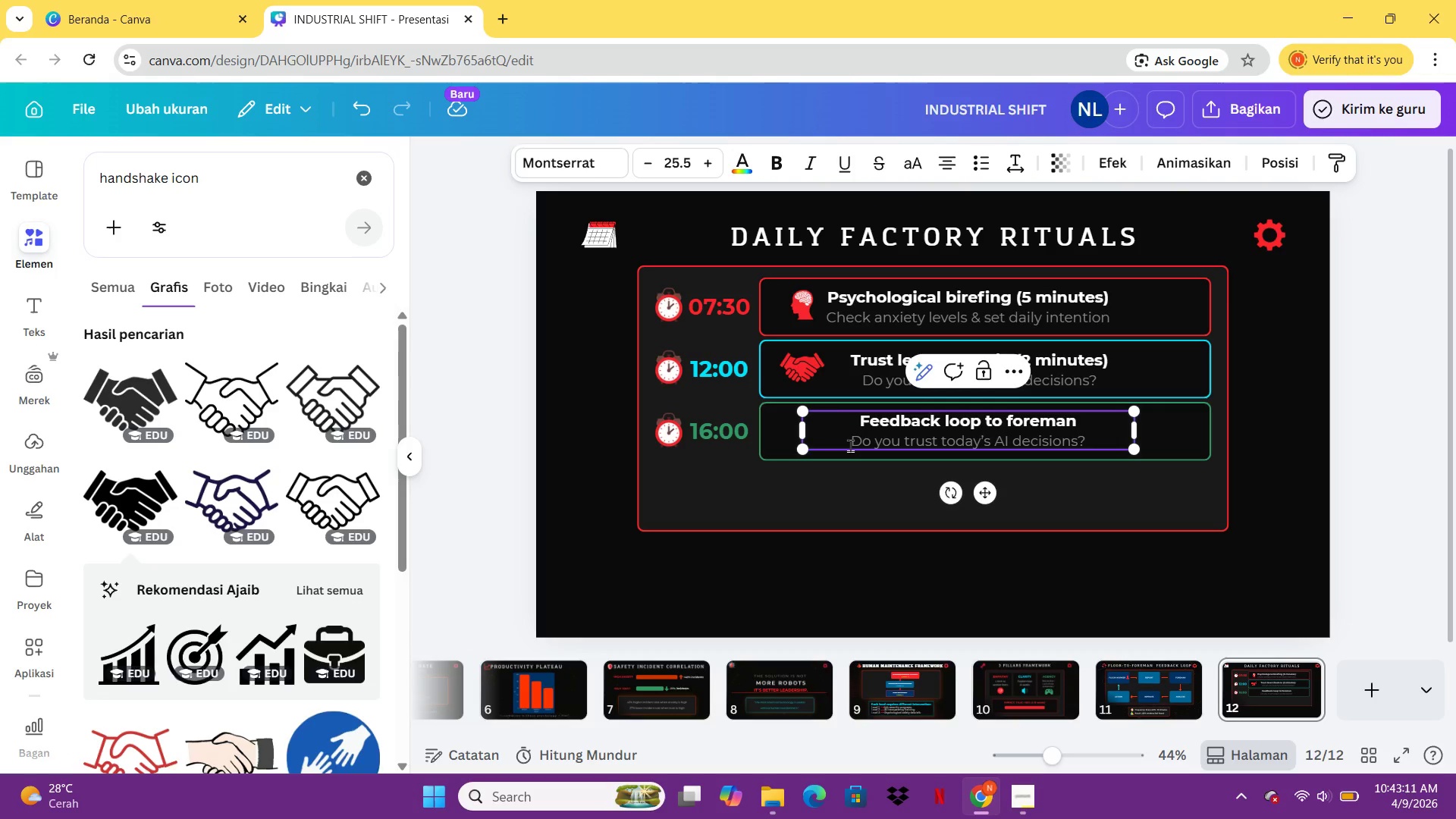 
key(Enter)
 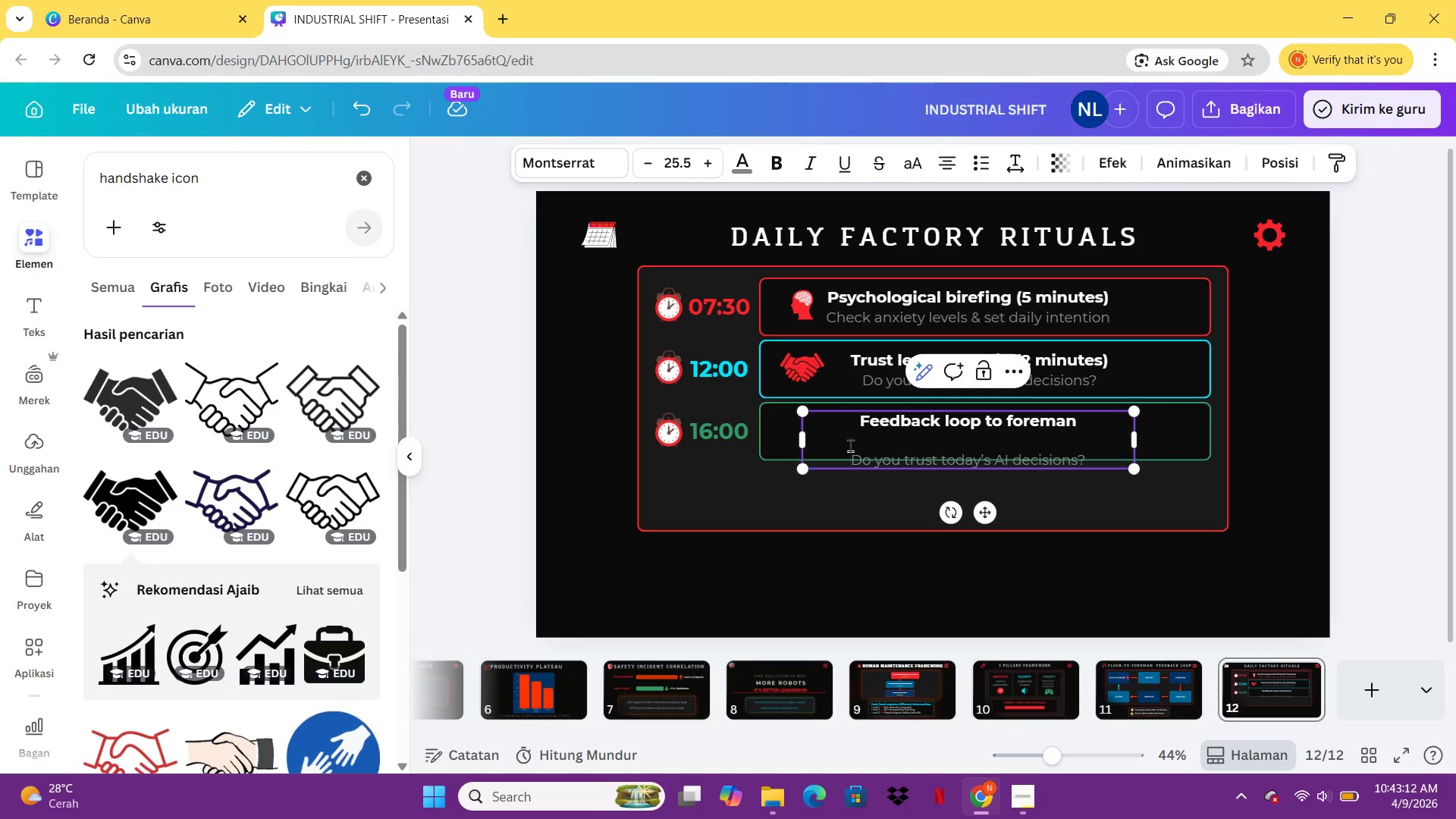 
key(Control+Z)
 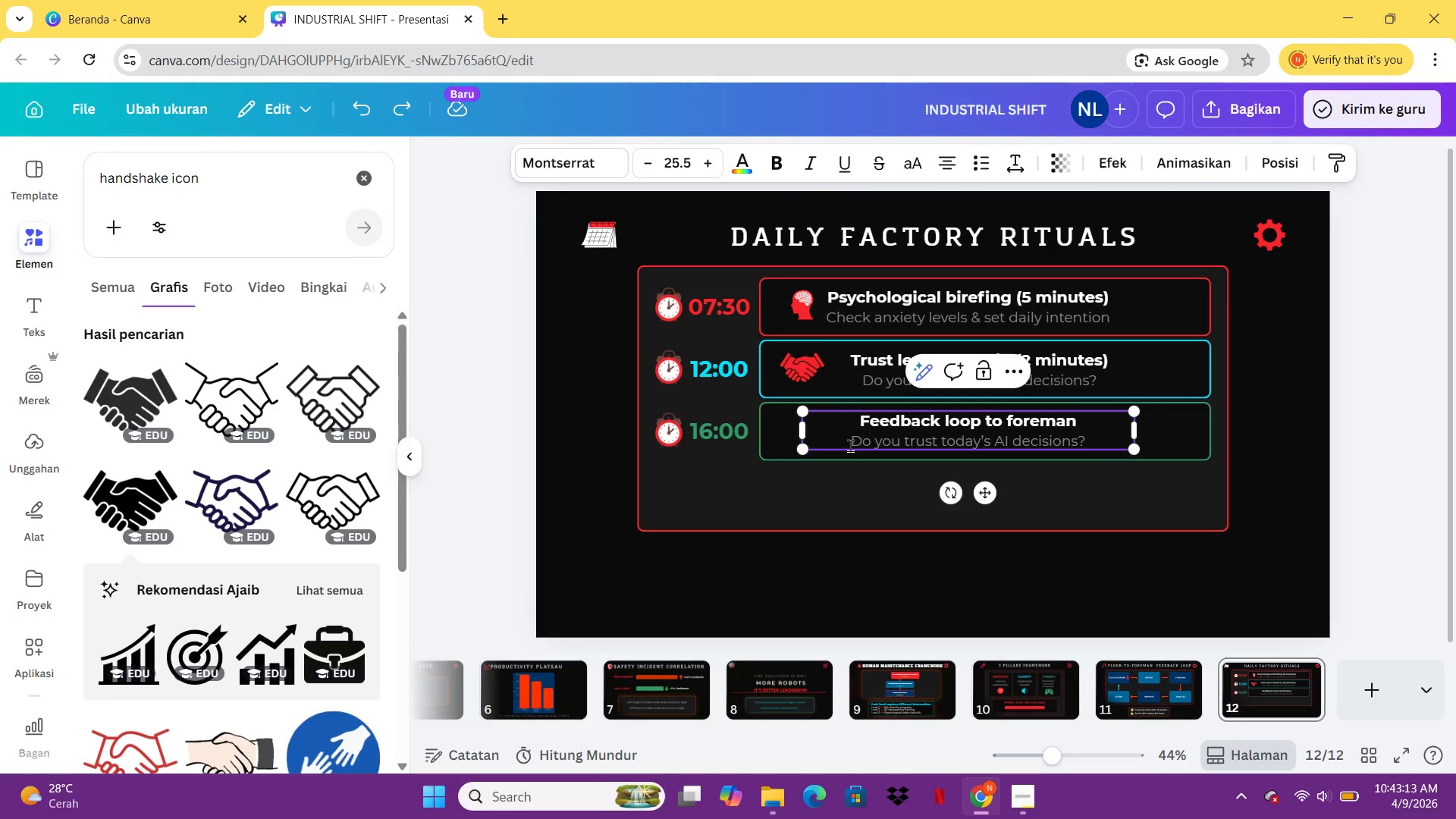 
hold_key(key=ArrowRight, duration=1.52)
 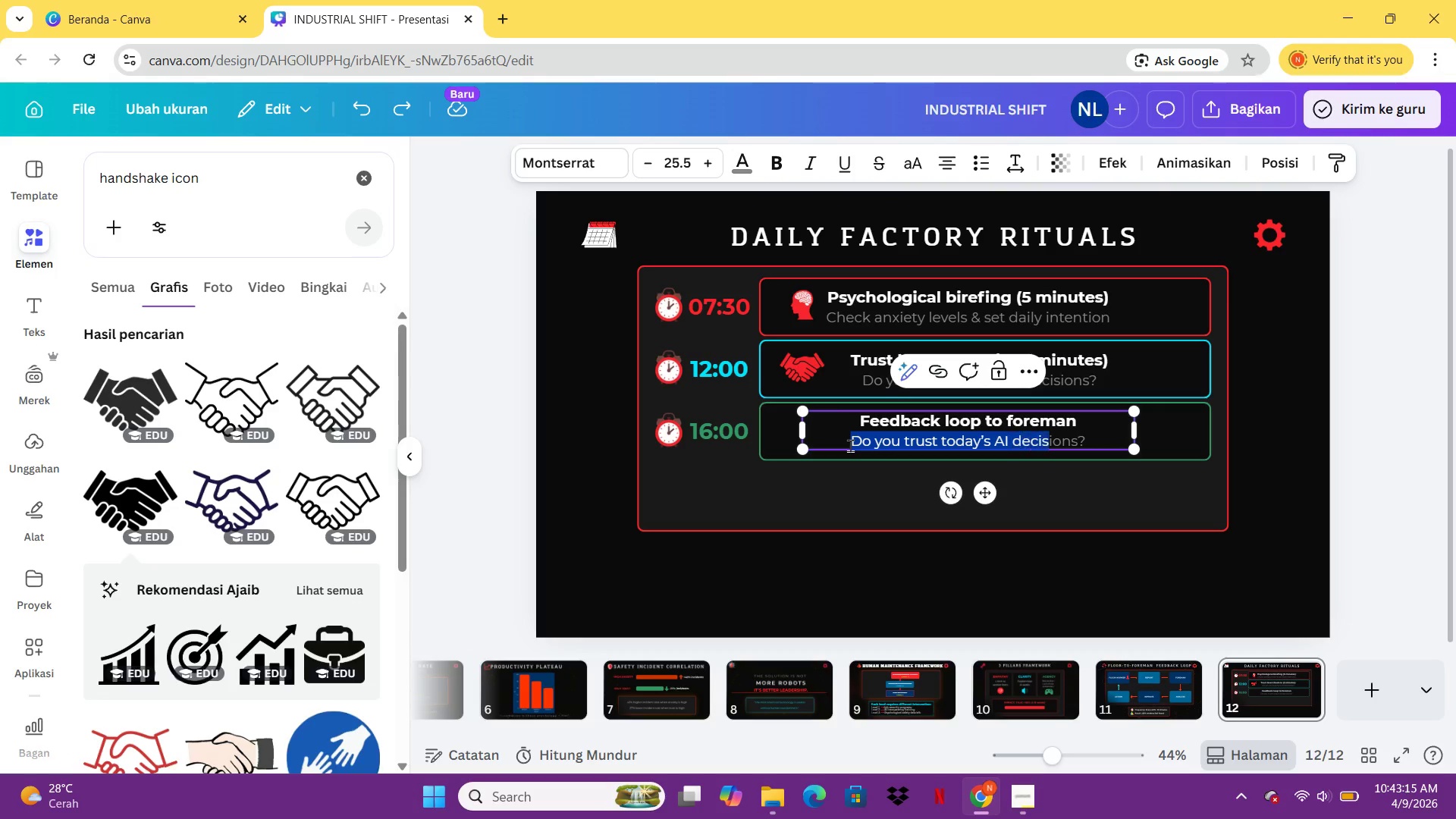 
key(Shift+ArrowRight)
 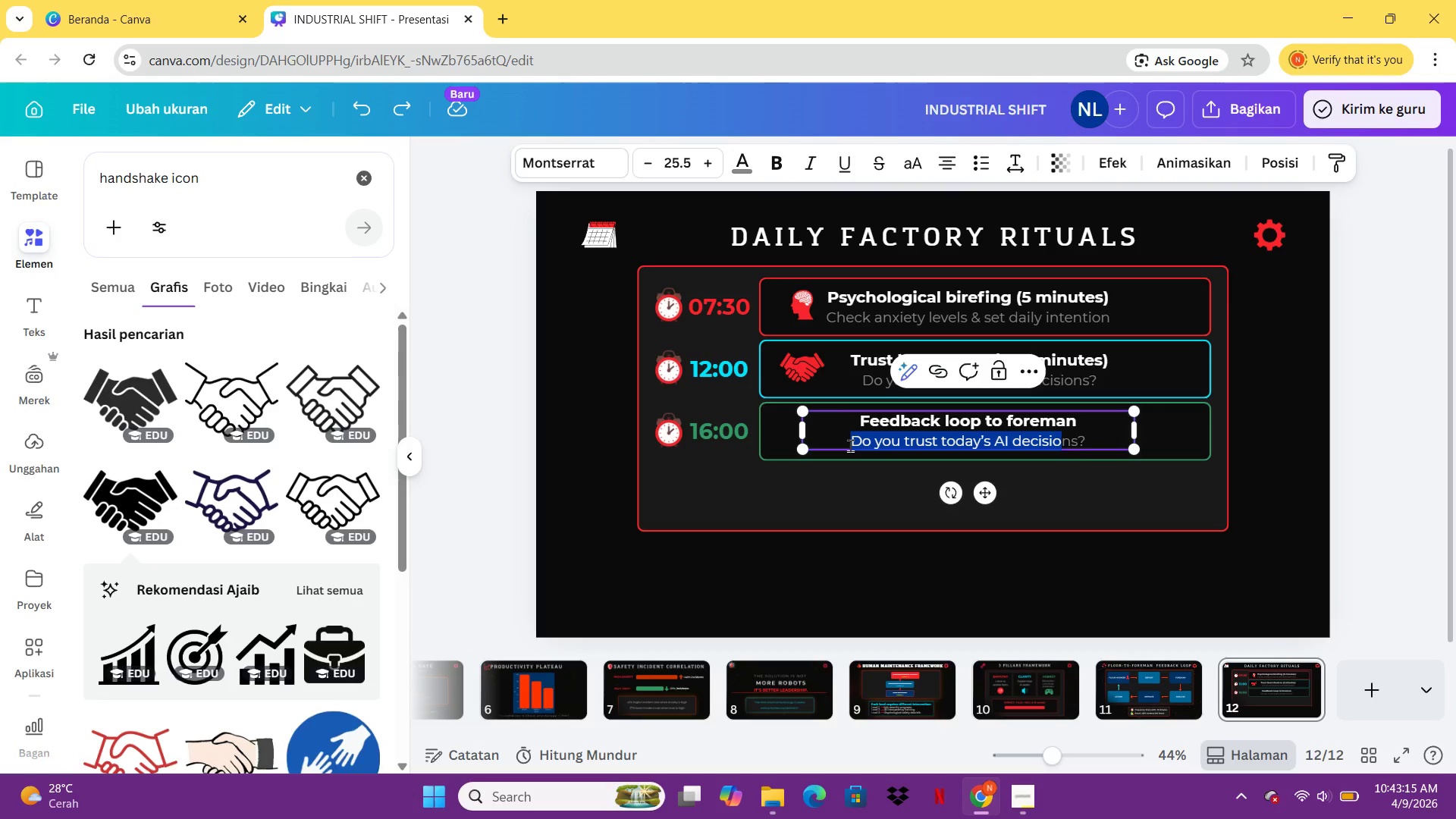 
key(Shift+ArrowRight)
 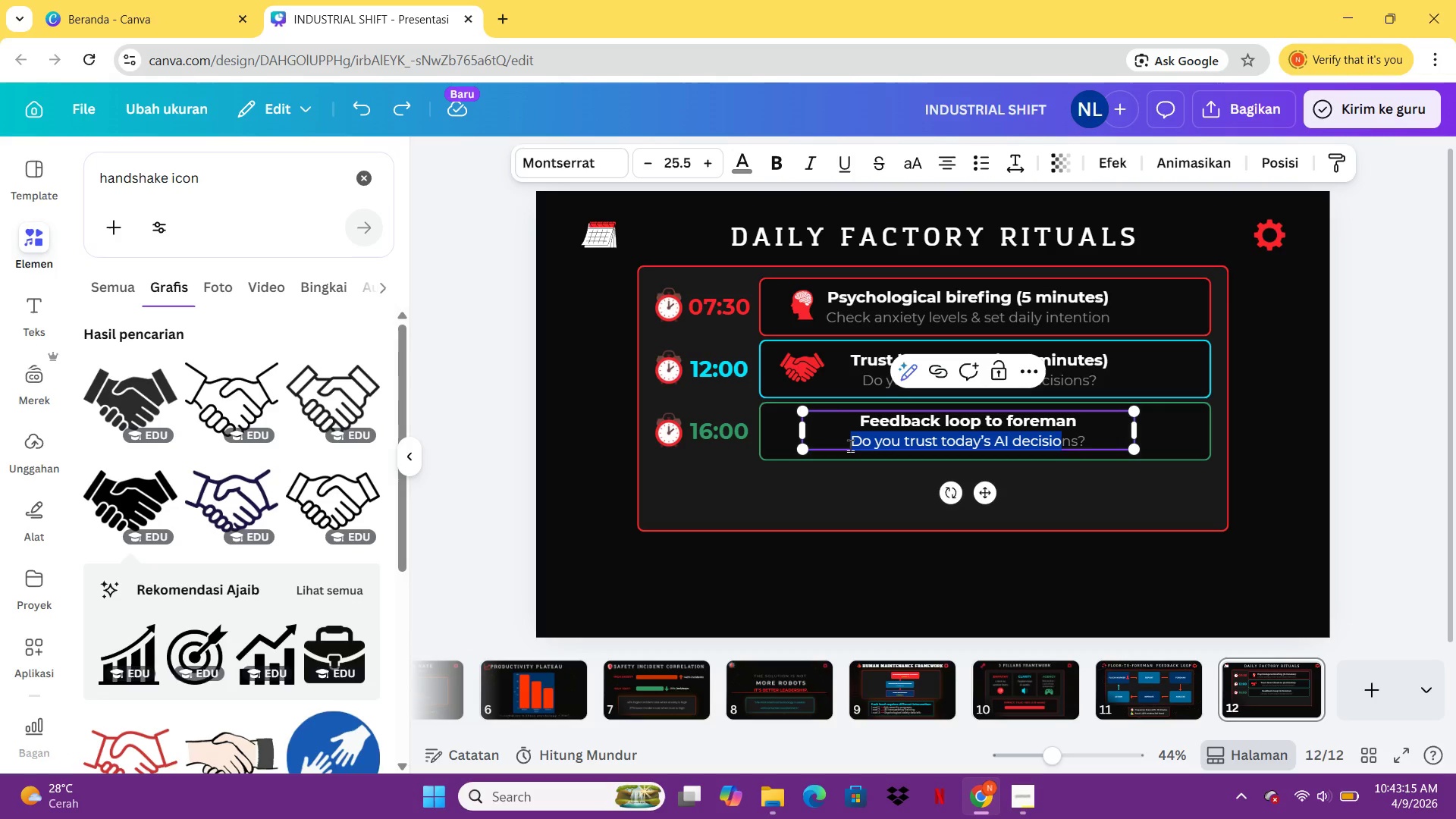 
key(Shift+ArrowRight)
 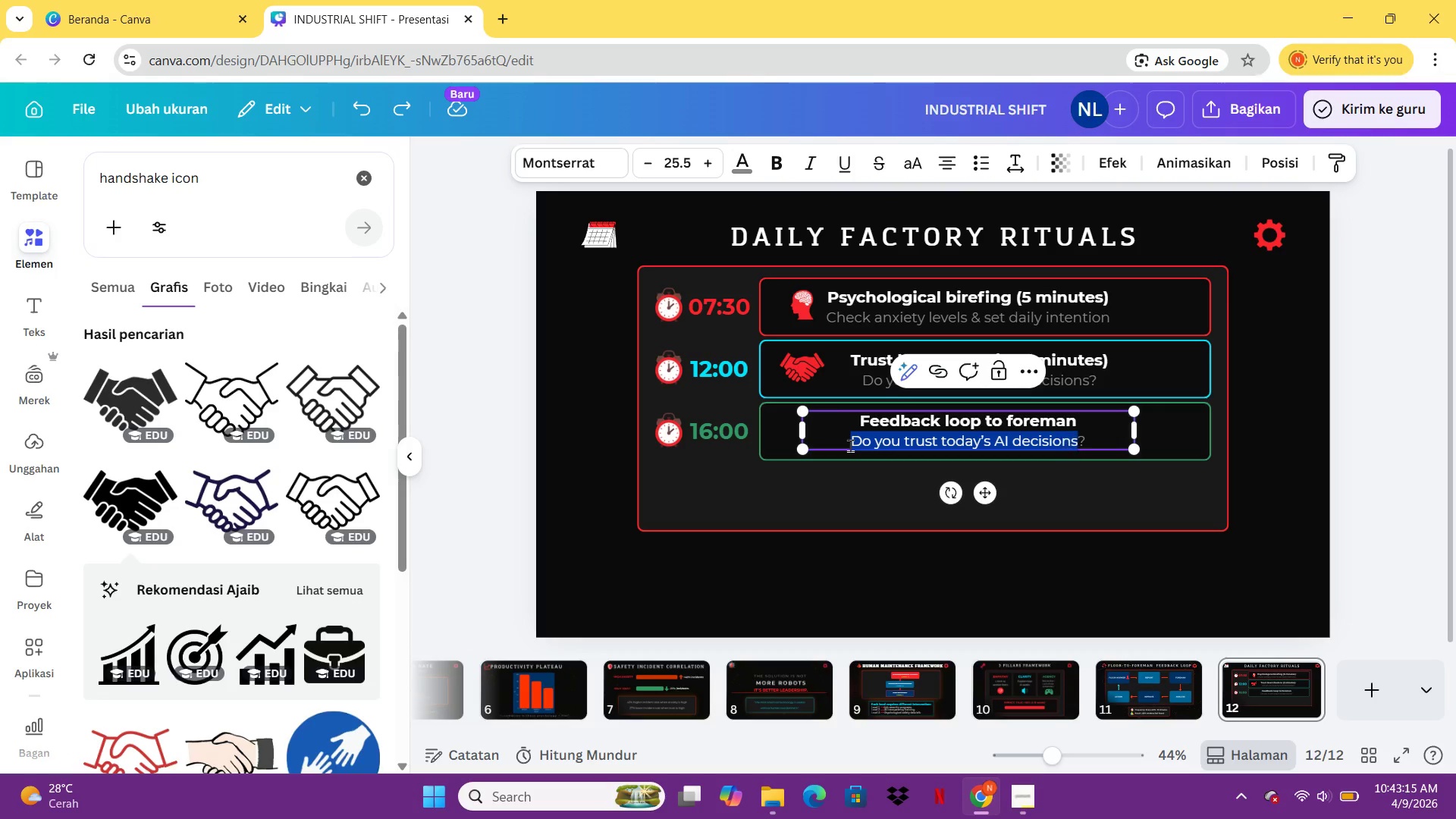 
key(Shift+ArrowRight)
 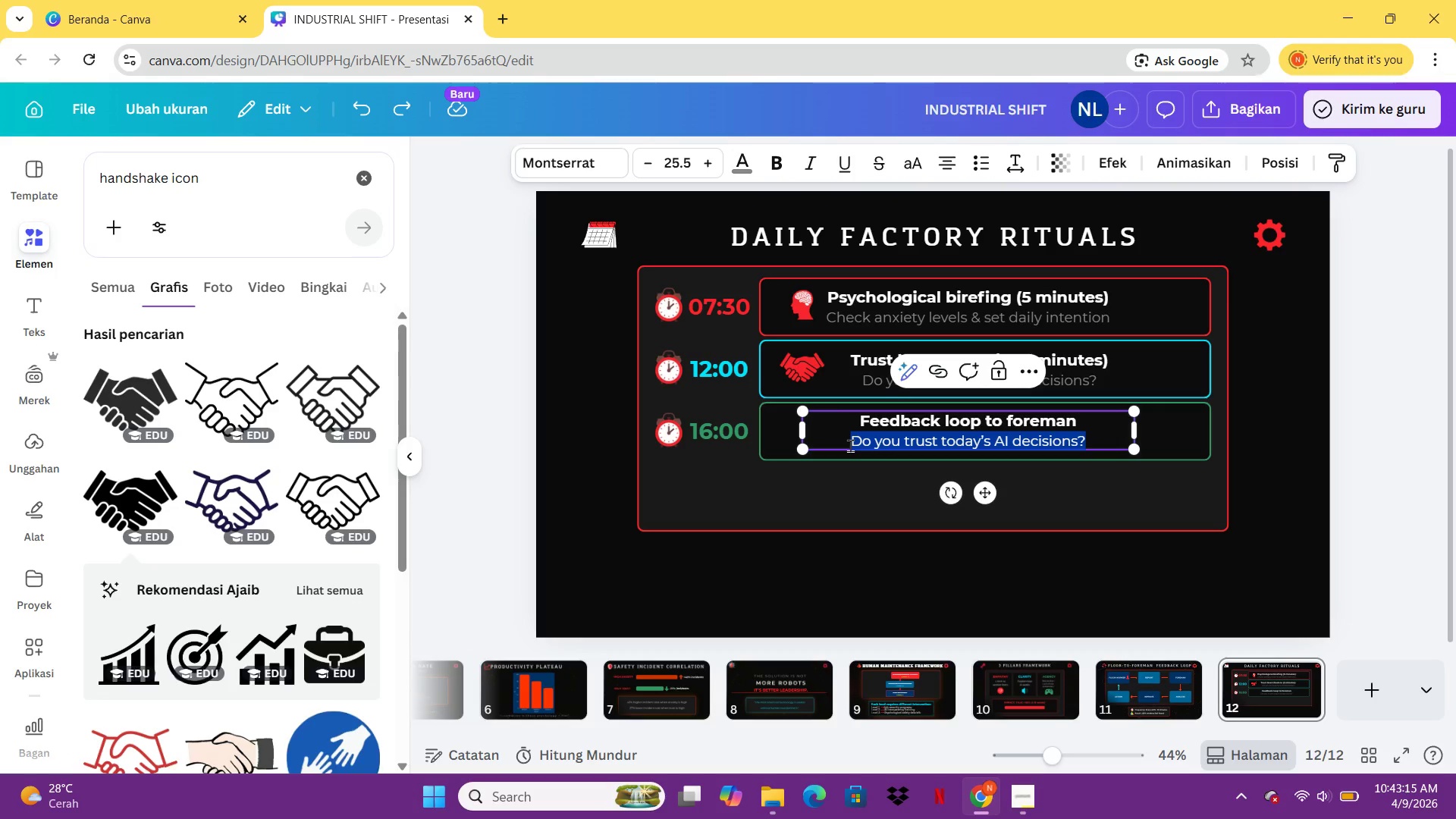 
key(Shift+ArrowRight)
 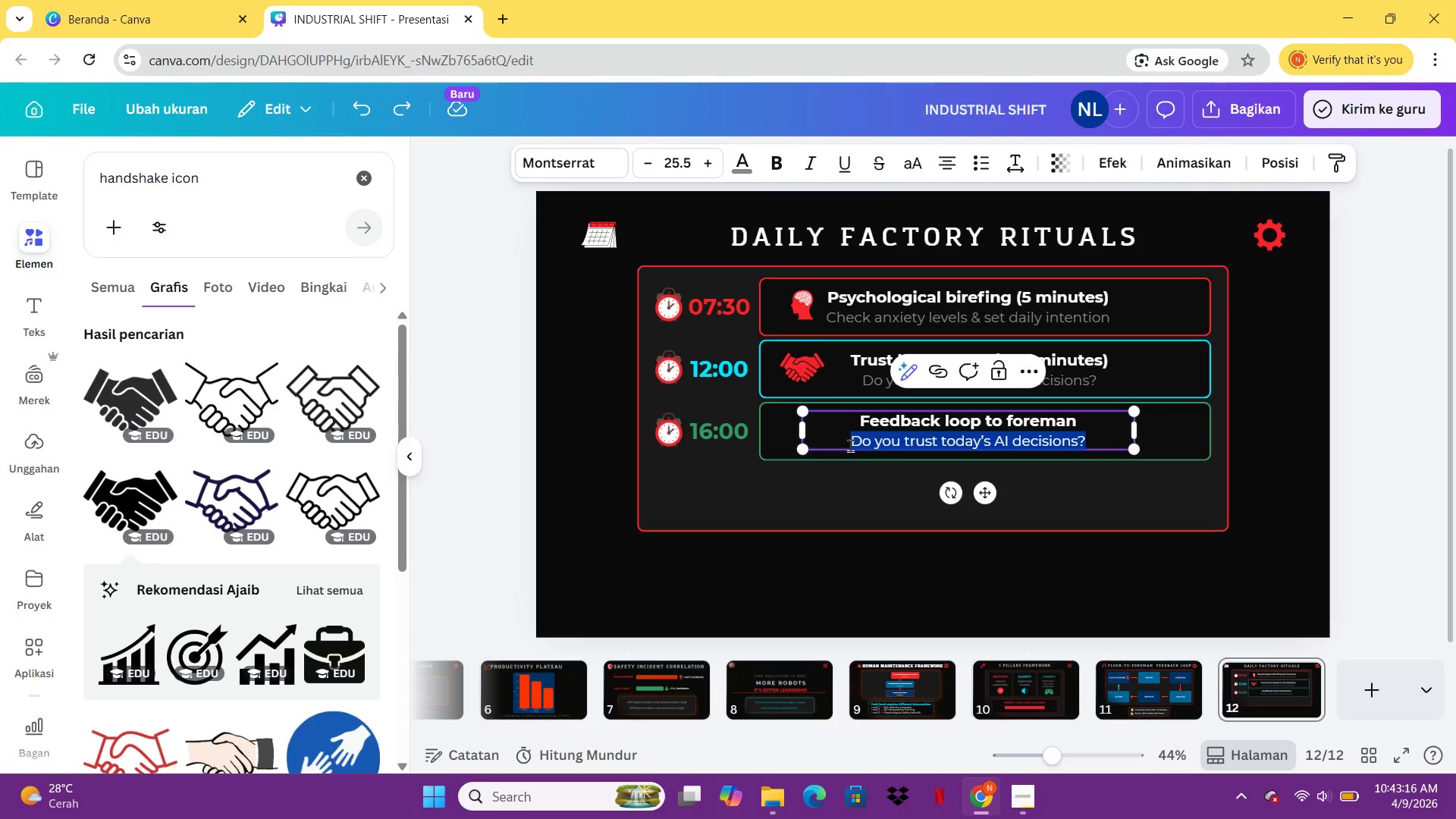 
key(Backspace)
type(Report issues & suggest improvements)
 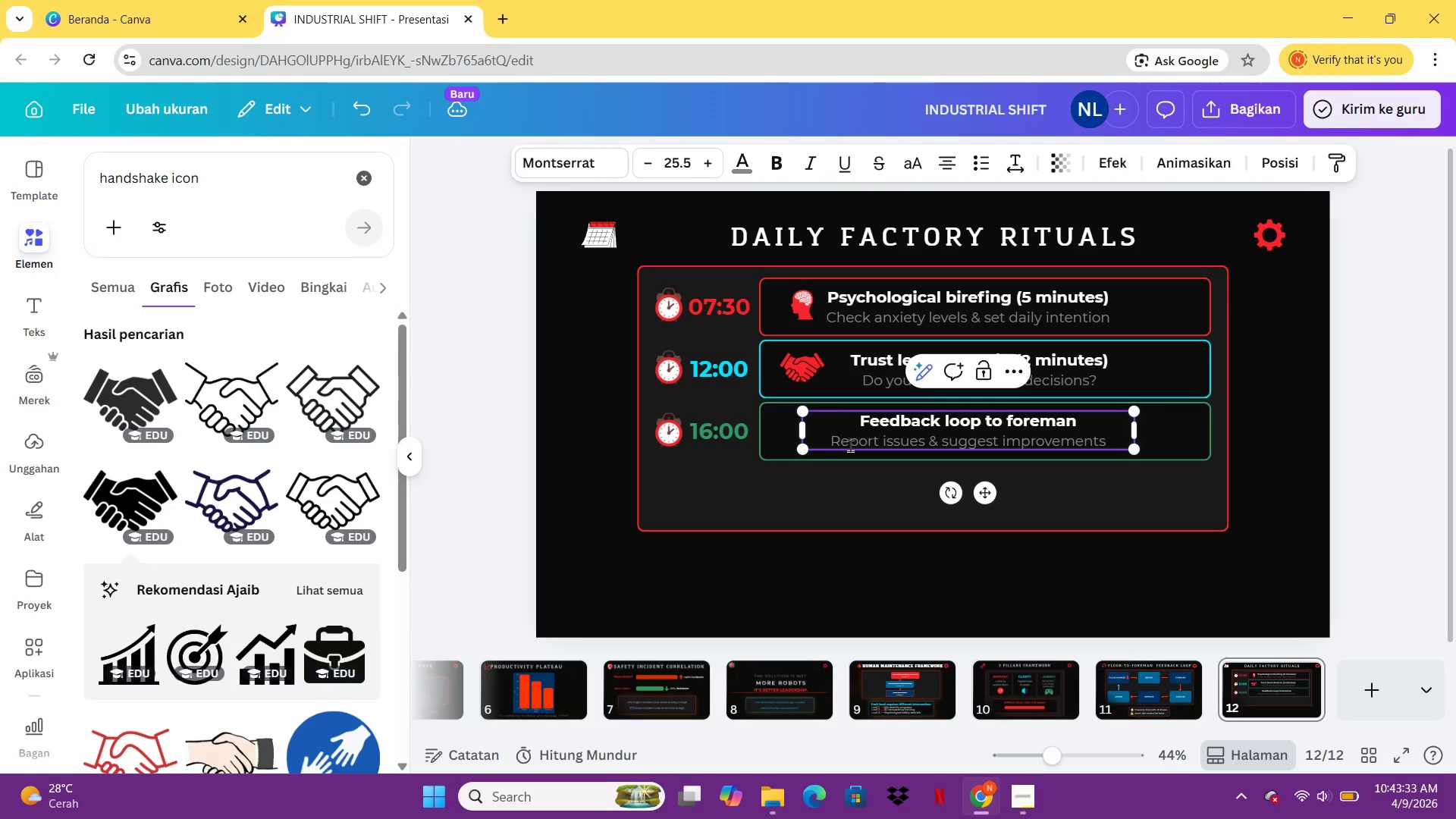 
left_click([1341, 493])
 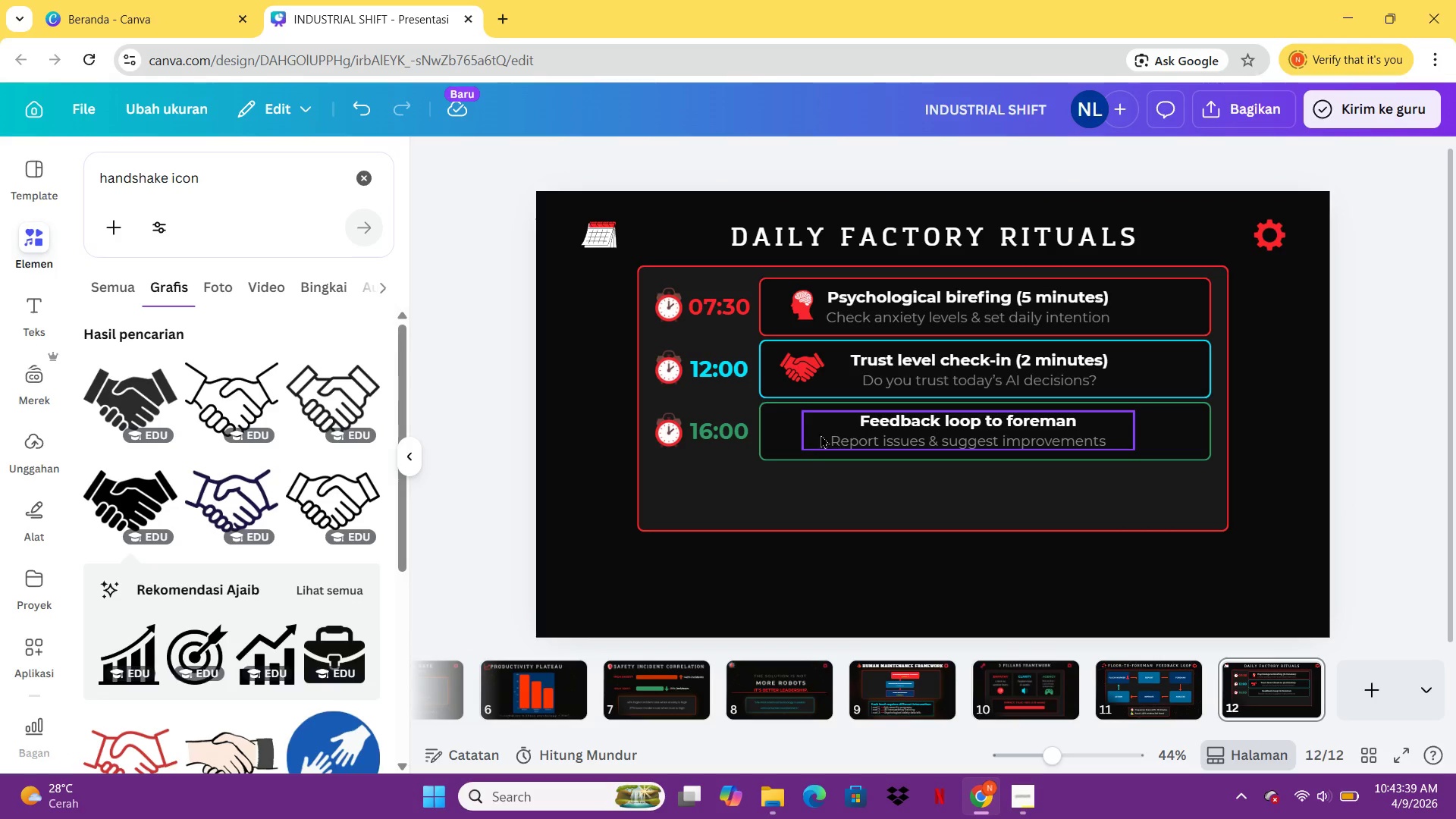 
wait(6.11)
 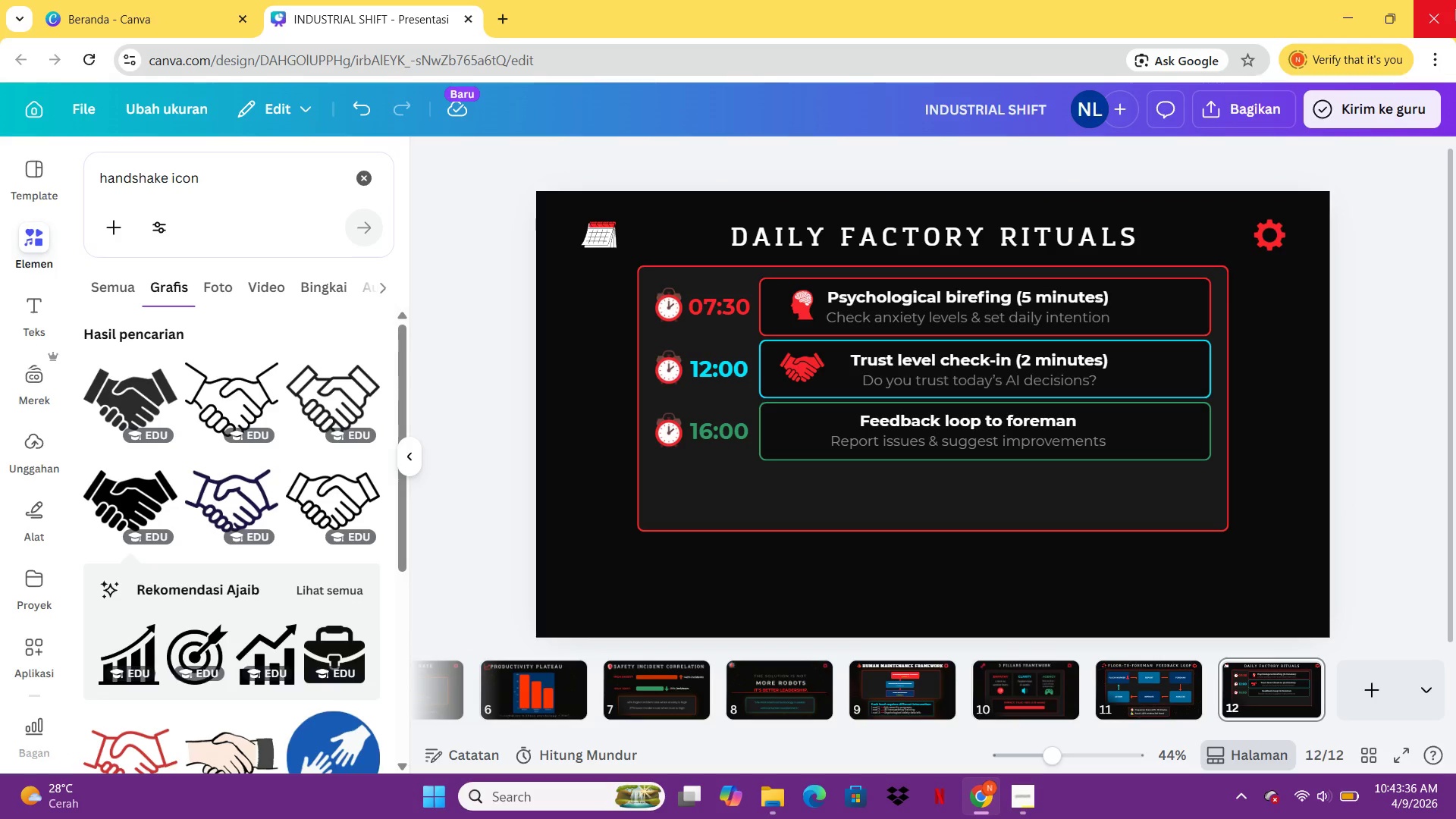 
left_click([265, 174])
 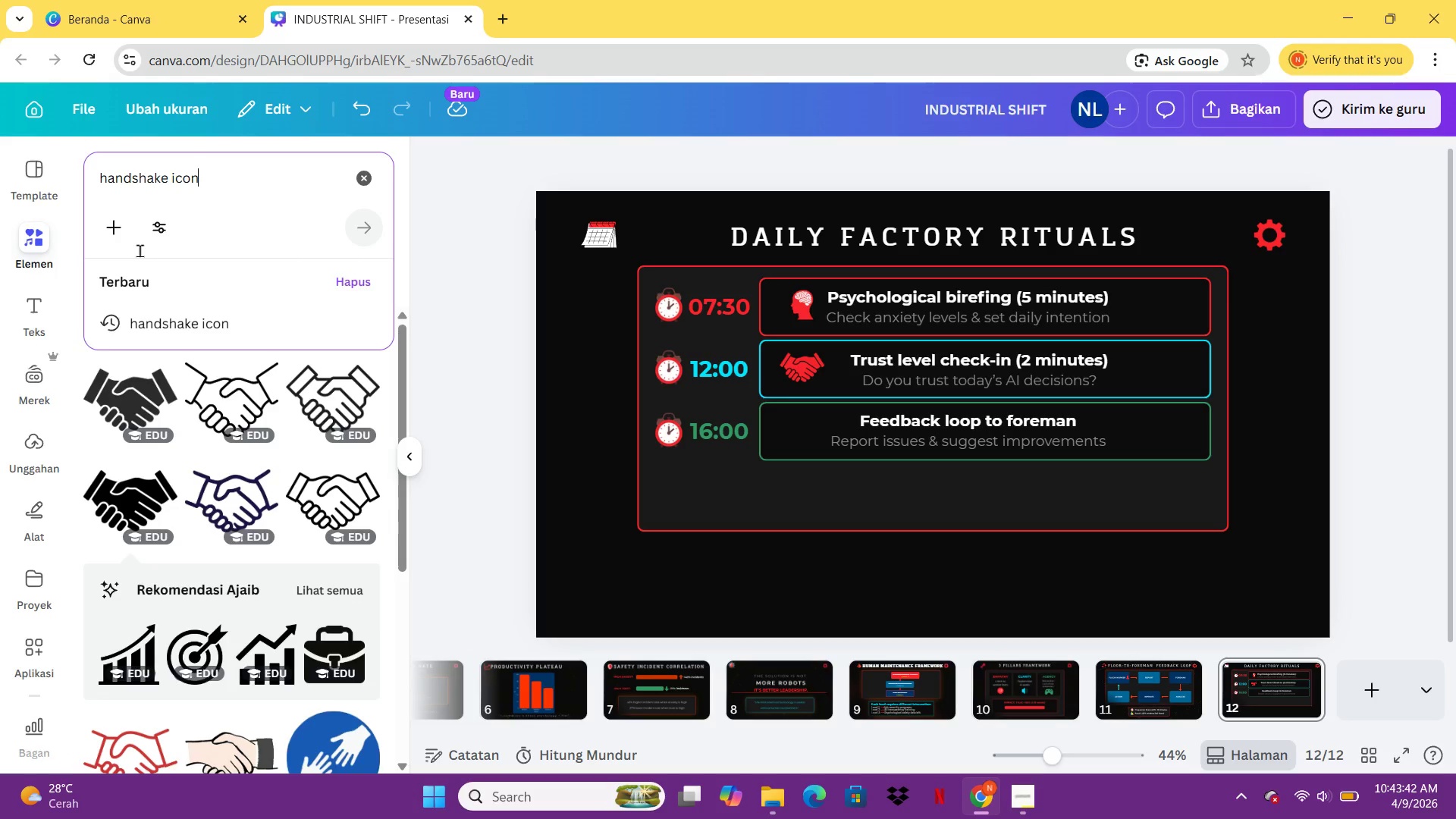 
key(Control+A)
 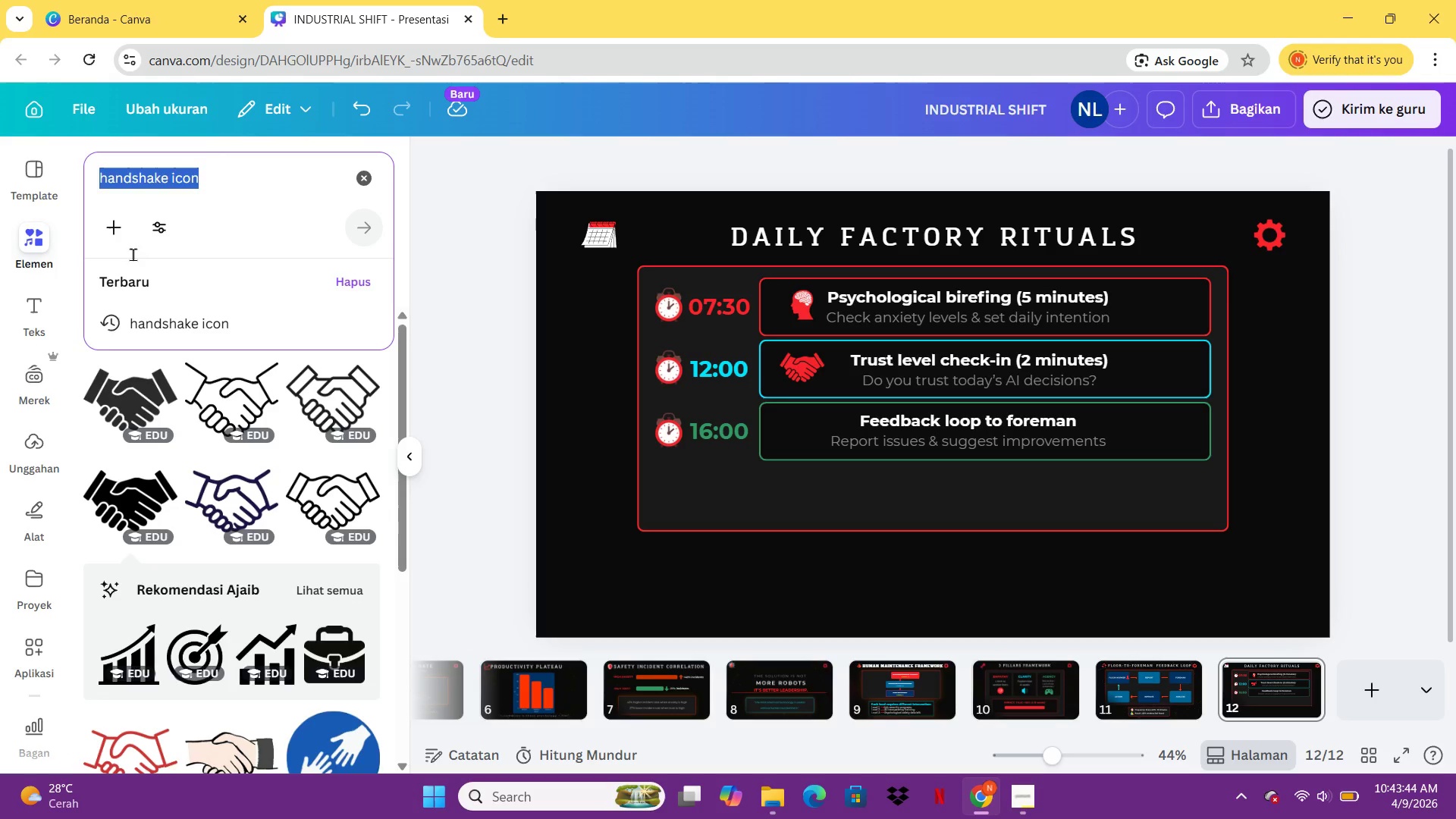 
type(loop icon)
 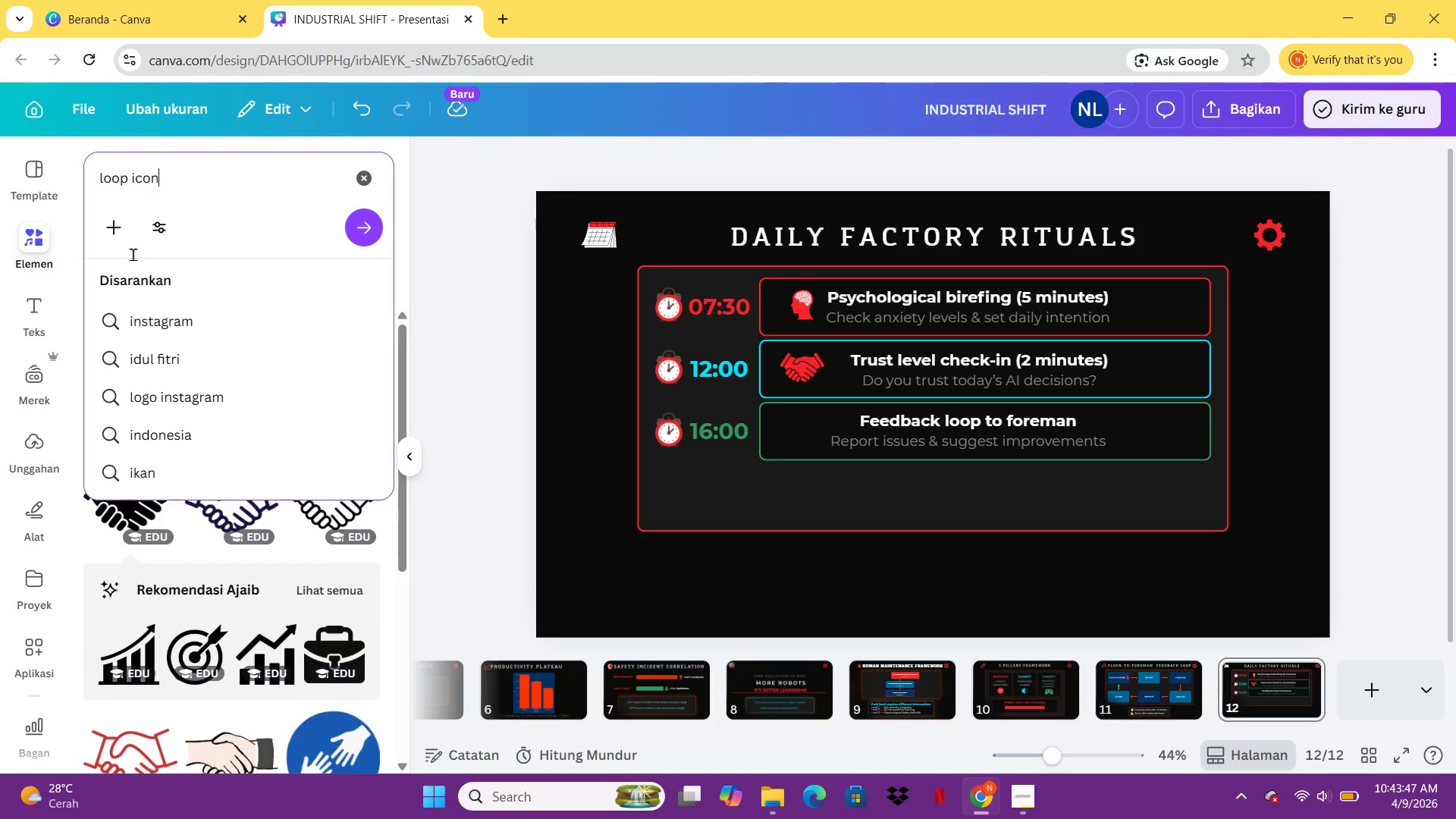 
key(Enter)
 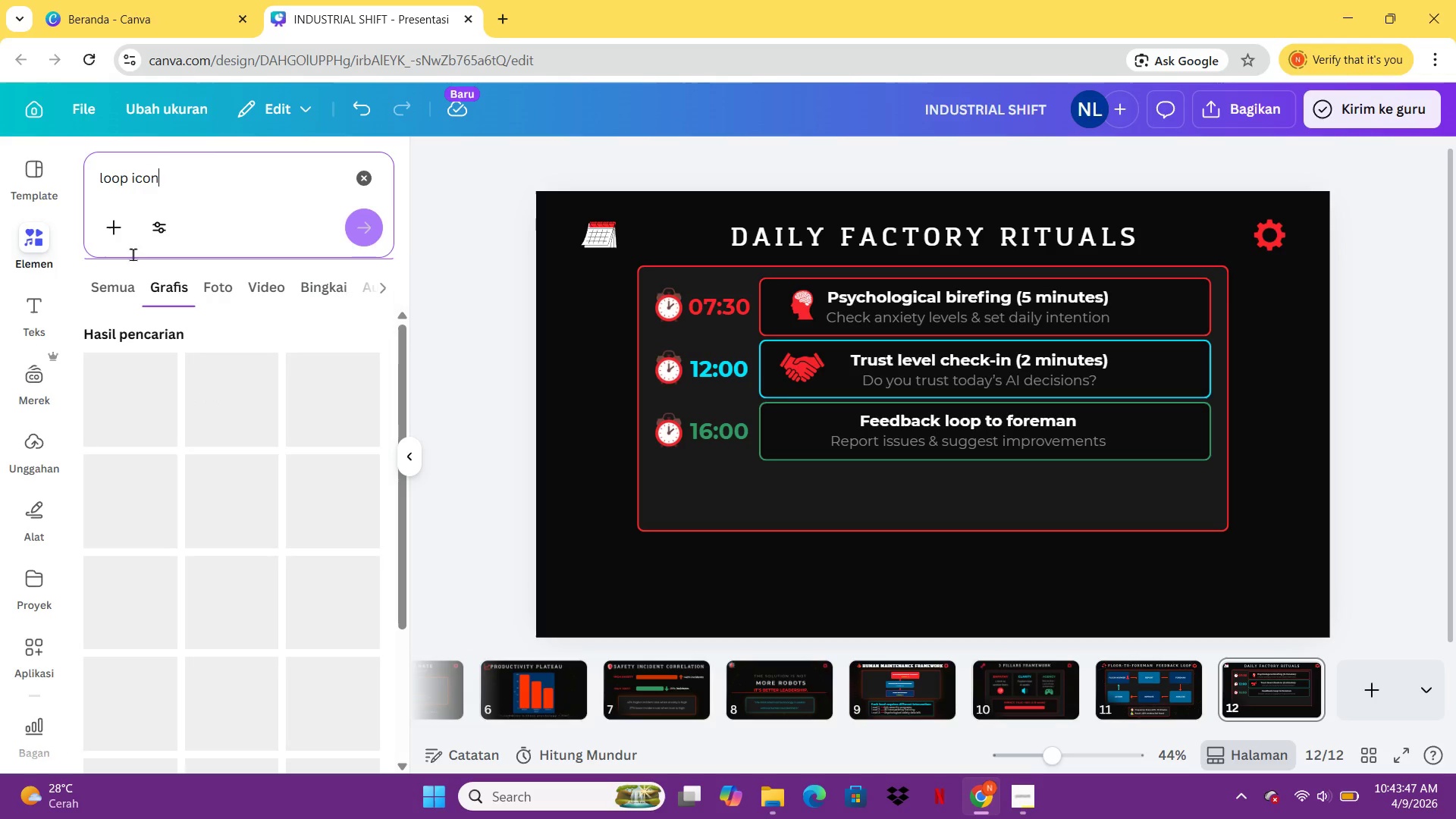 
key(Enter)
 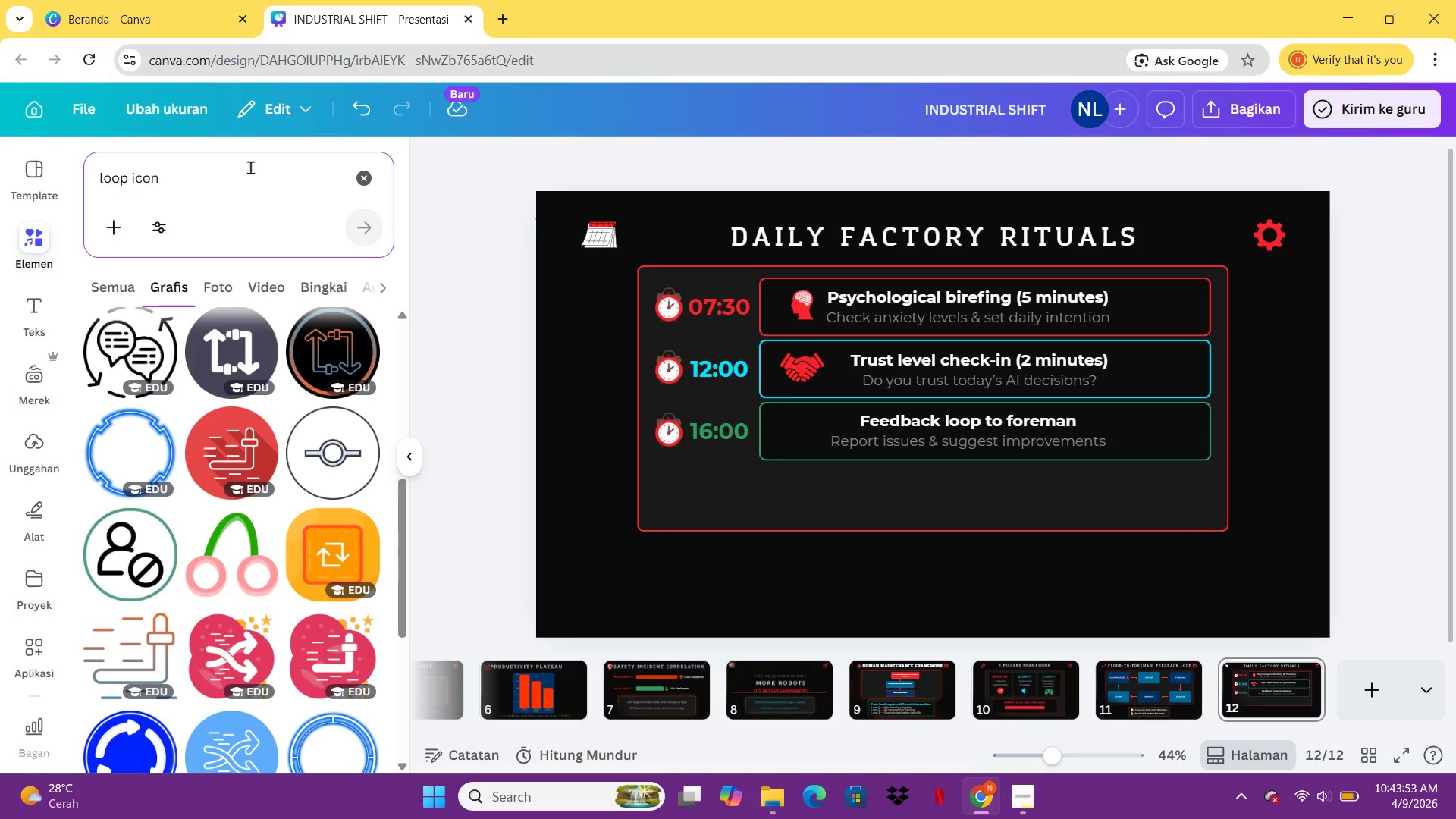 
wait(7.39)
 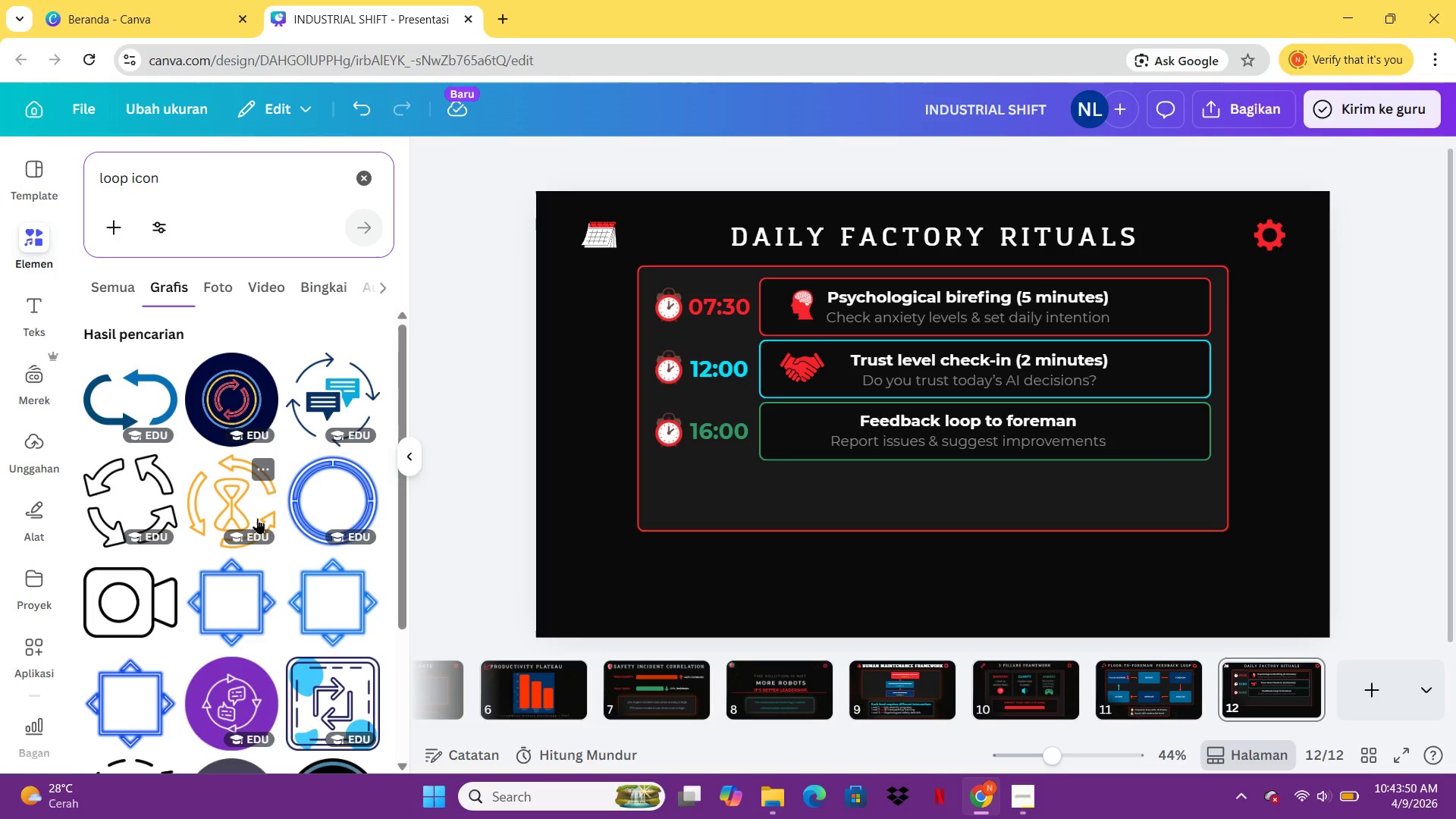 
mouse_move([166, 519])
 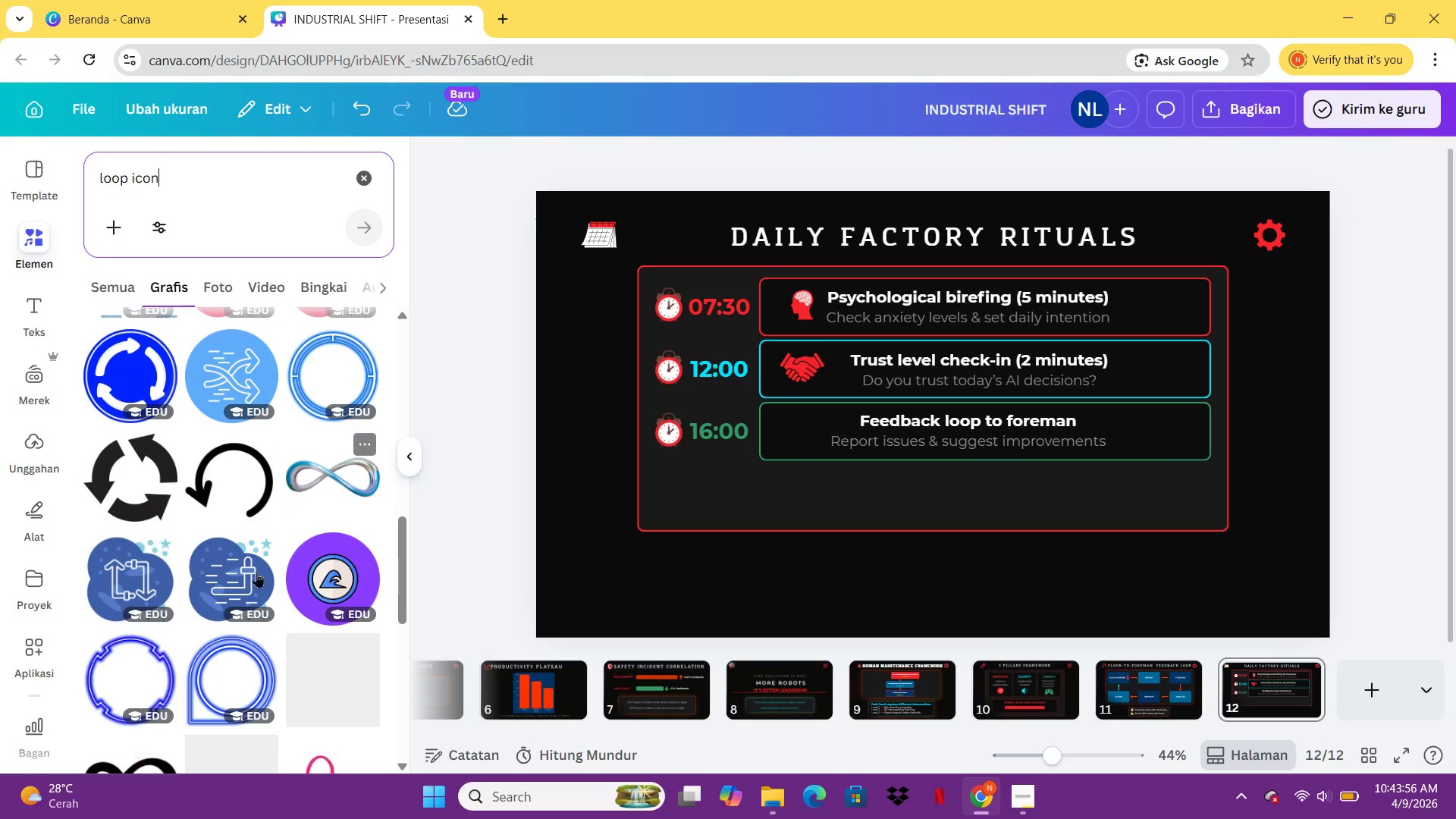 
mouse_move([243, 622])
 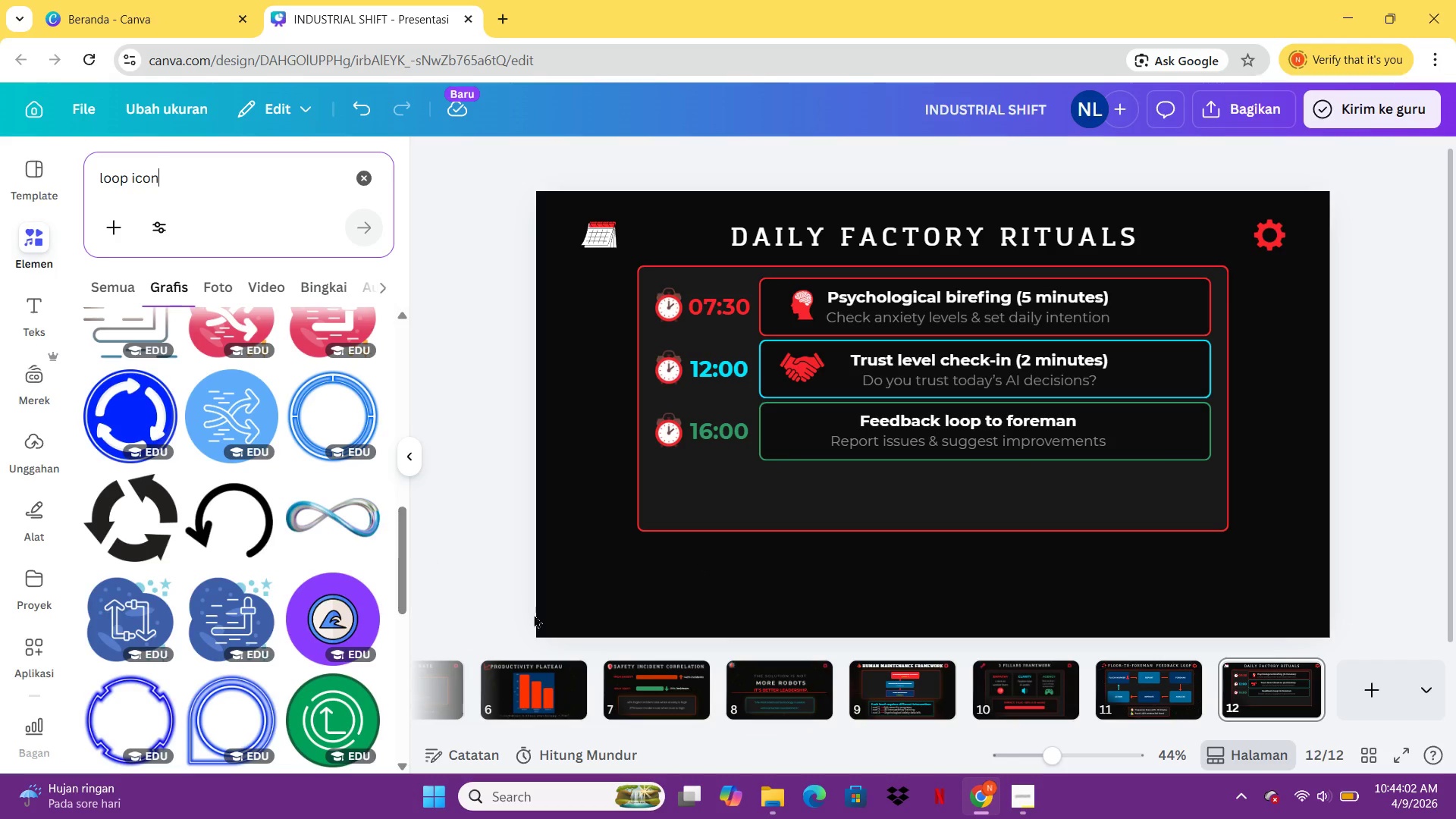 
wait(6.36)
 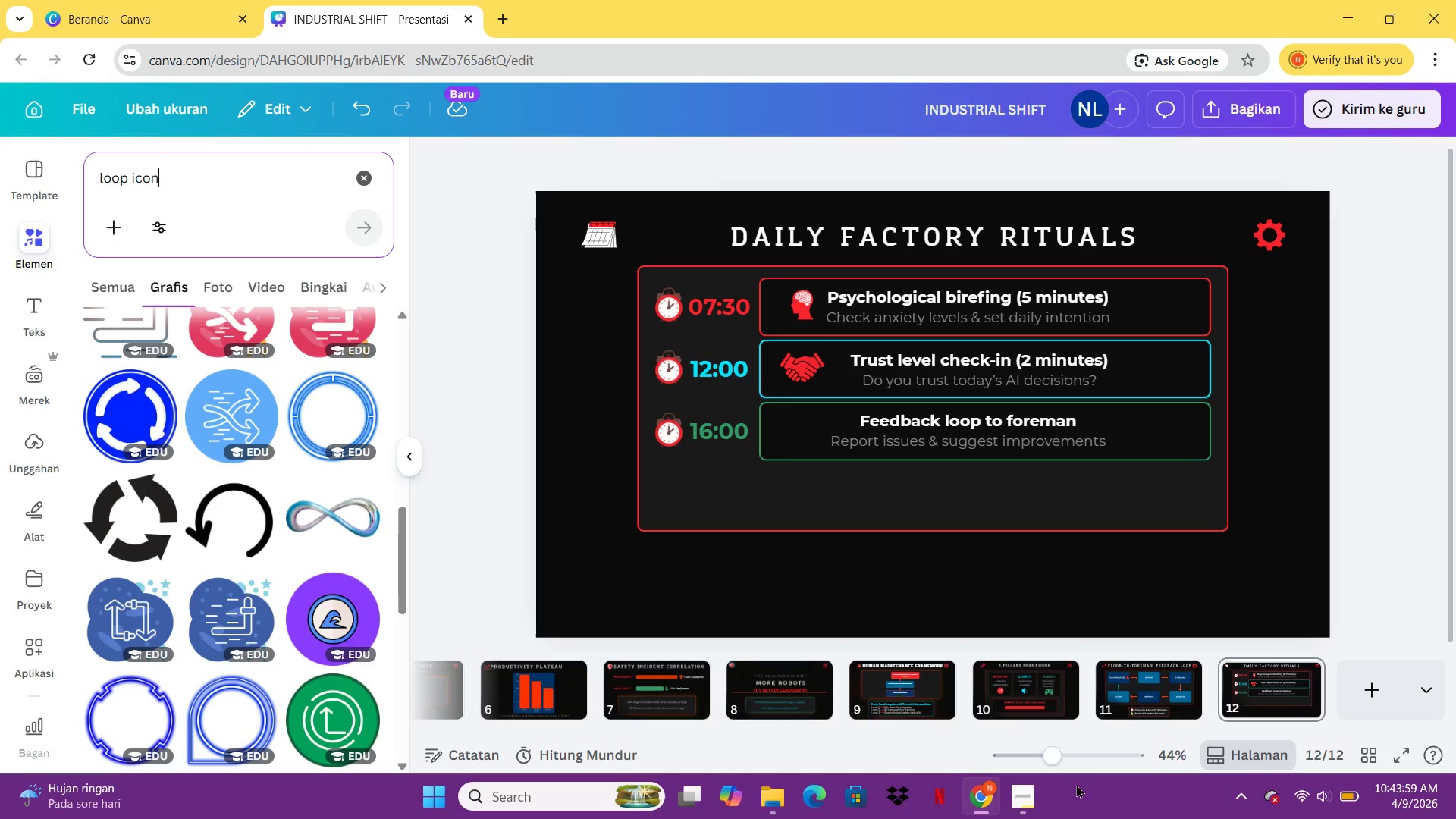 
left_click([1167, 675])
 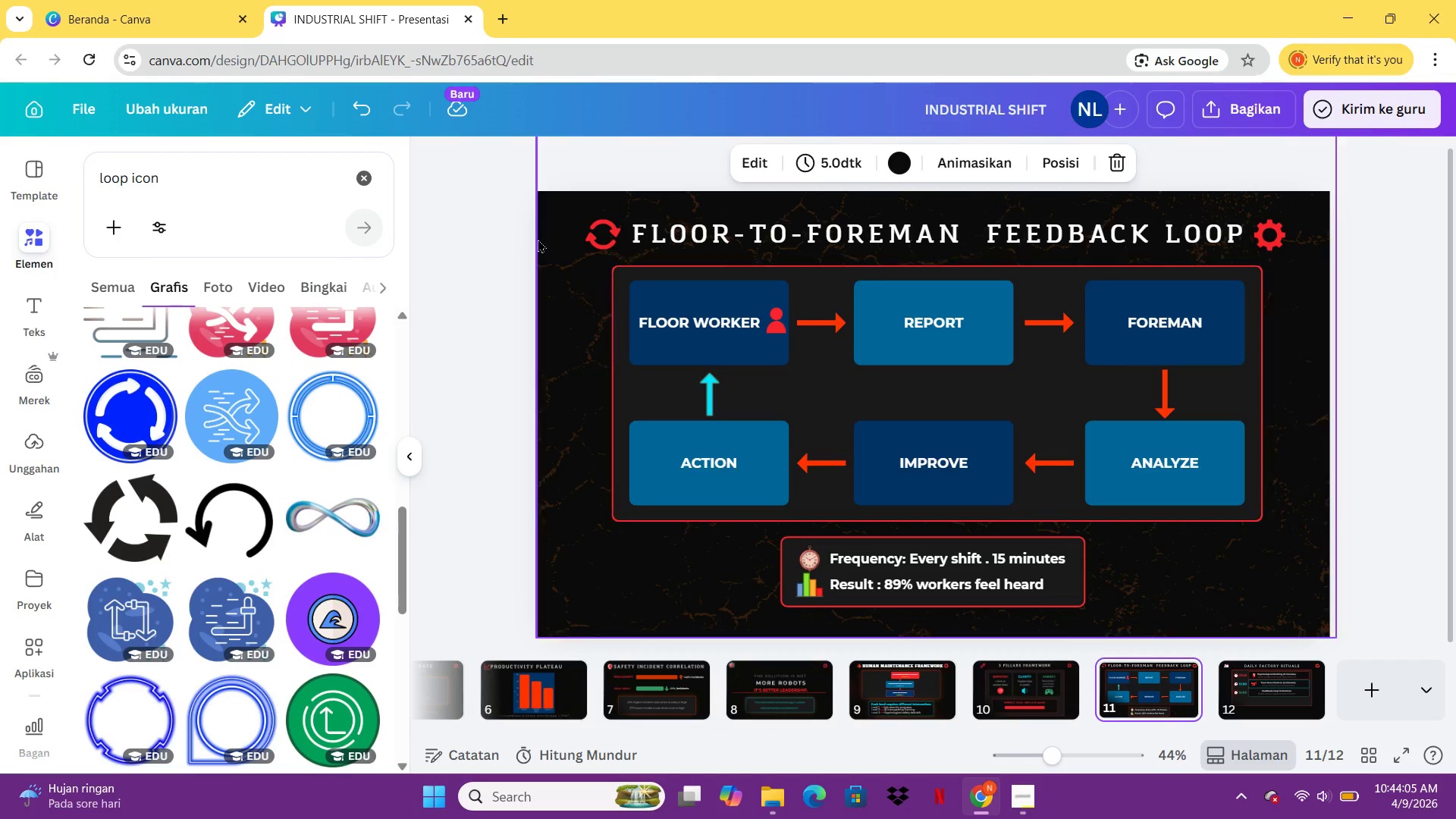 
left_click([604, 235])
 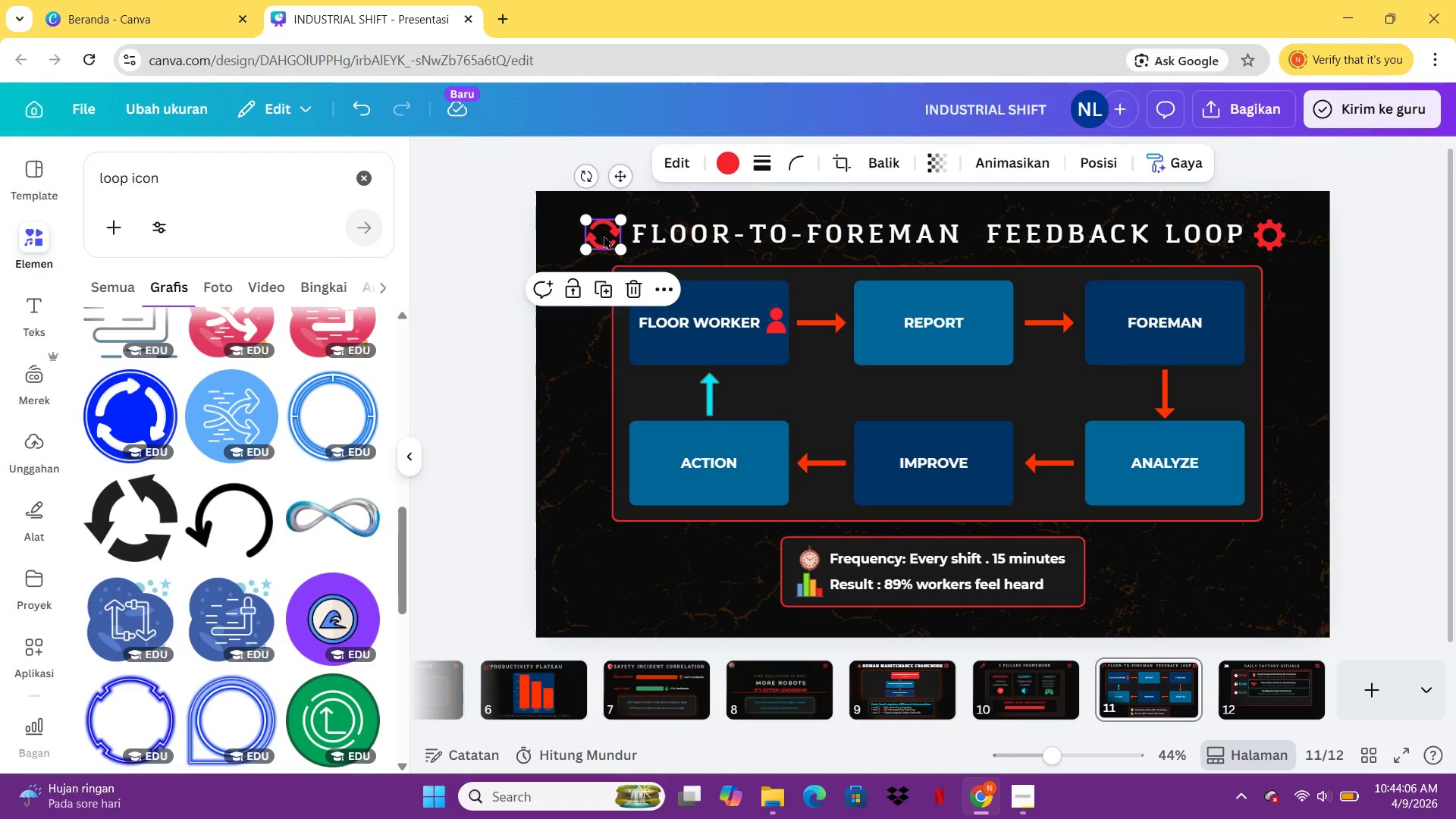 
key(Control+C)
 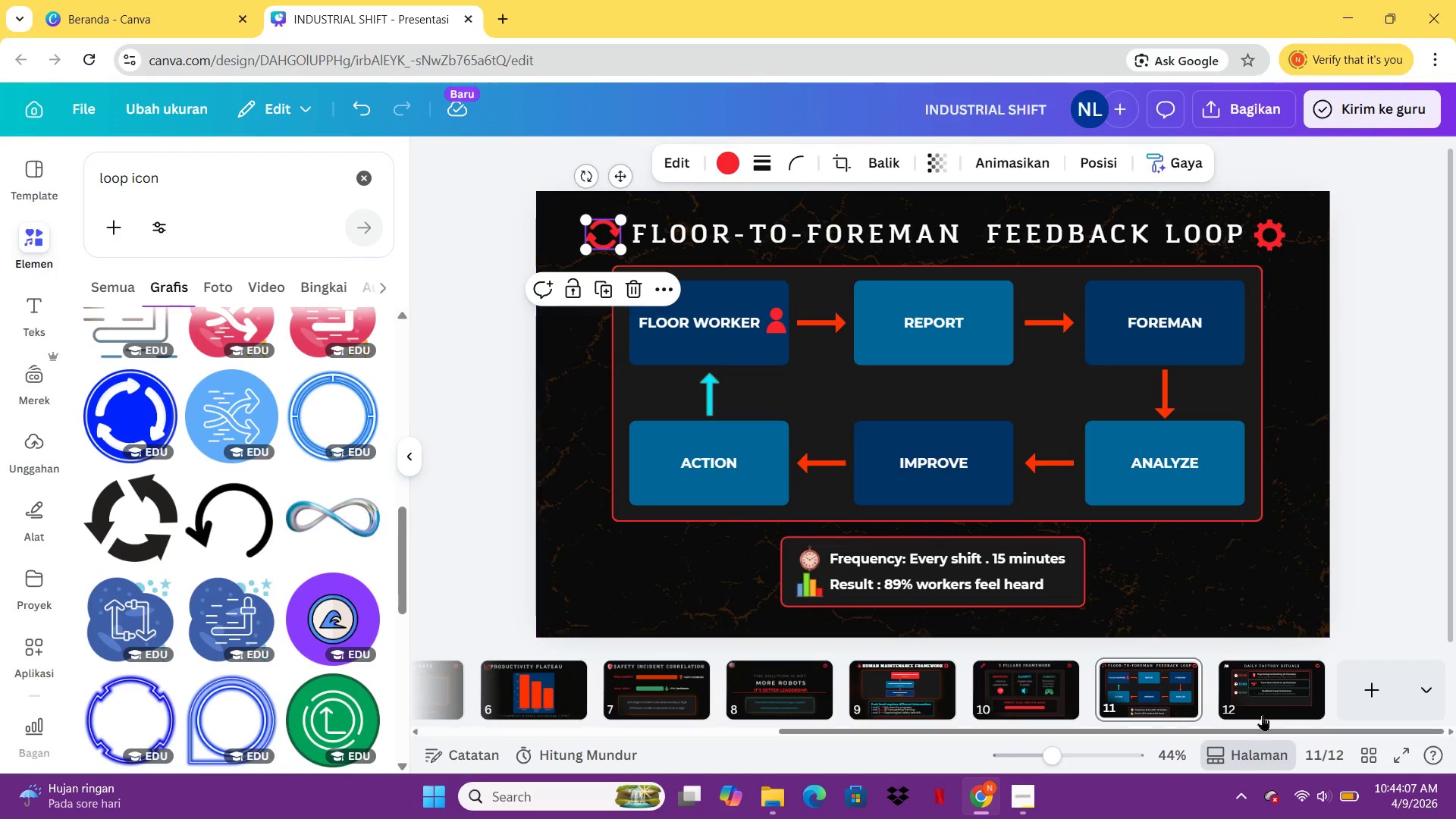 
left_click([1300, 710])
 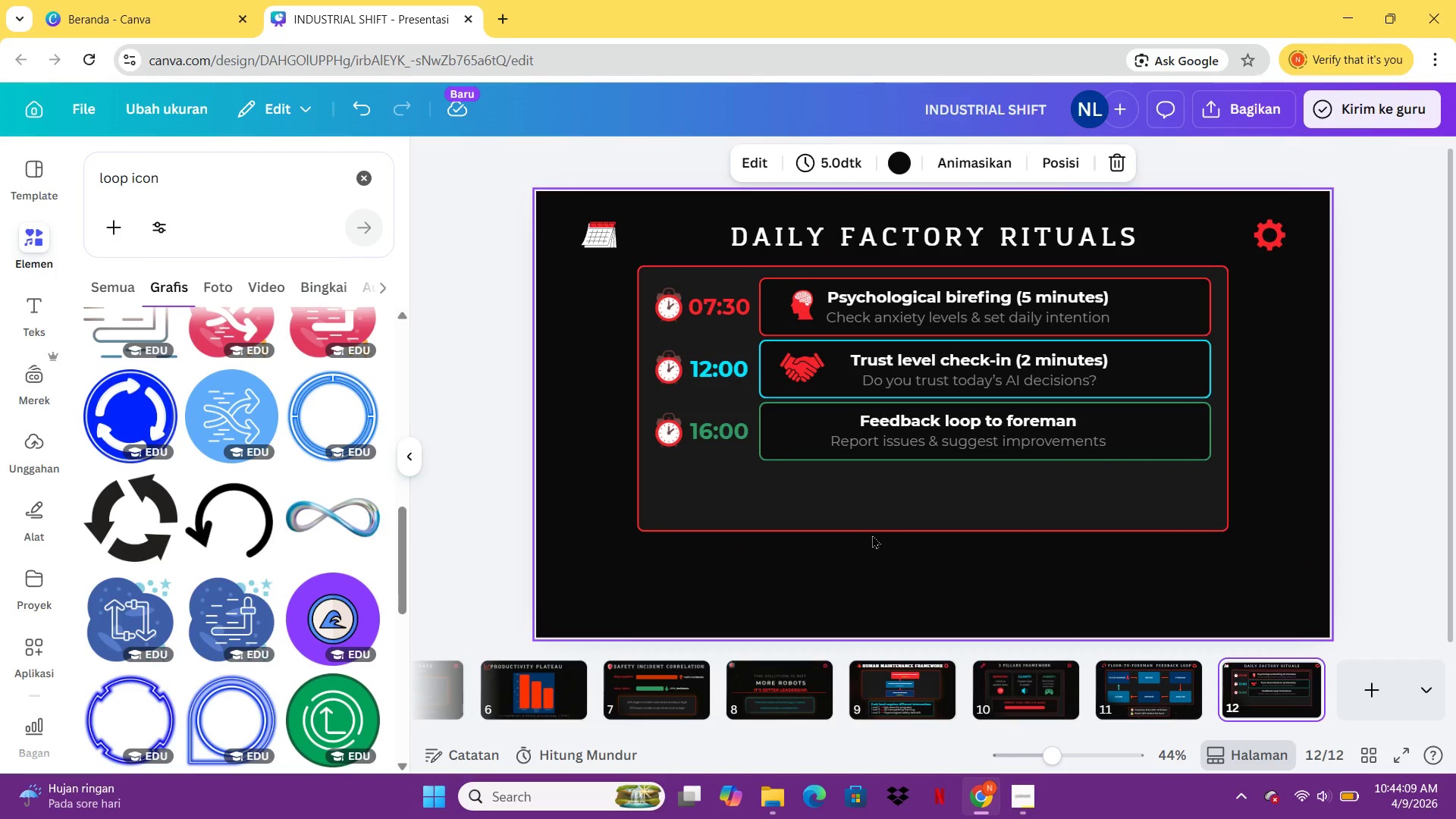 
key(Control+V)
 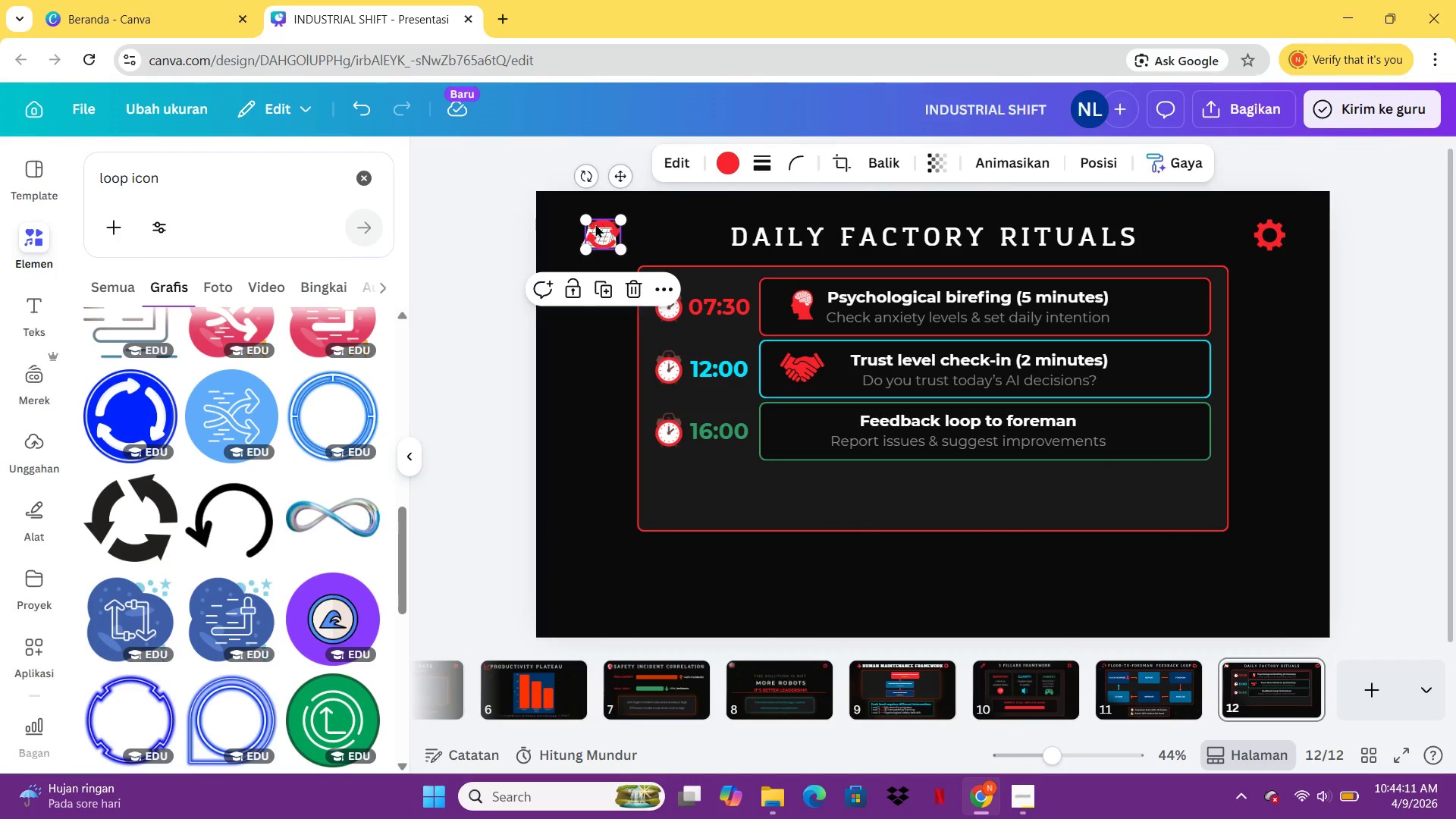 
left_click_drag(start_coordinate=[597, 231], to_coordinate=[797, 429])
 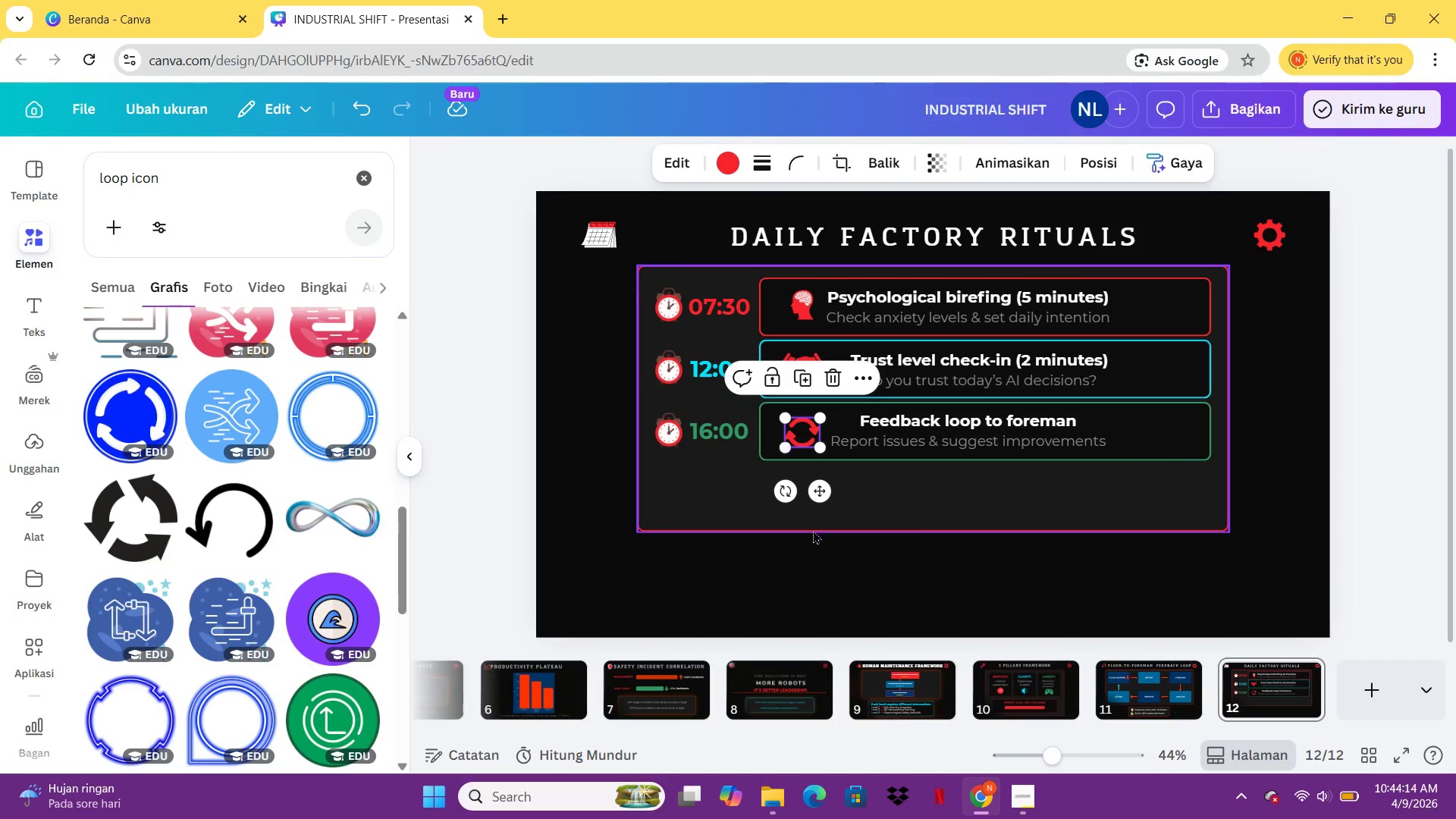 
left_click([814, 532])
 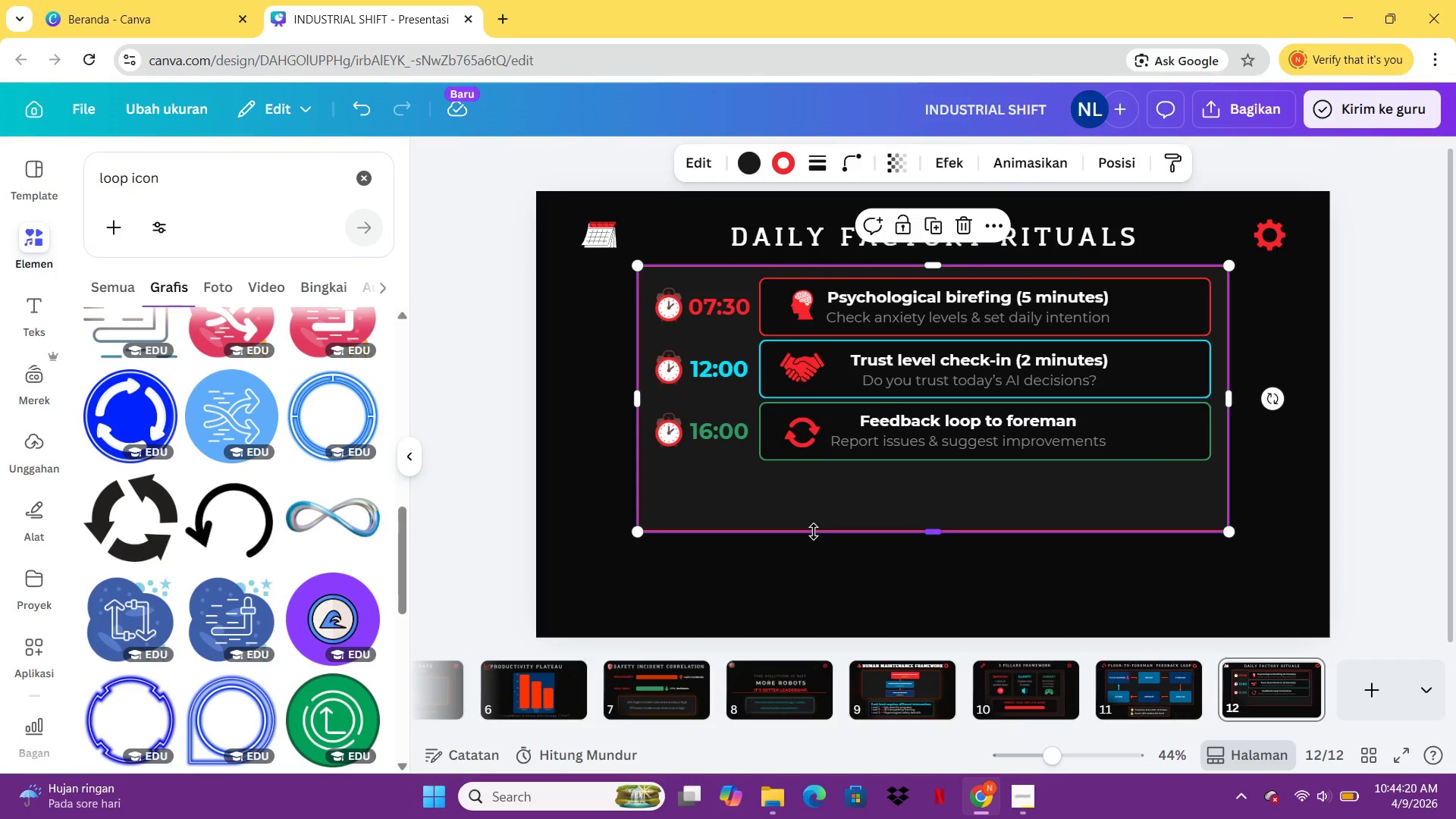 
wait(11.33)
 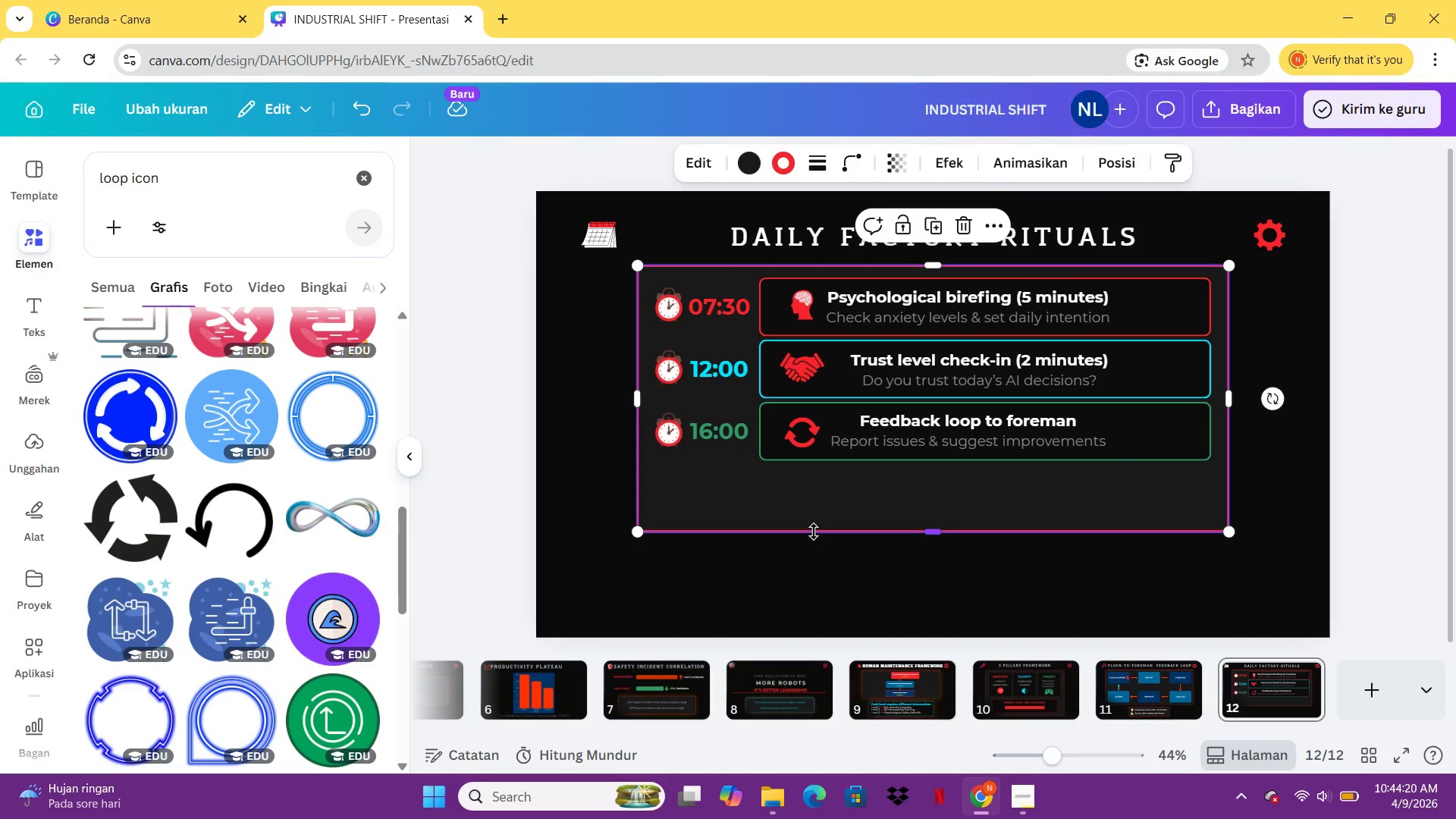 
left_click([777, 305])
 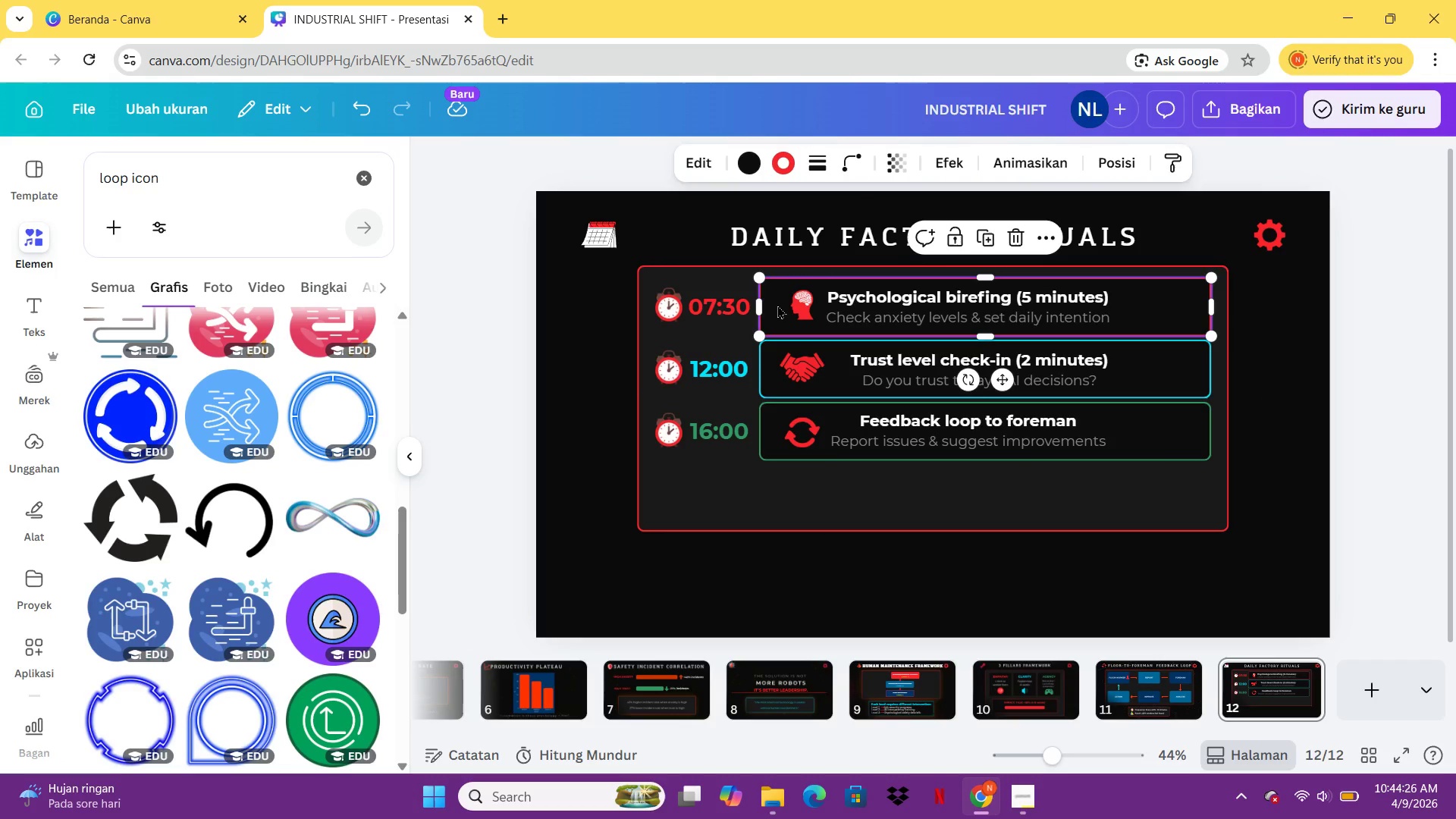 
key(Control+C)
 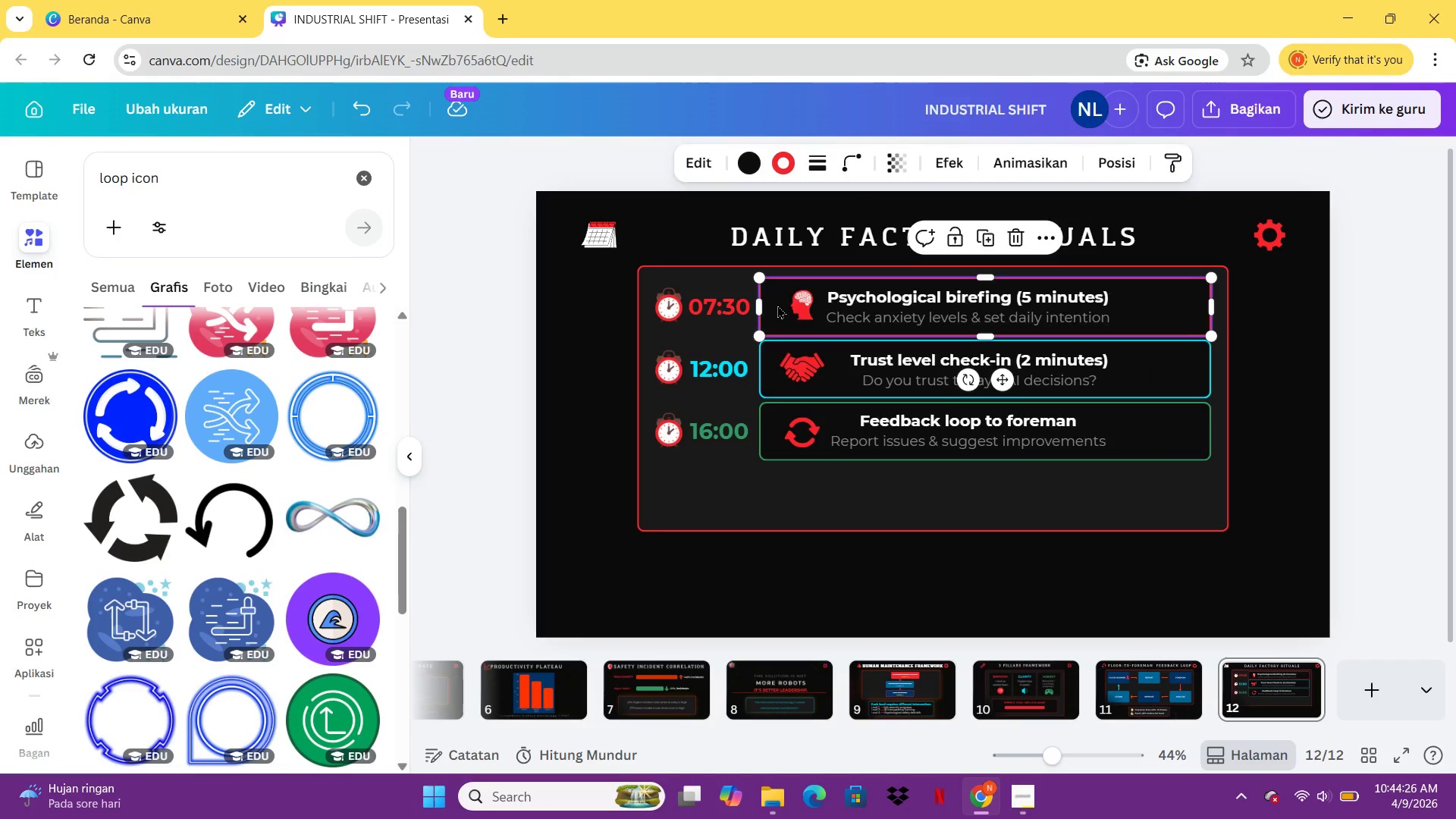 
key(Control+V)
 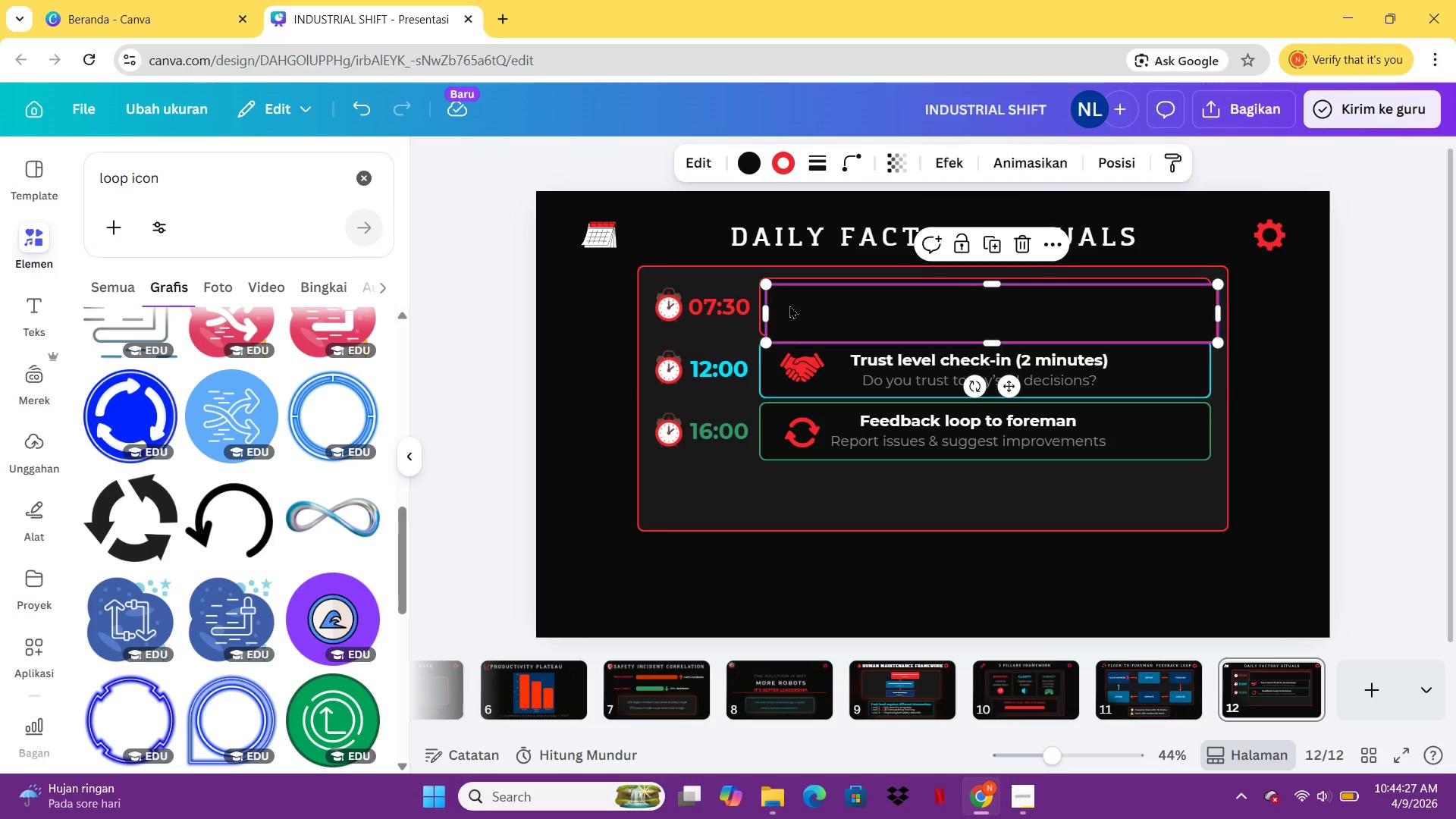 
left_click_drag(start_coordinate=[791, 305], to_coordinate=[696, 488])
 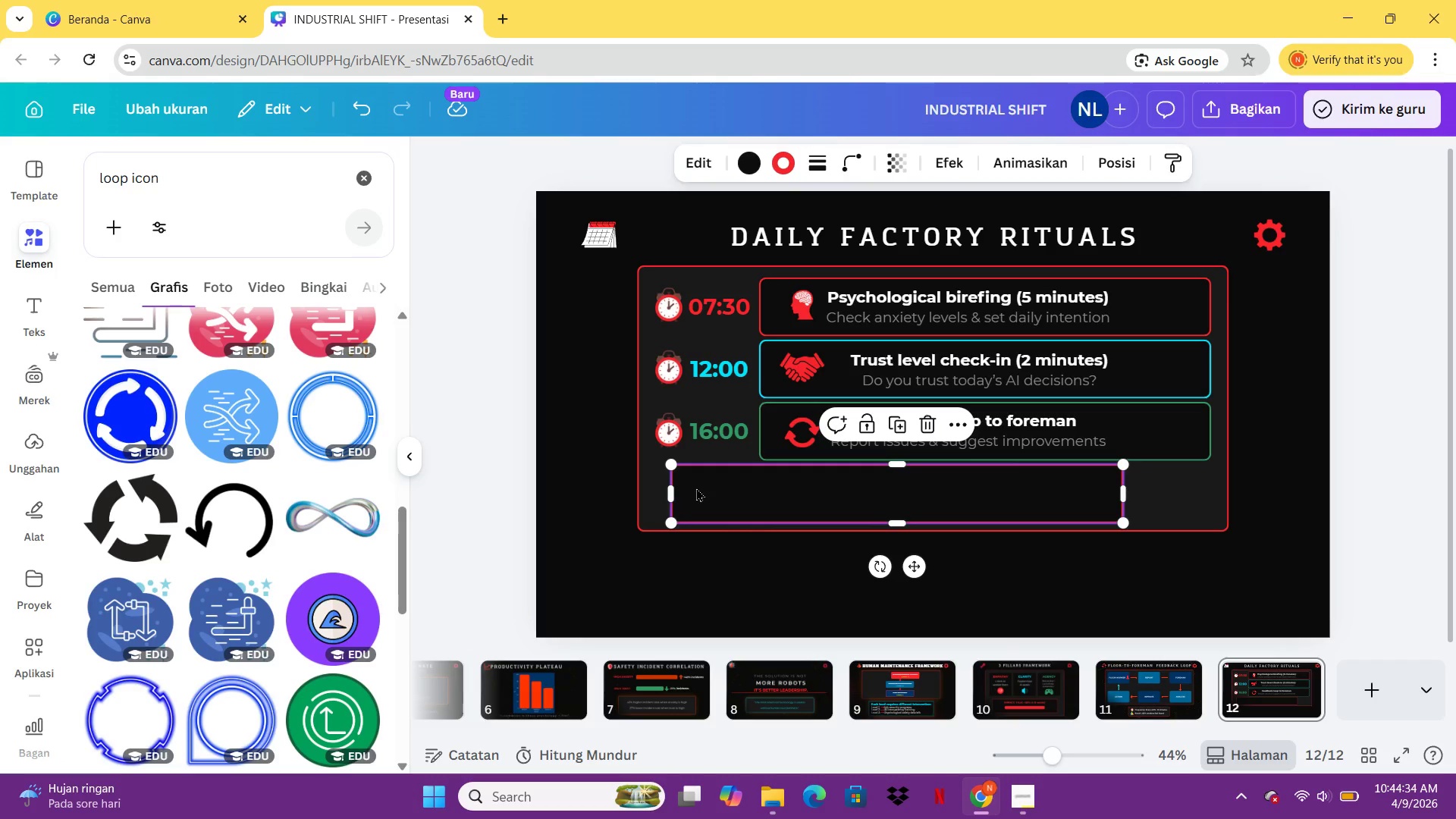 
wait(6.8)
 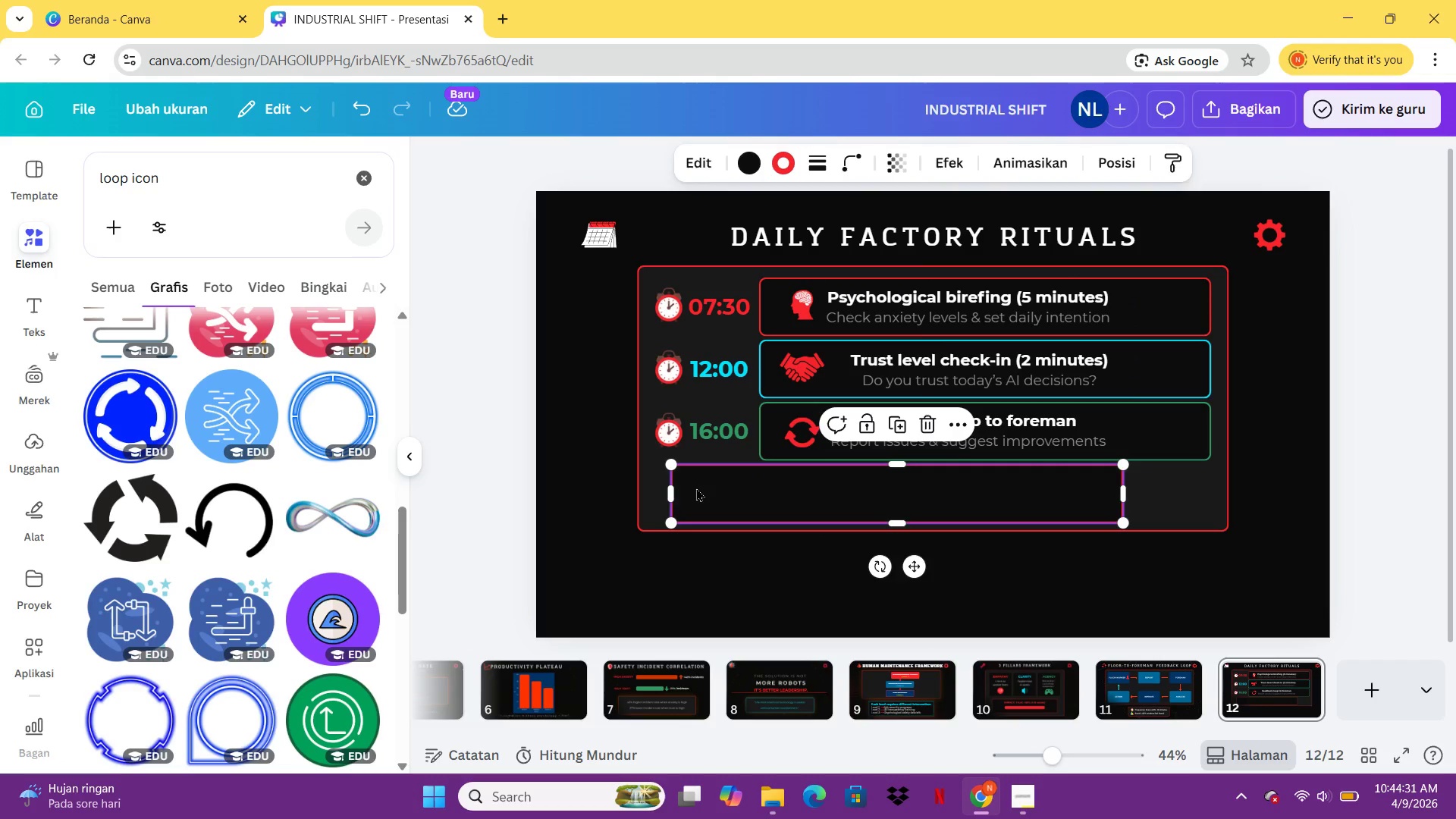 
left_click([1169, 500])
 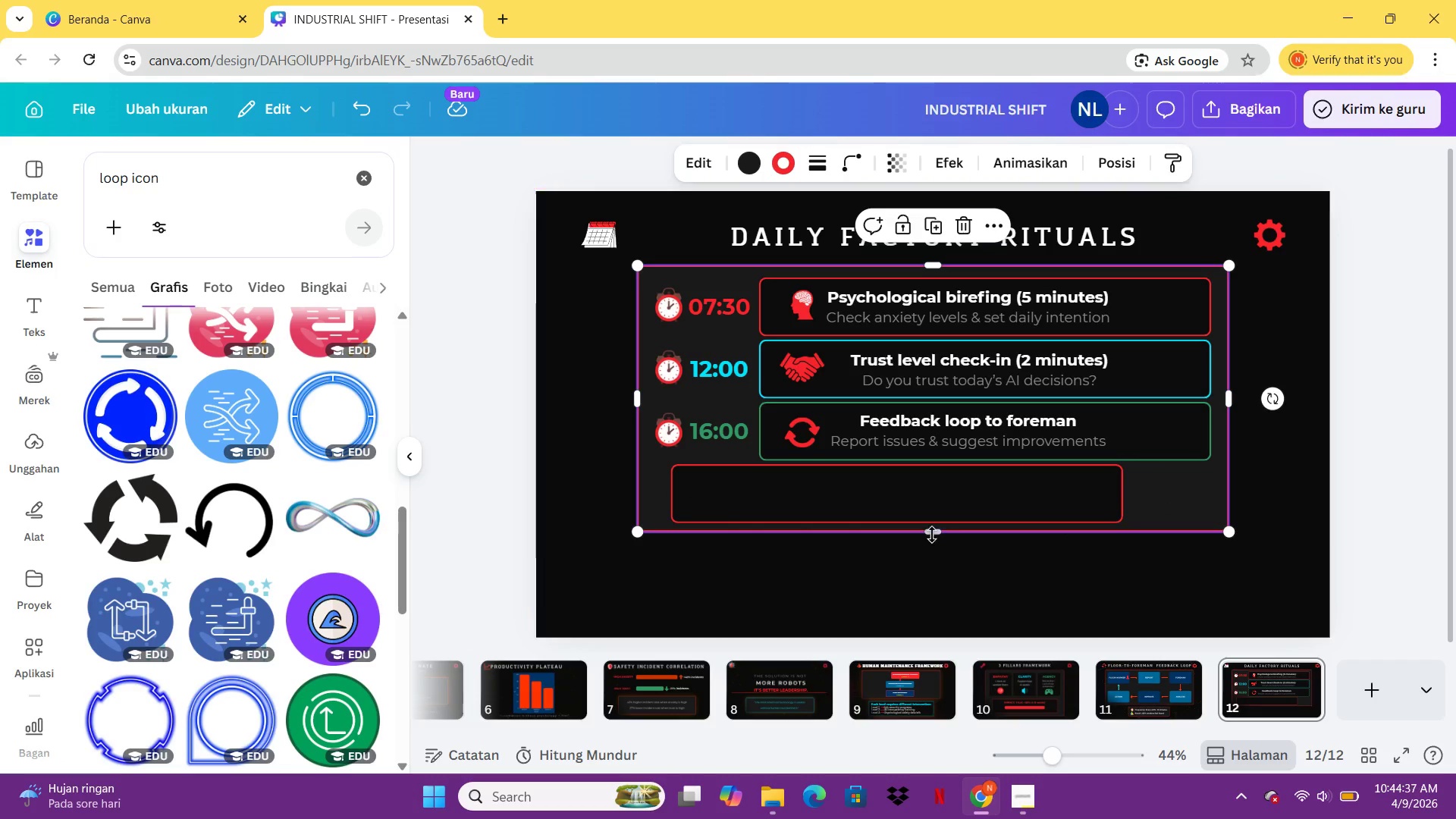 
left_click_drag(start_coordinate=[940, 532], to_coordinate=[943, 601])
 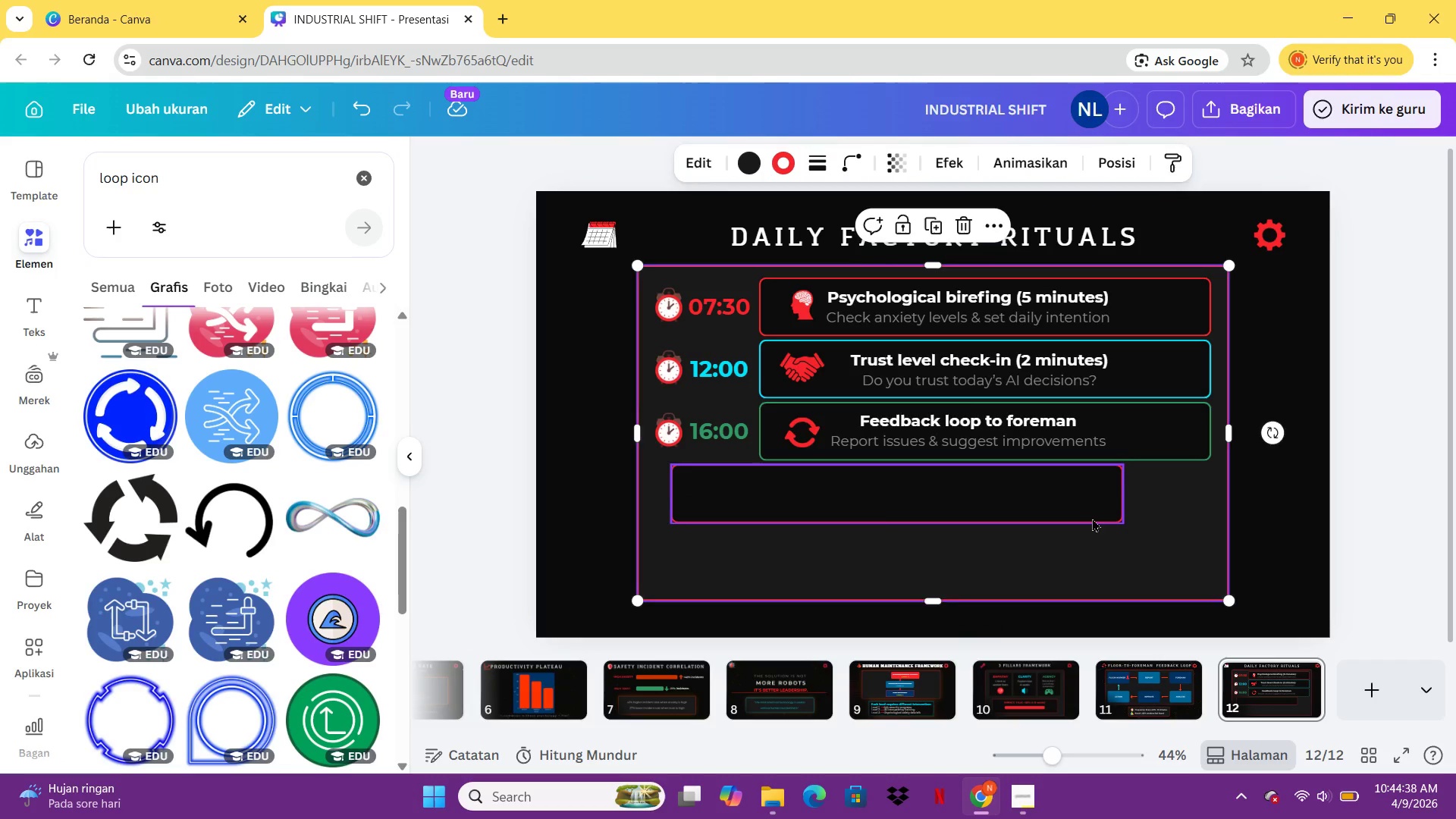 
left_click([1092, 519])
 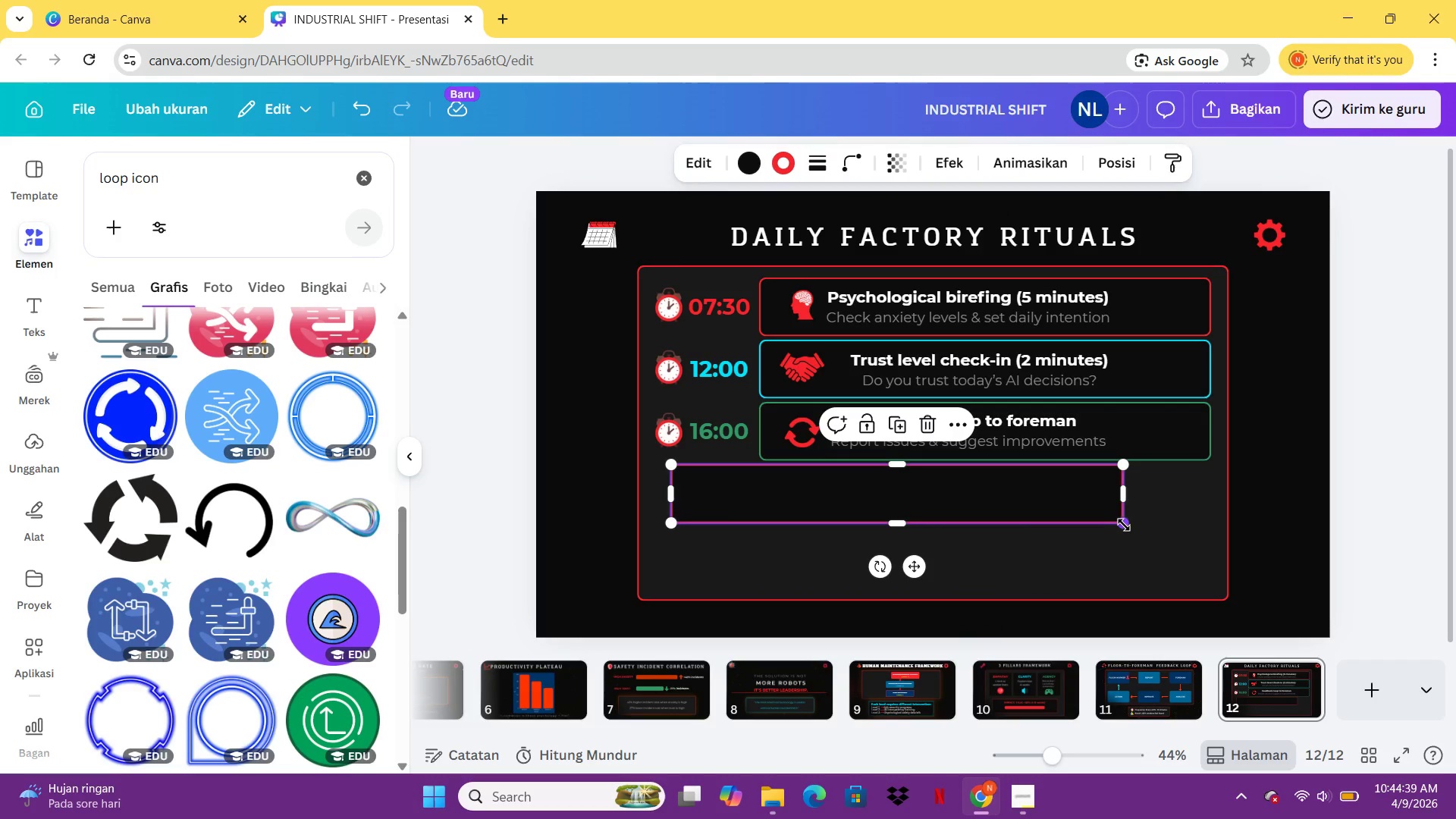 
left_click_drag(start_coordinate=[1125, 526], to_coordinate=[1210, 585])
 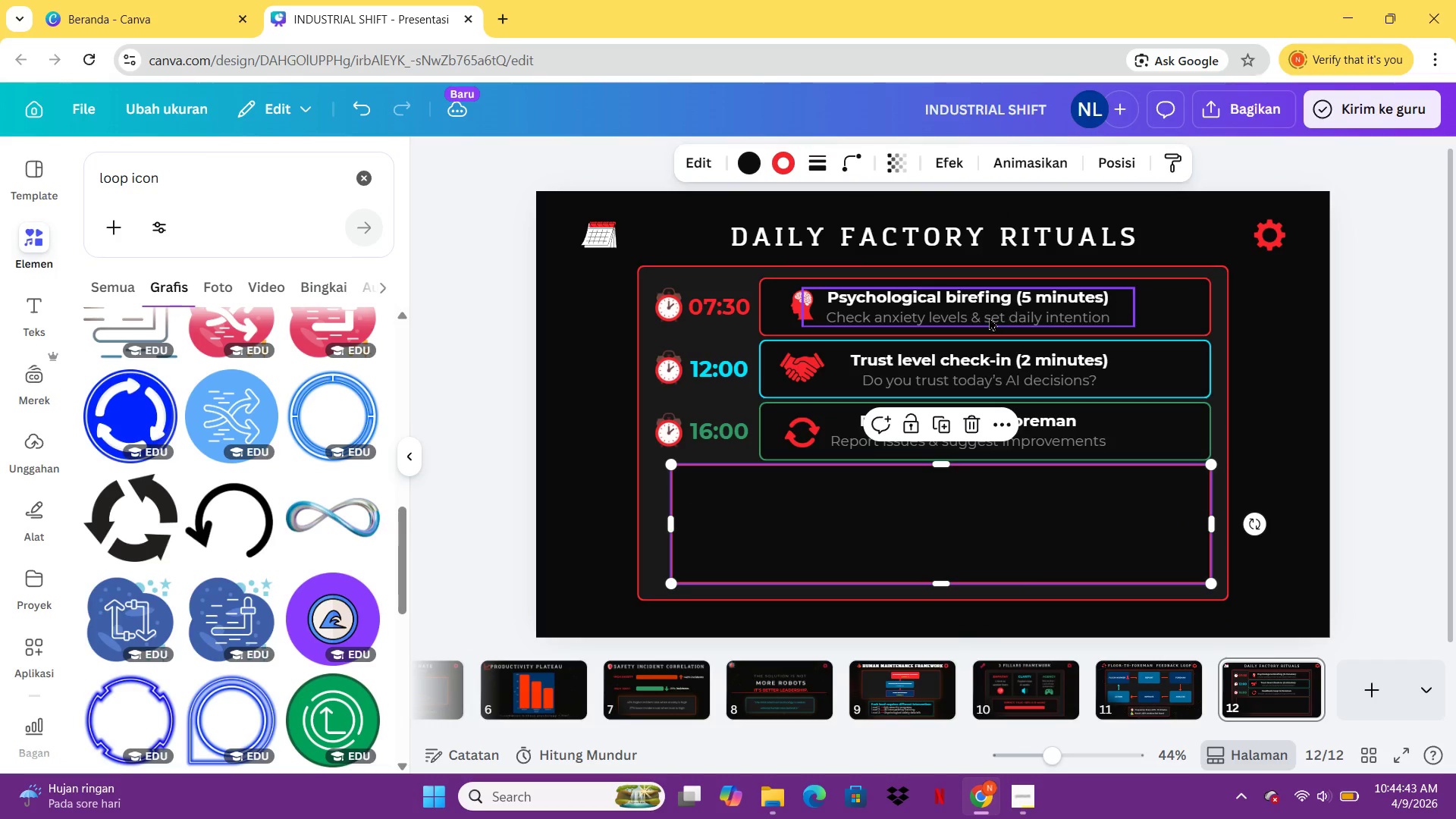 
left_click([984, 309])
 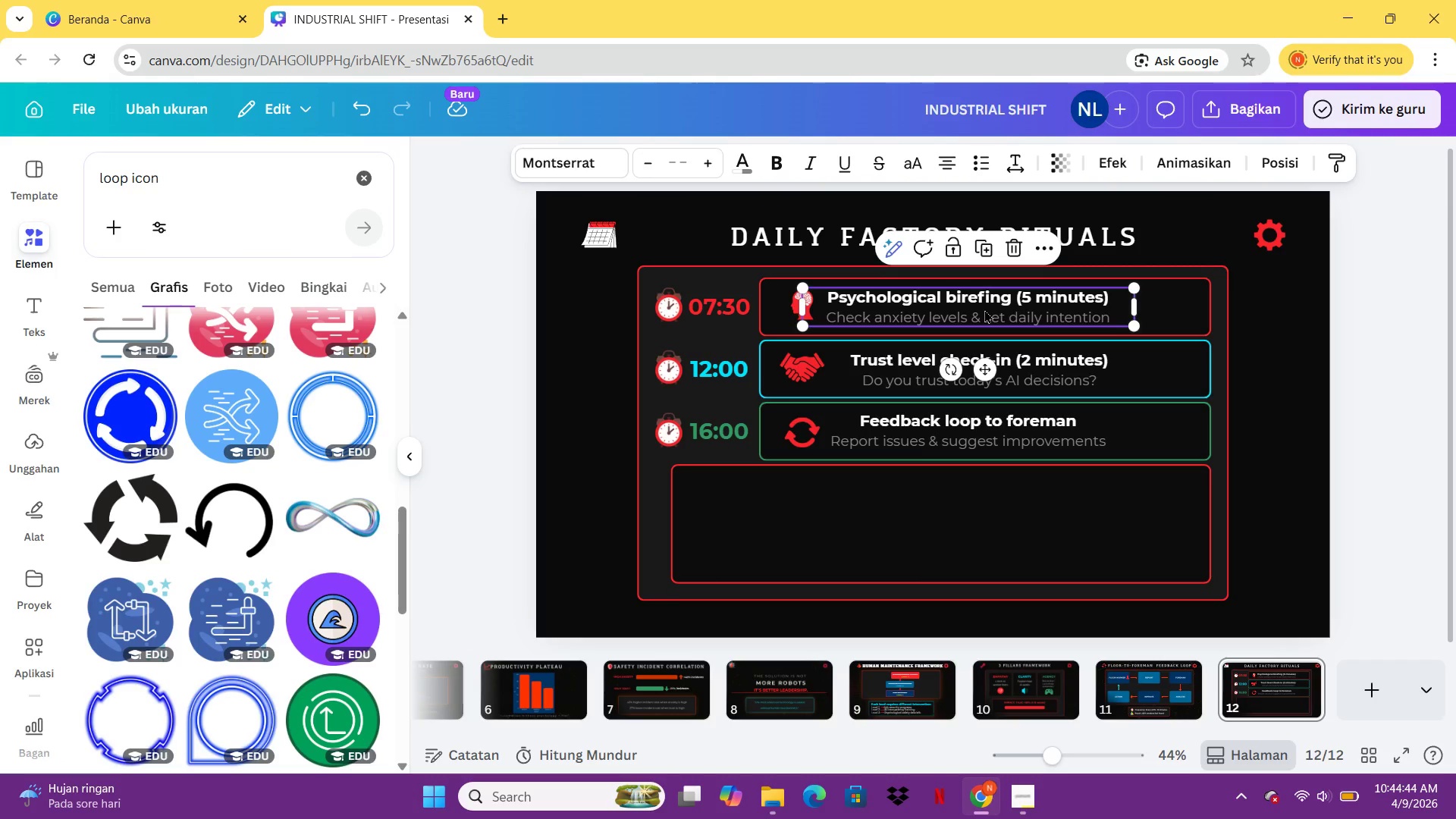 
key(Control+C)
 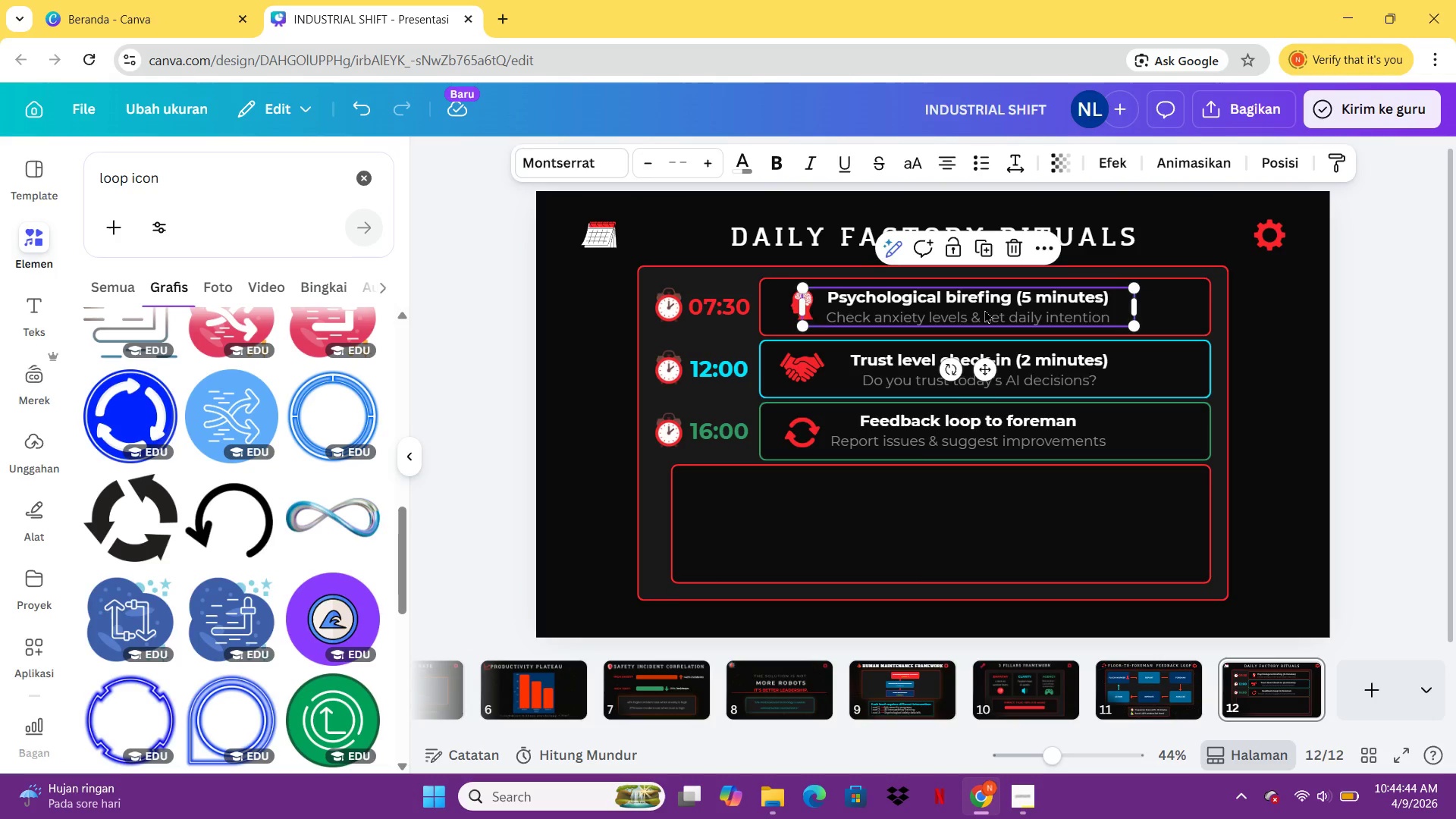 
key(Control+V)
 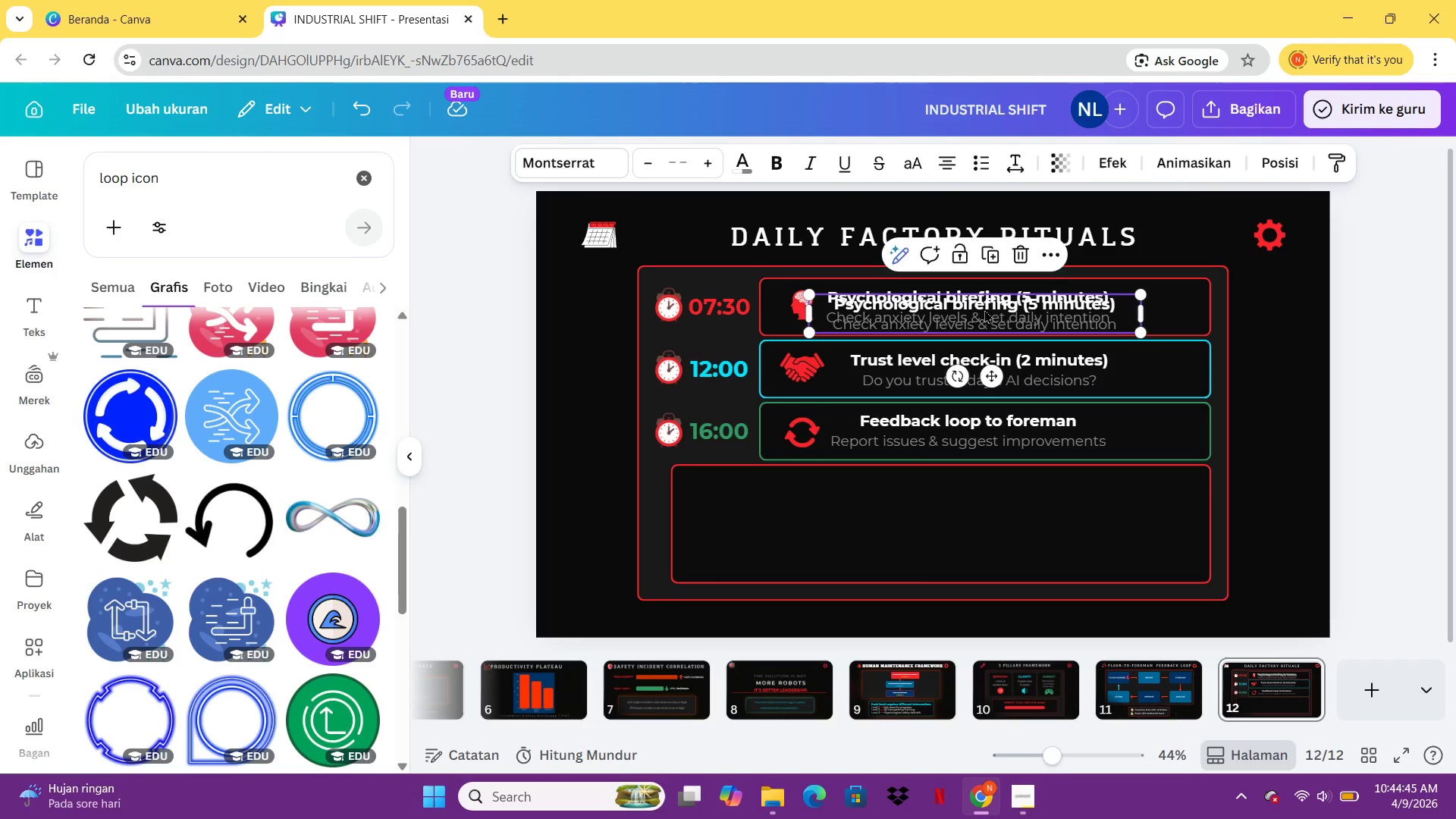 
left_click_drag(start_coordinate=[984, 309], to_coordinate=[981, 513])
 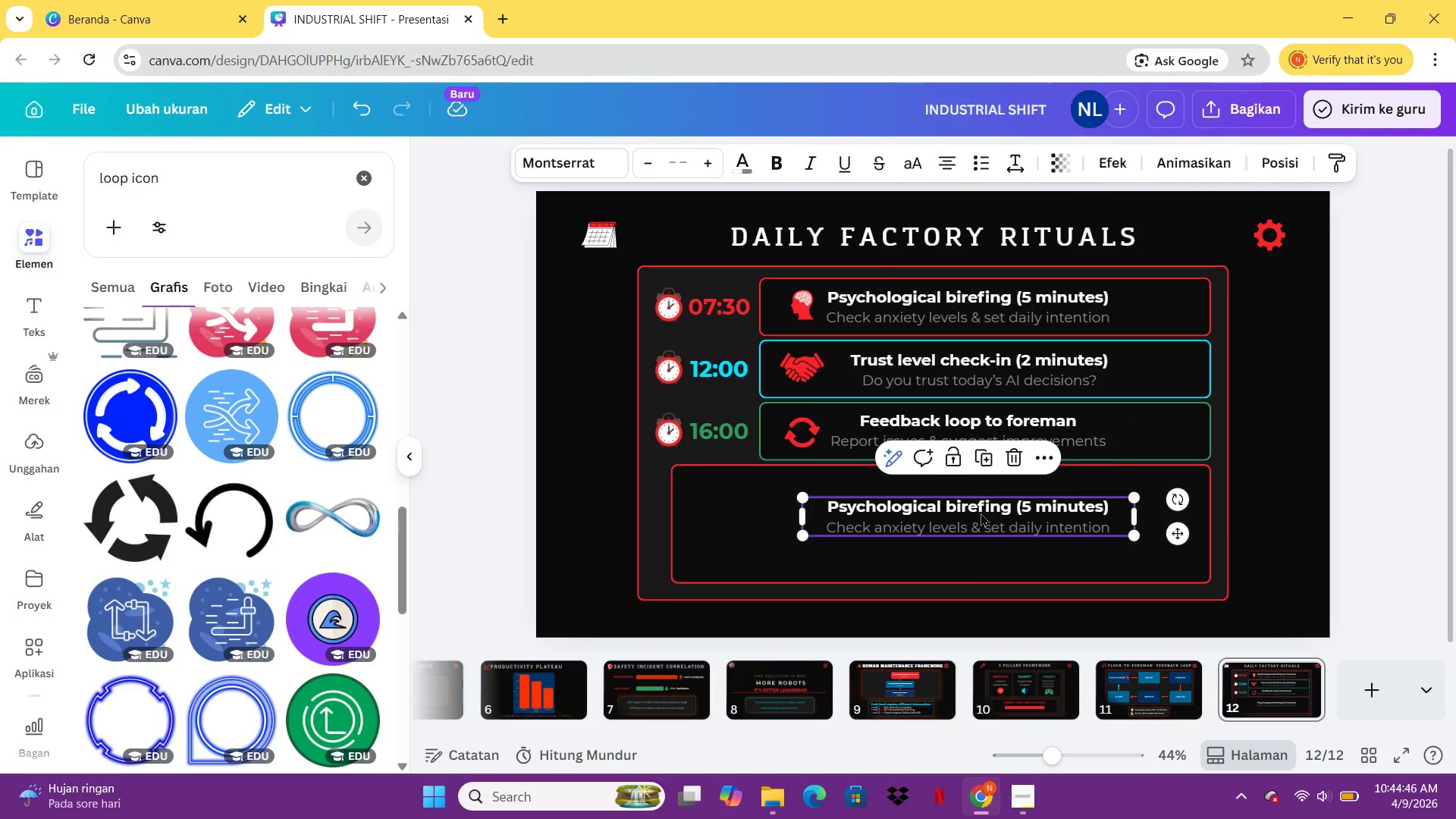 
double_click([981, 513])
 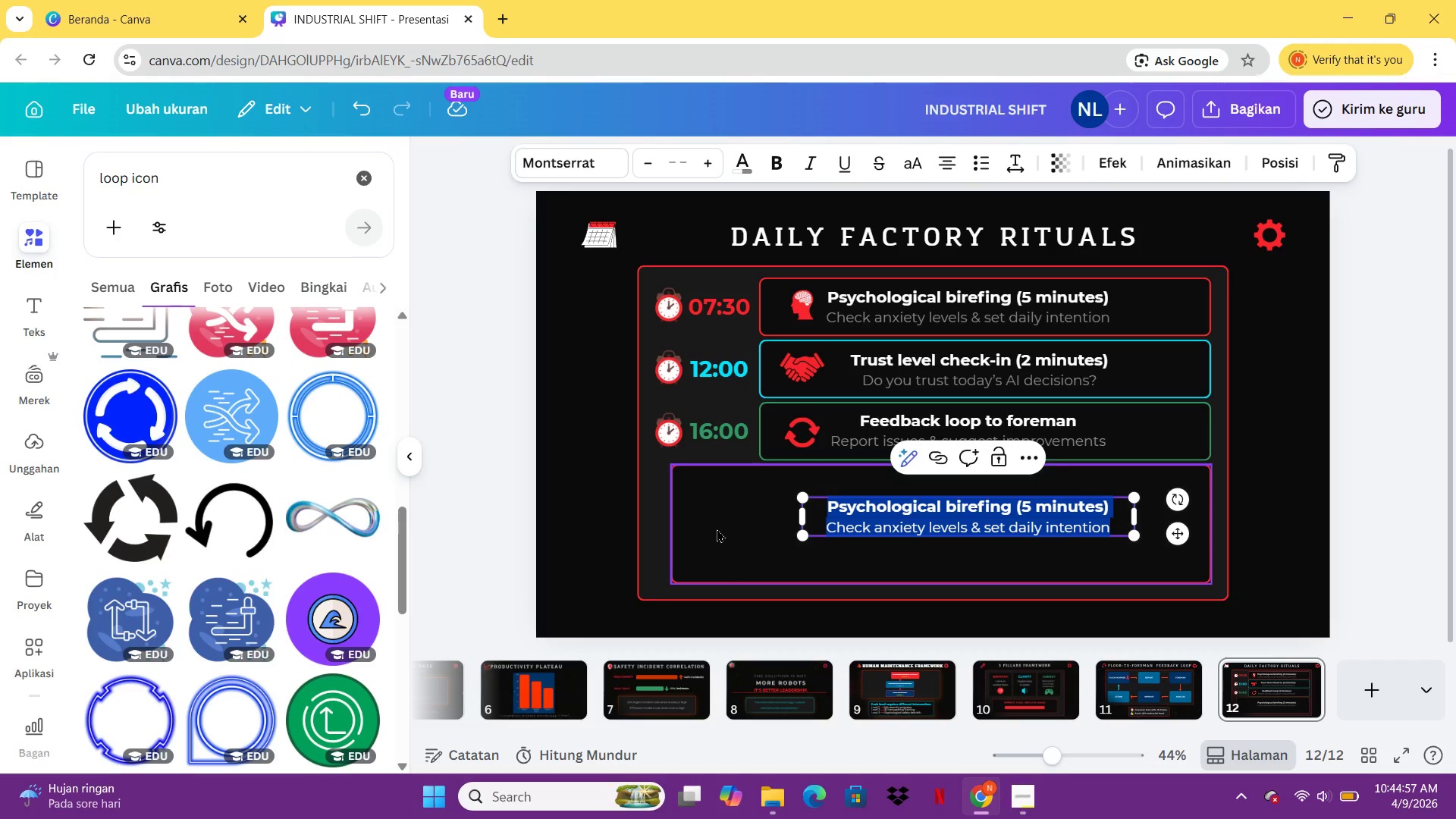 
wait(15.36)
 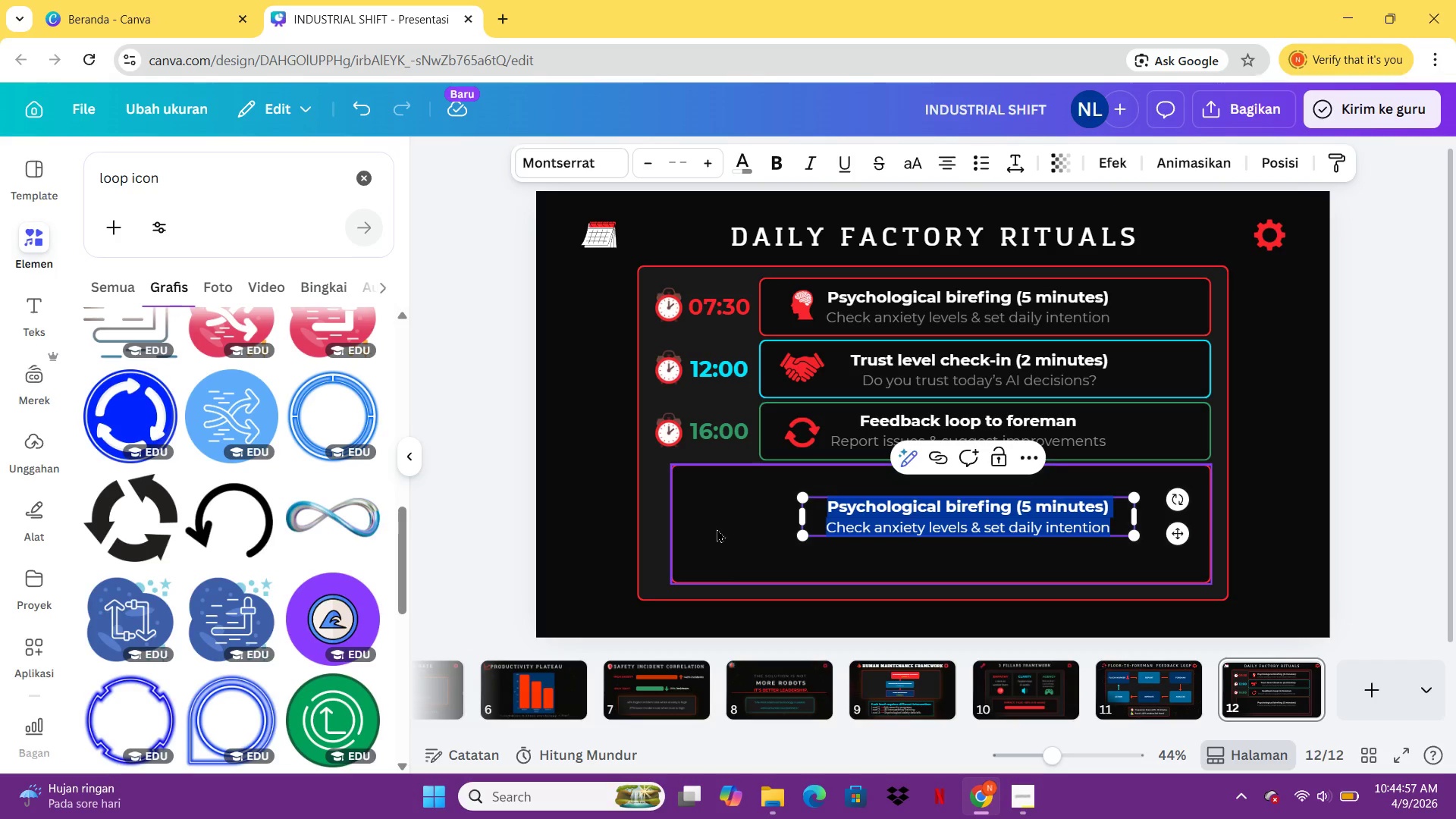 
type(RESULT: 89% W)
key(Backspace)
type(workers feel heard (+47% vs baseline))
 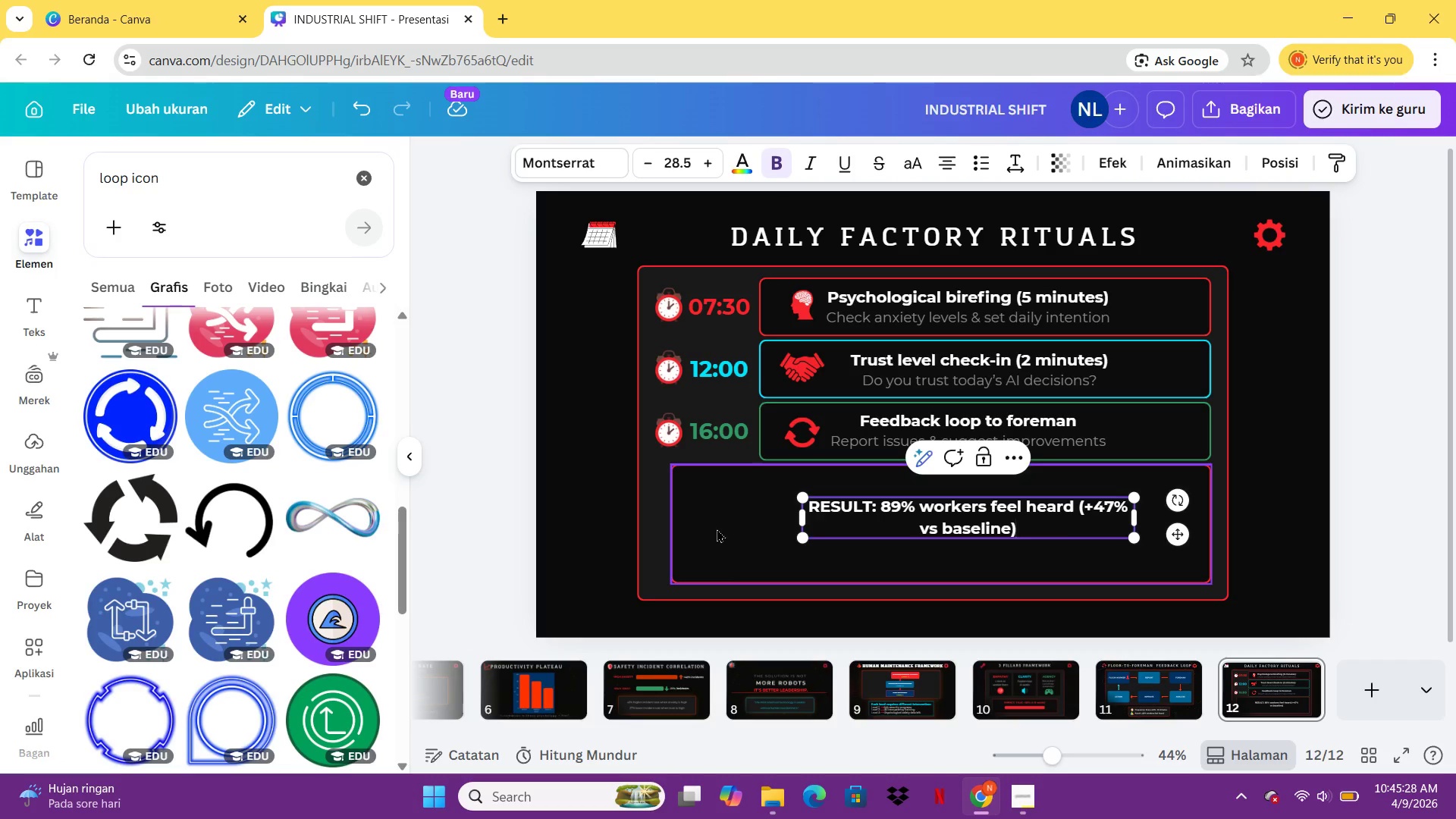 
key(Control+A)
 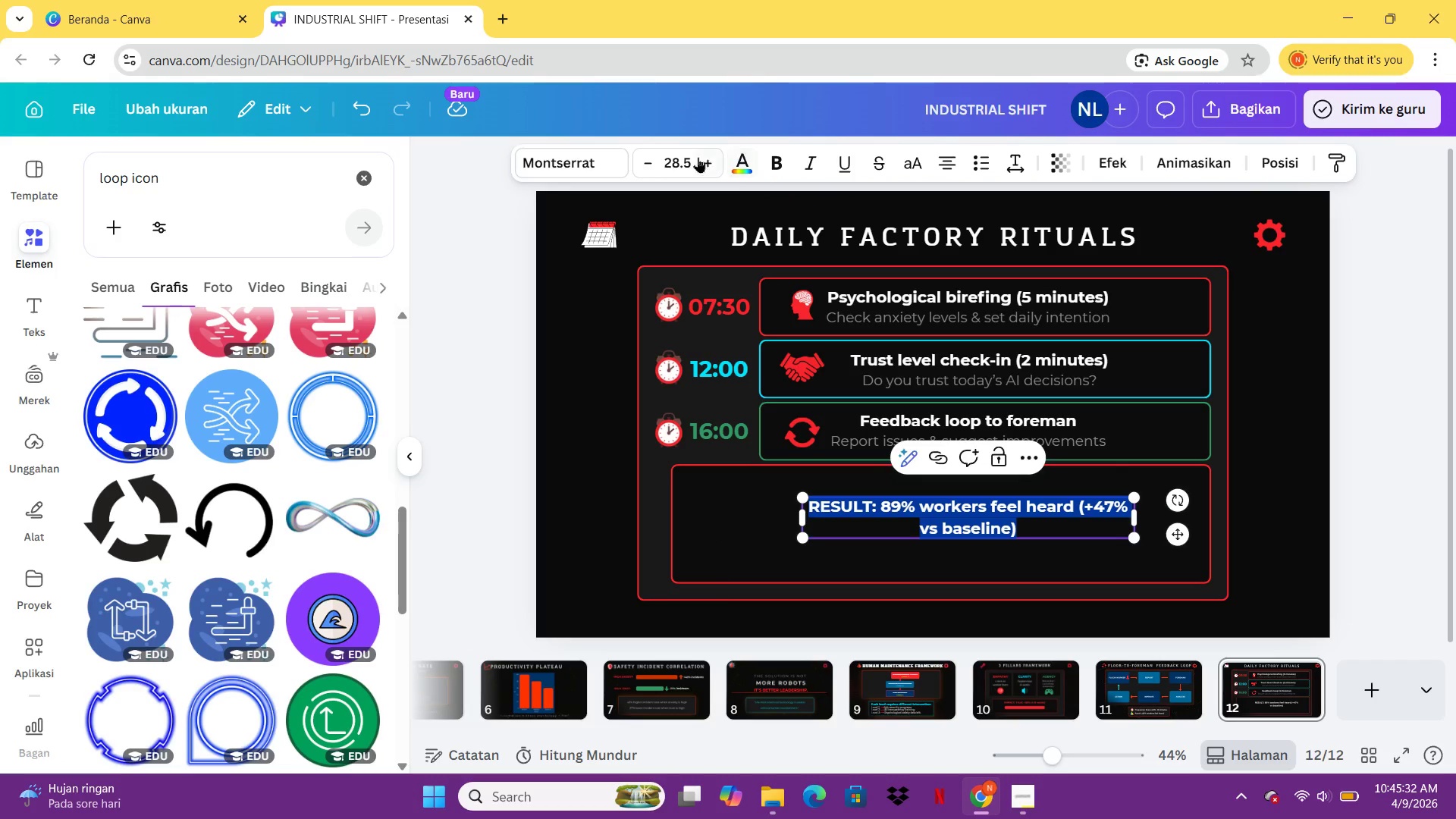 
double_click([652, 160])
 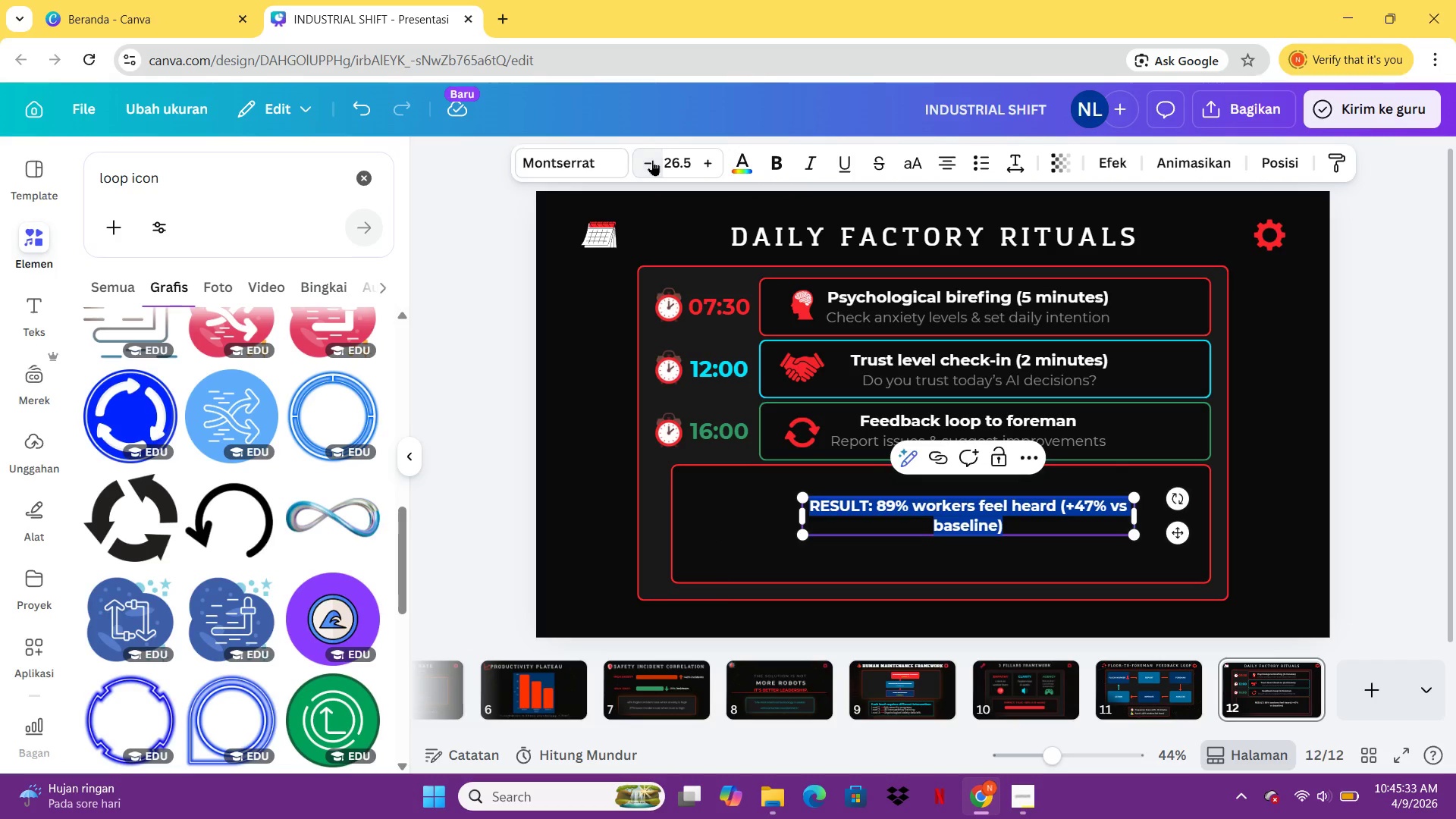 
triple_click([652, 160])
 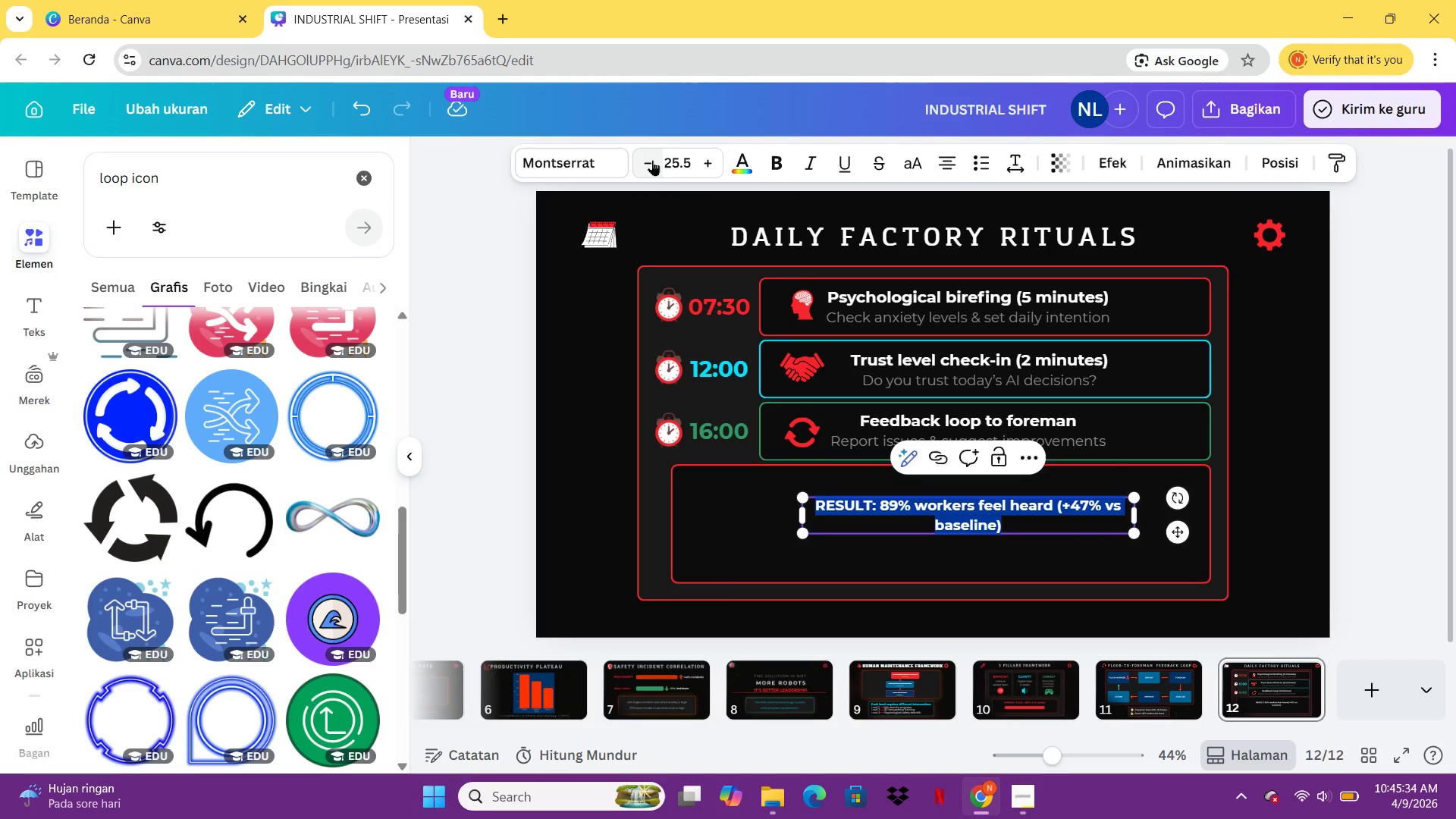 
left_click([652, 160])
 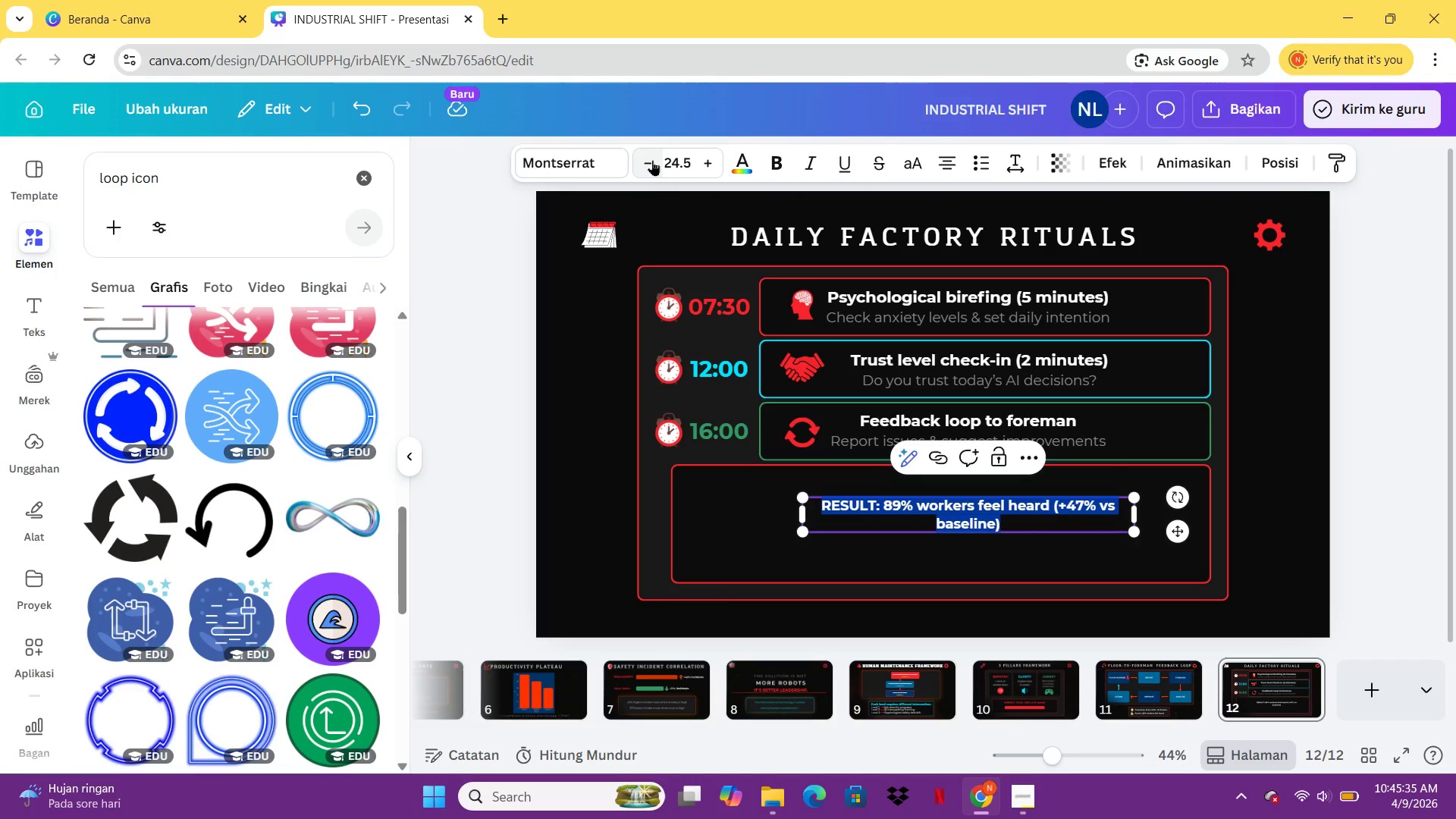 
left_click([652, 160])
 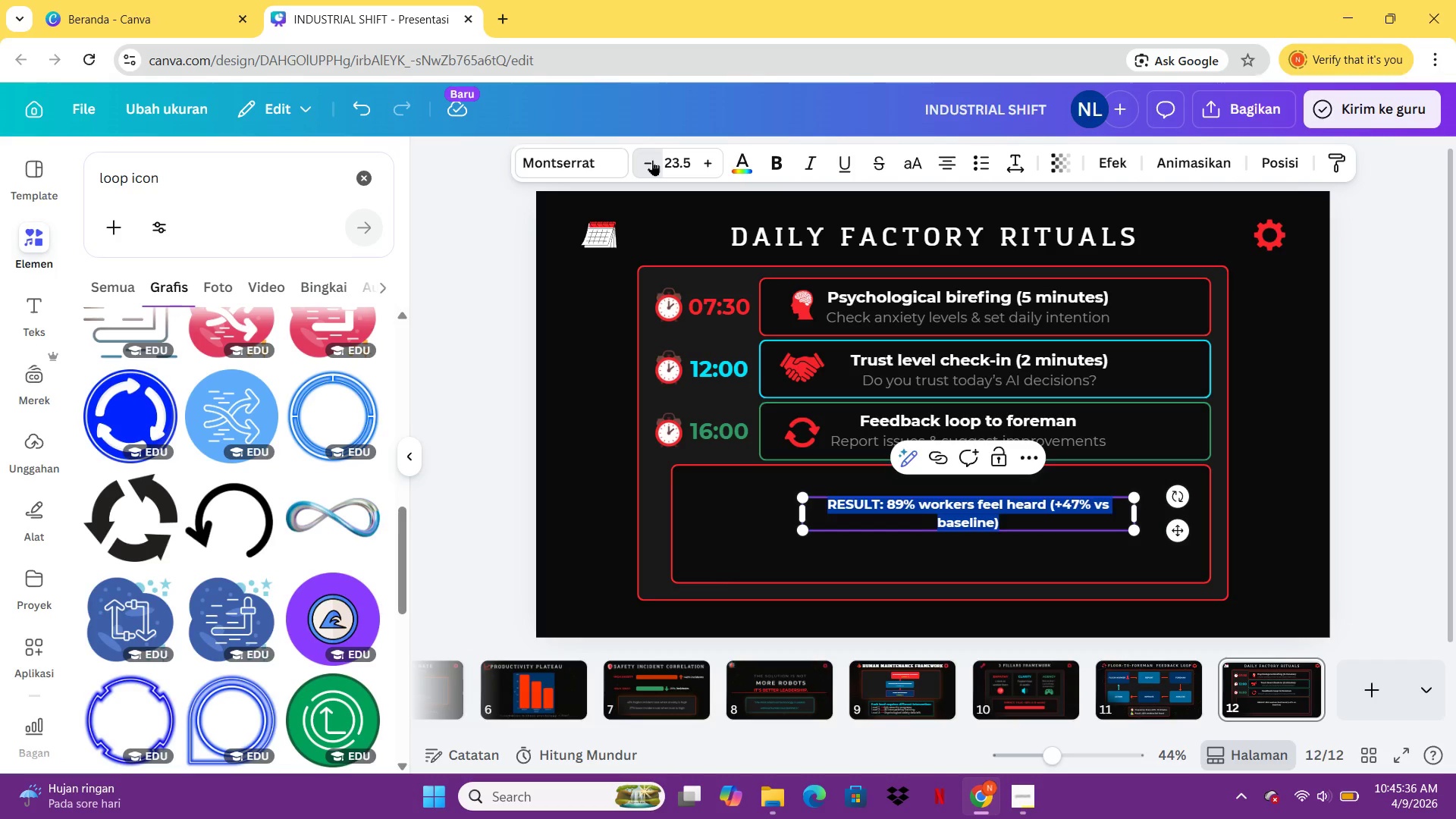 
double_click([652, 160])
 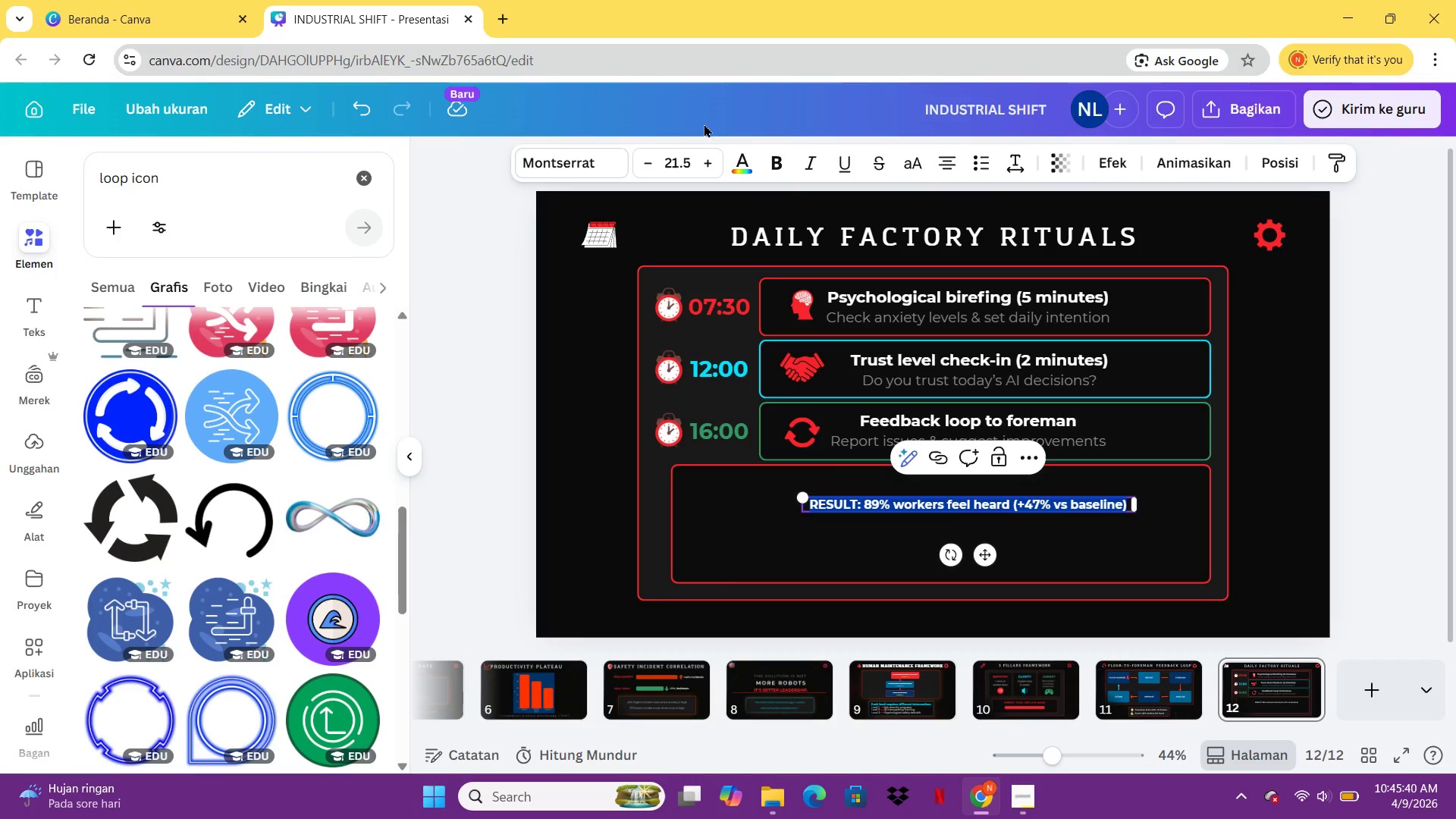 
left_click([736, 168])
 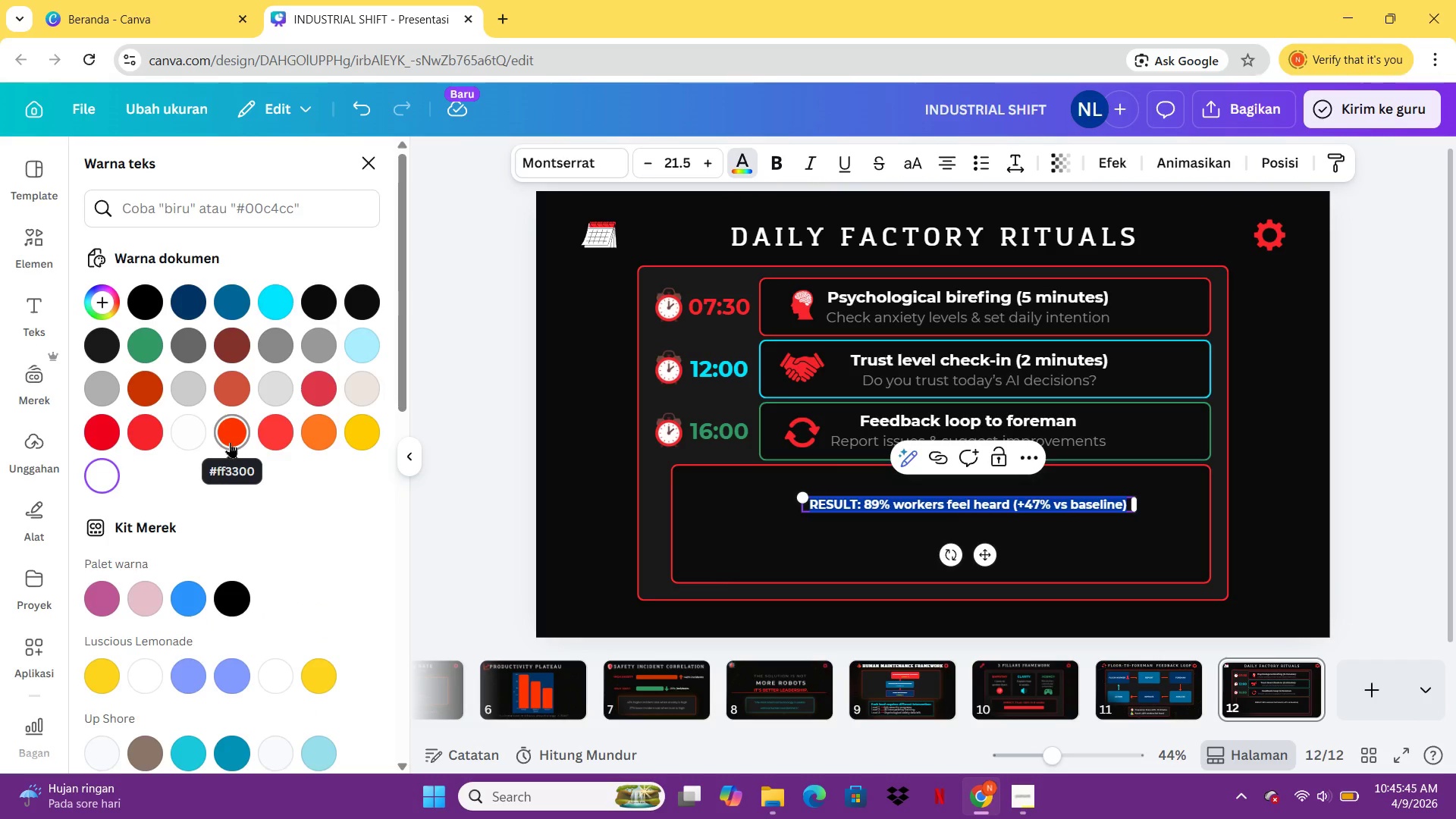 
left_click([141, 439])
 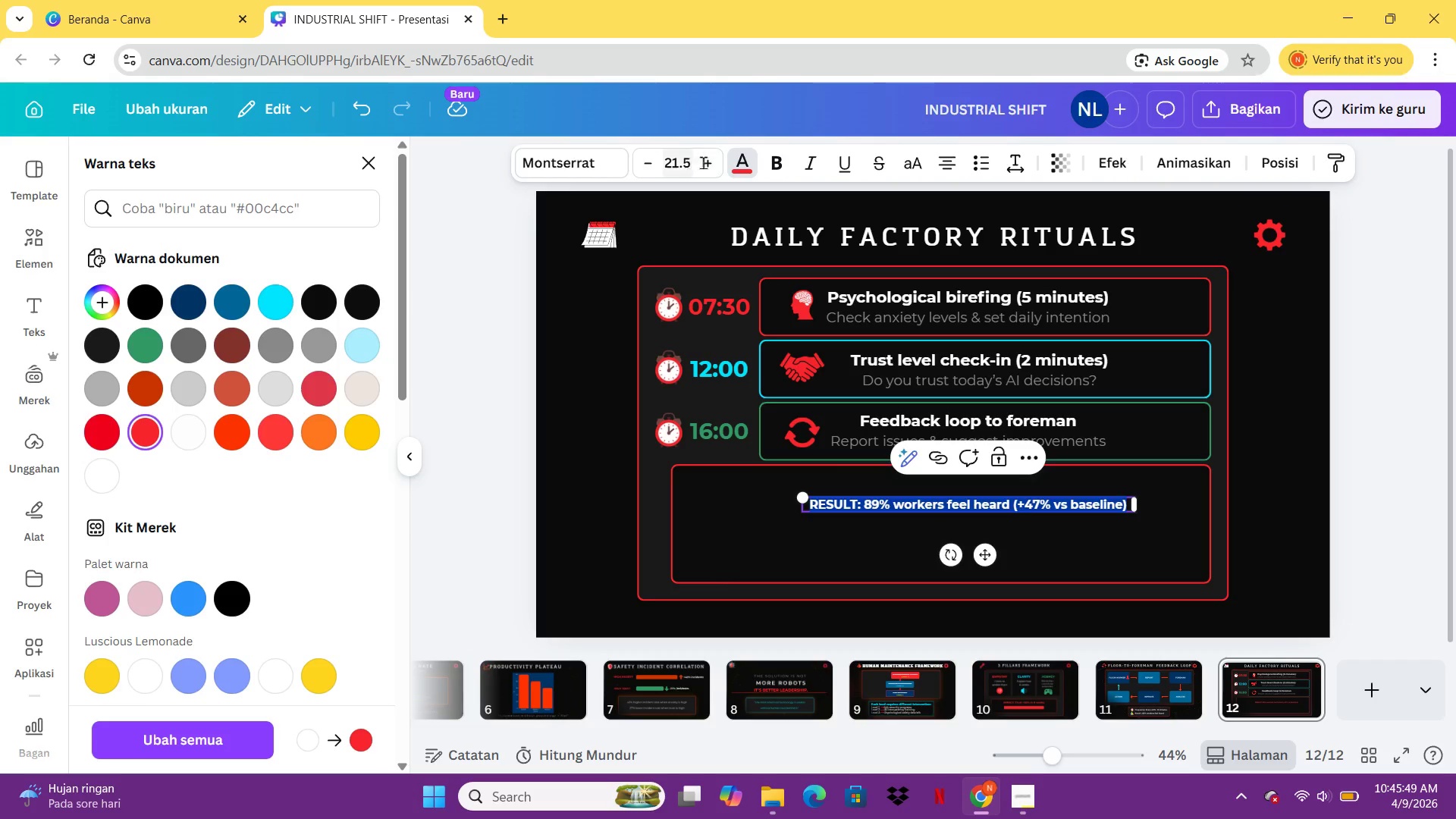 
double_click([708, 161])
 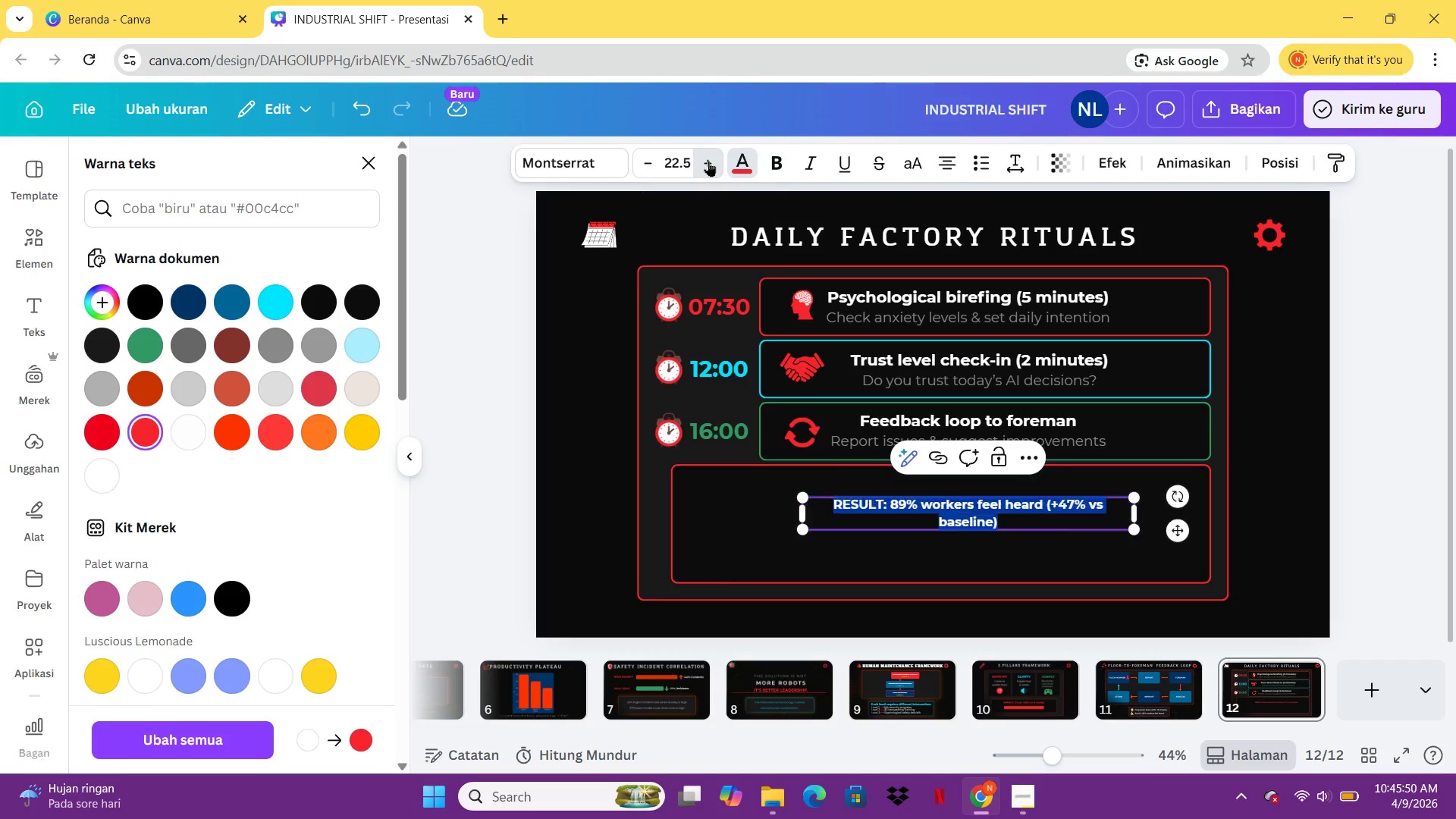 
triple_click([708, 161])
 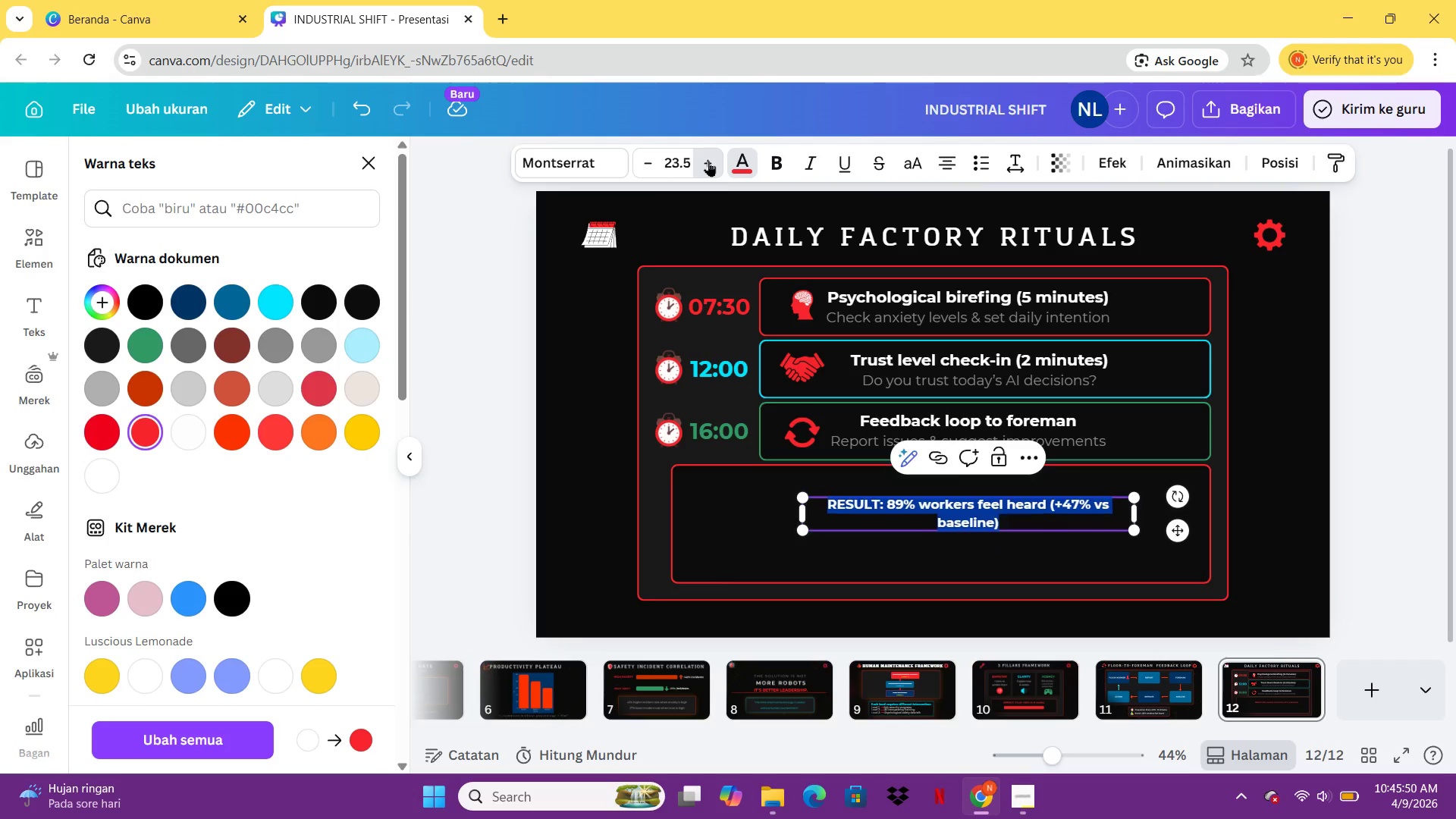 
triple_click([708, 161])
 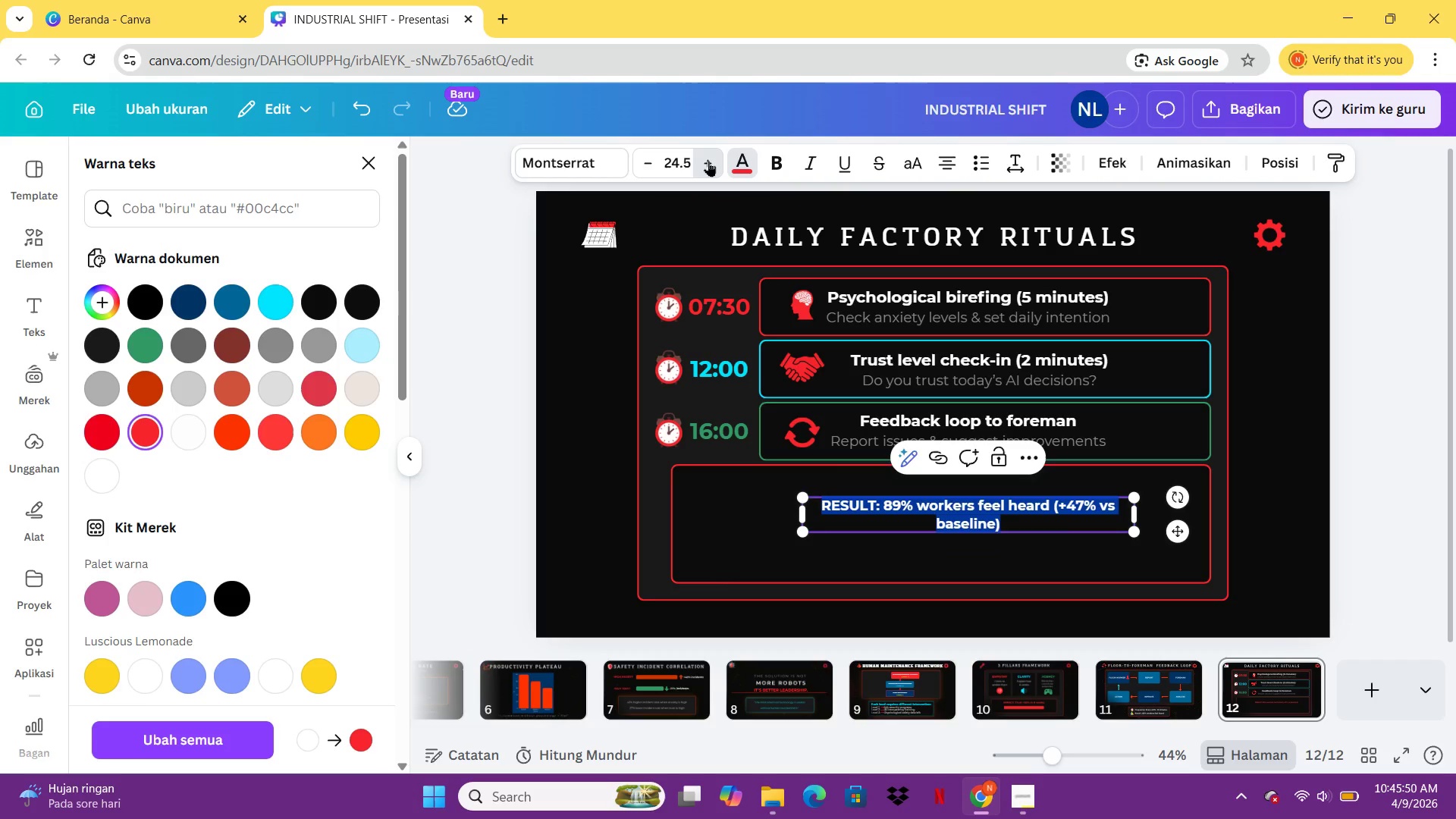 
triple_click([708, 161])
 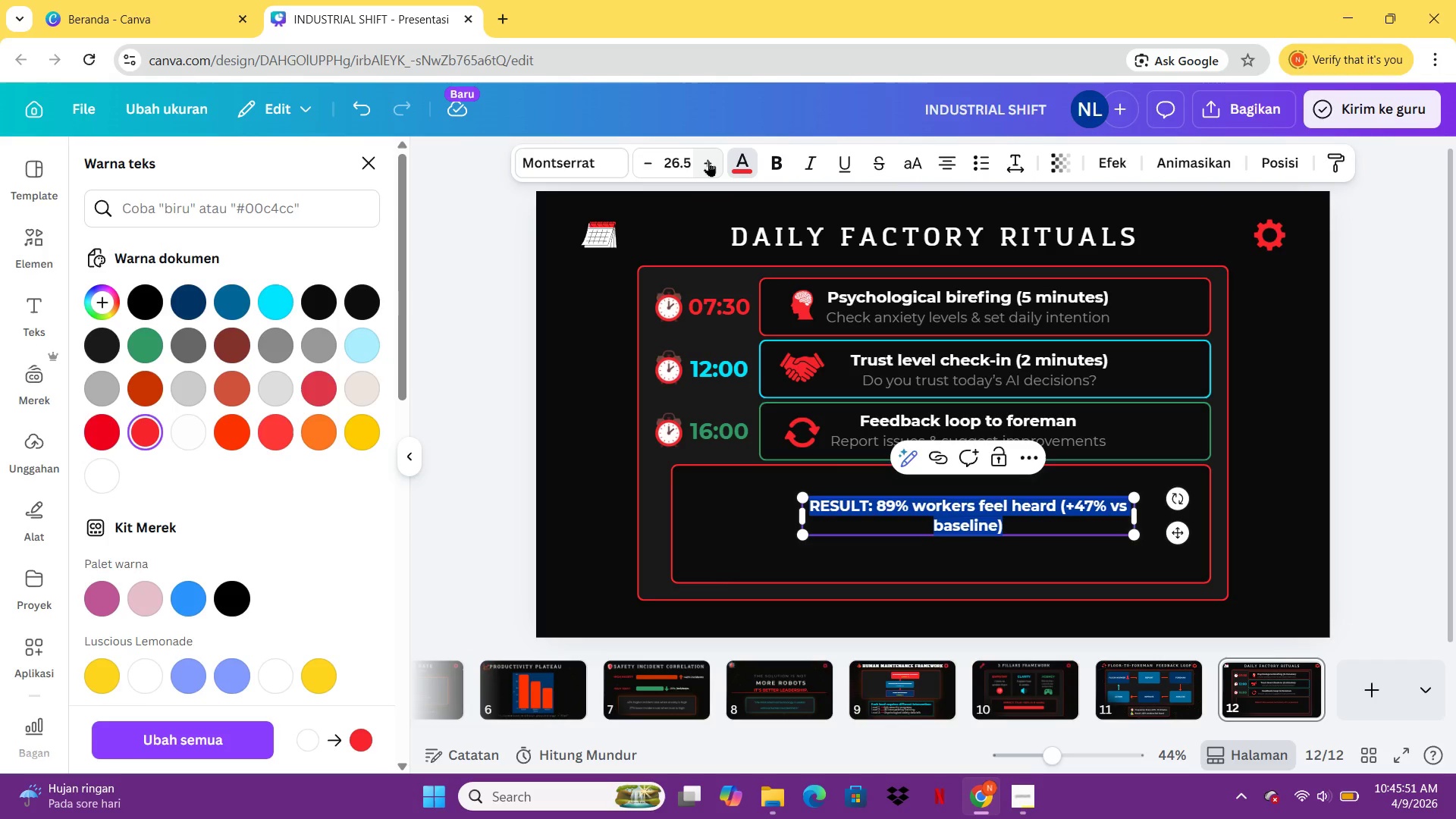 
triple_click([708, 161])
 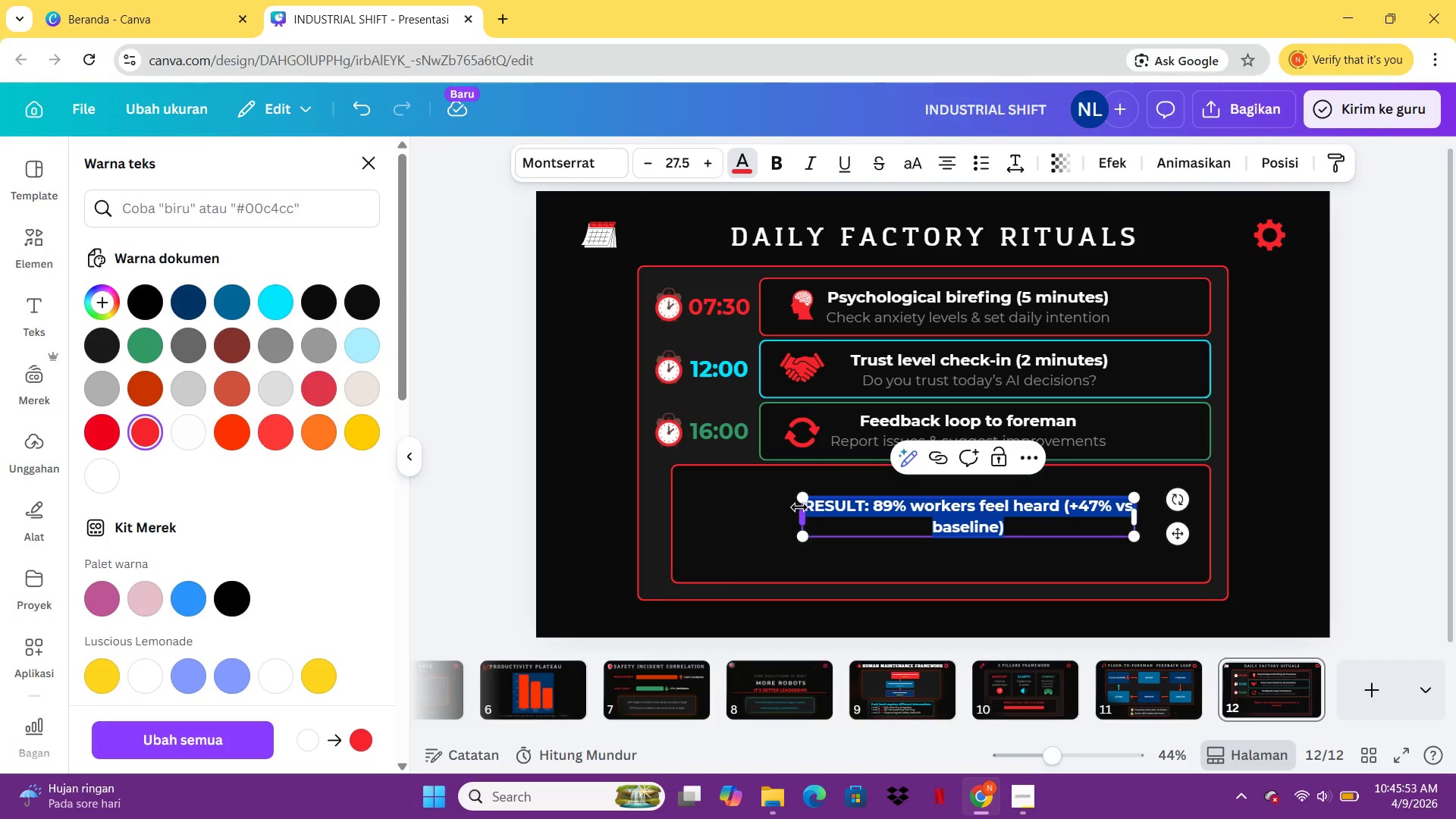 
left_click_drag(start_coordinate=[802, 519], to_coordinate=[704, 520])
 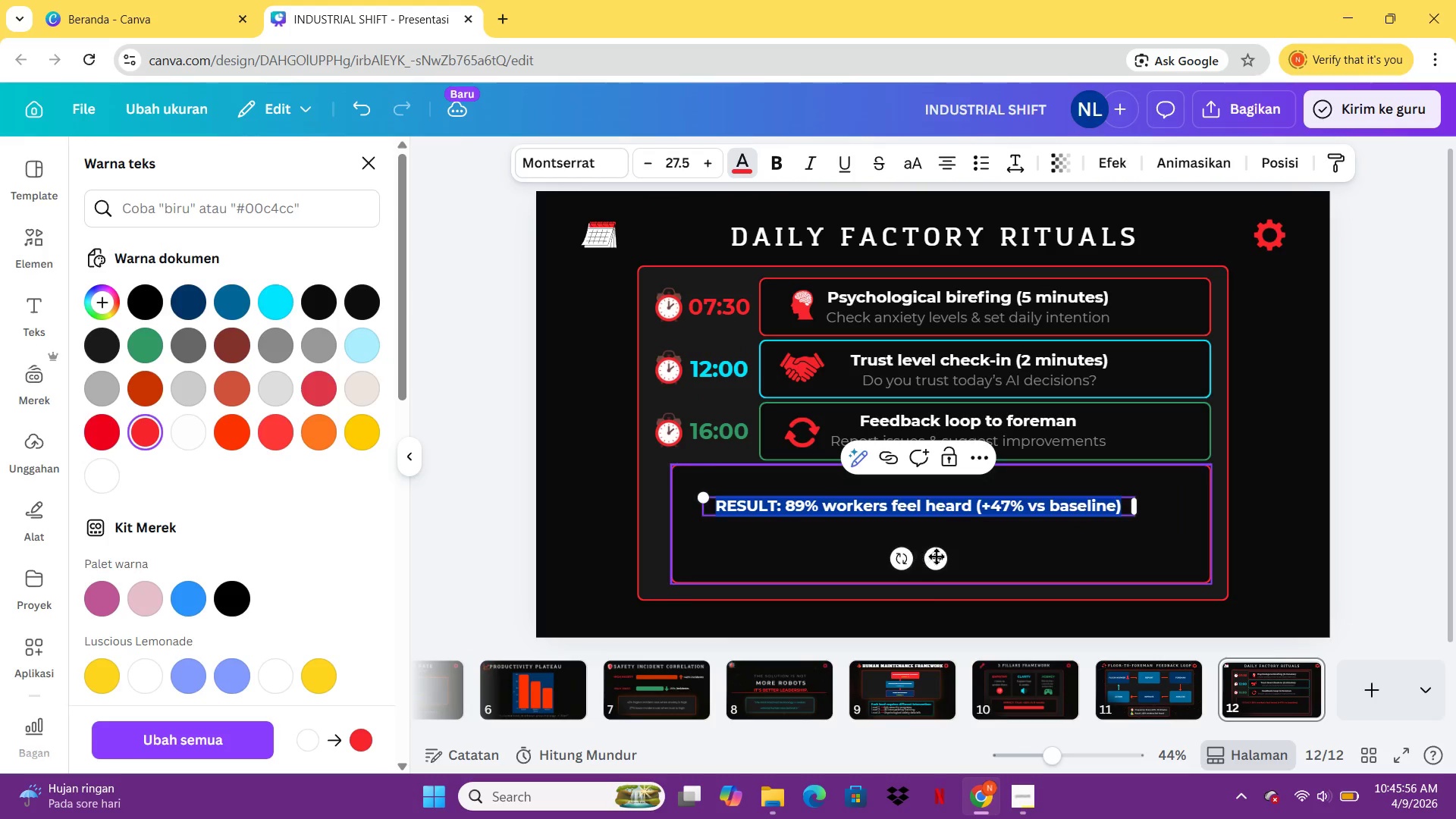 
left_click([944, 557])
 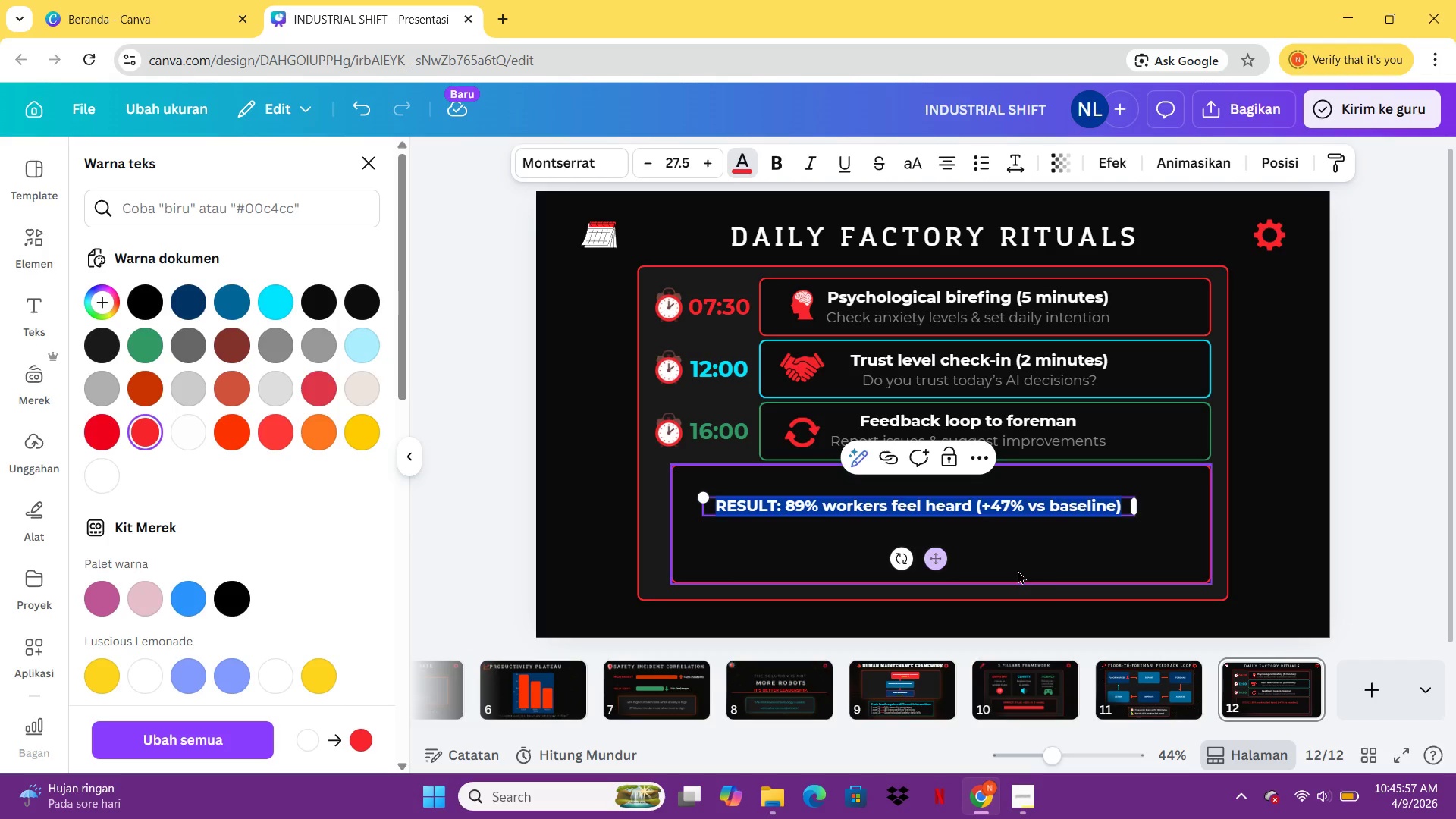 
left_click([1050, 575])
 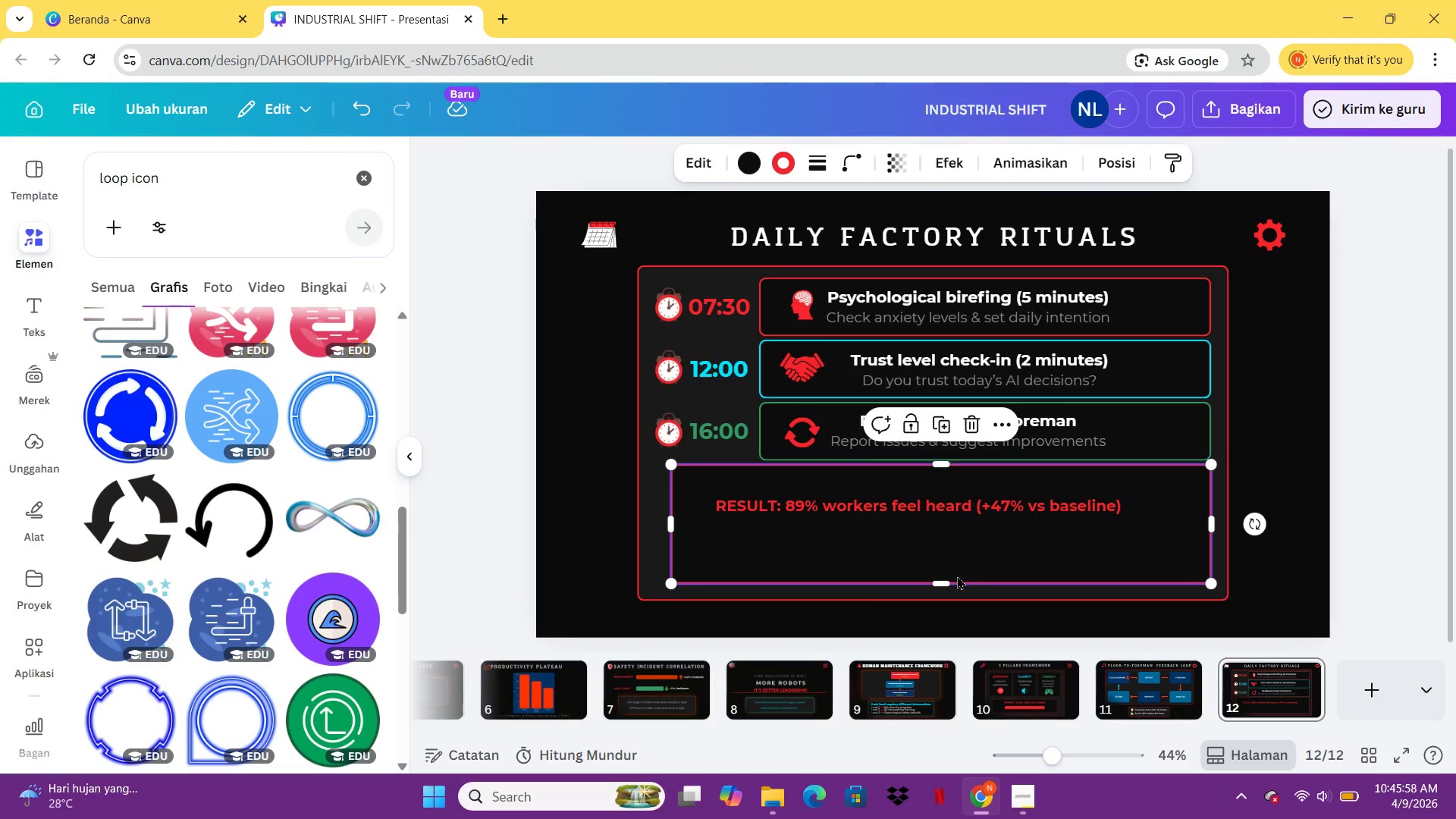 
scroll: coordinate [957, 576], scroll_direction: none, amount: 0.0
 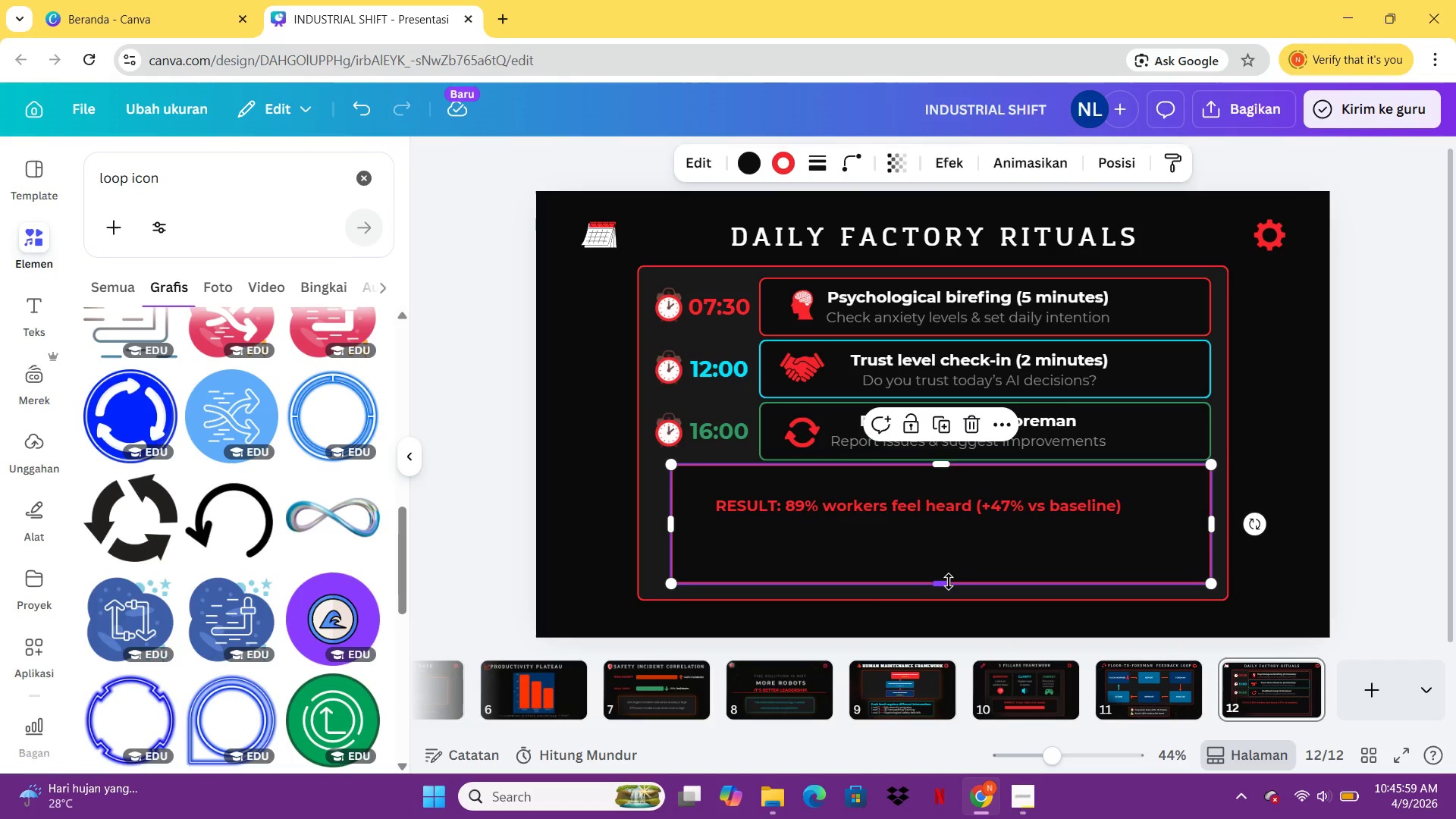 
left_click_drag(start_coordinate=[948, 582], to_coordinate=[952, 522])
 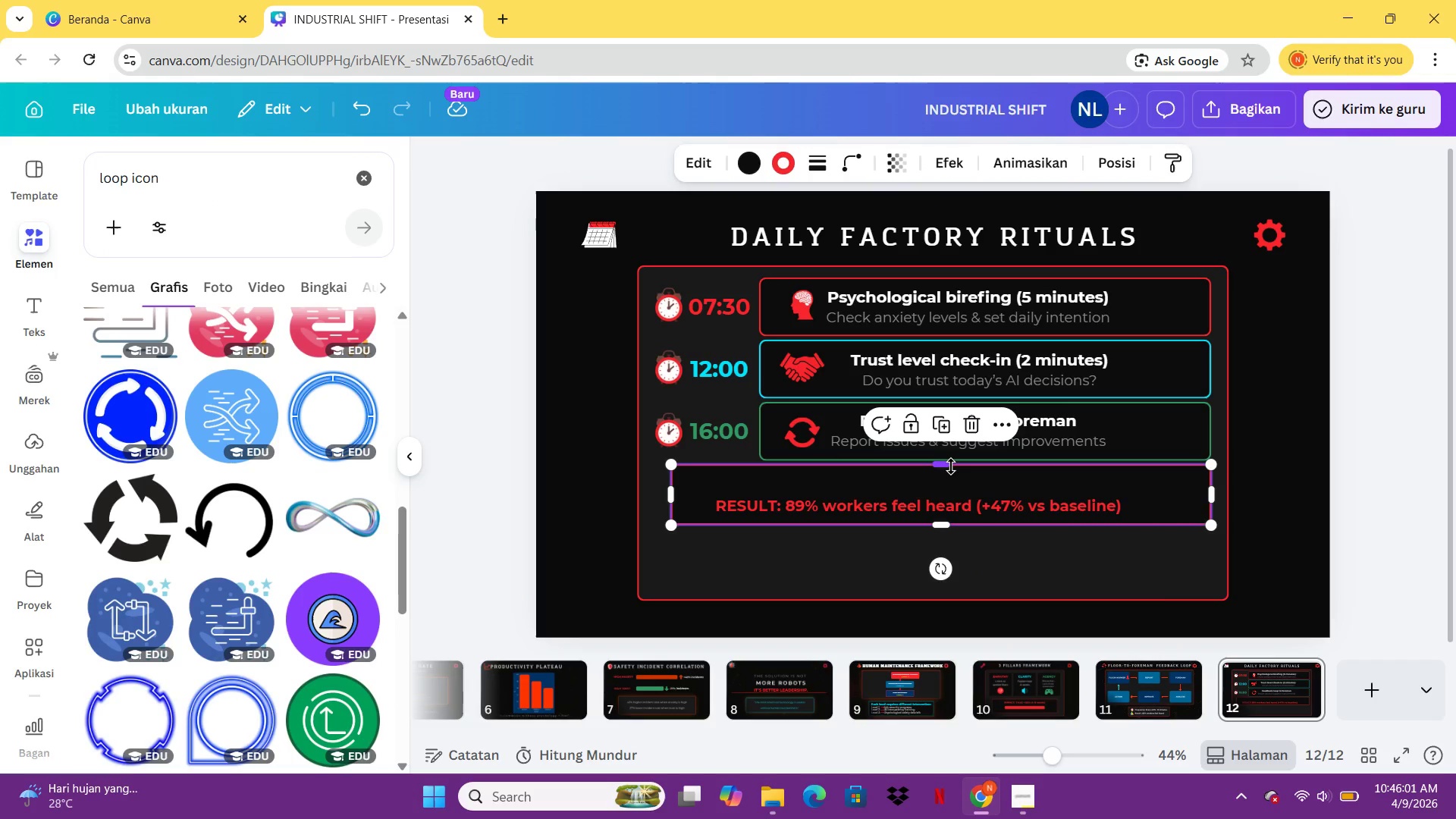 
left_click_drag(start_coordinate=[951, 466], to_coordinate=[954, 487])
 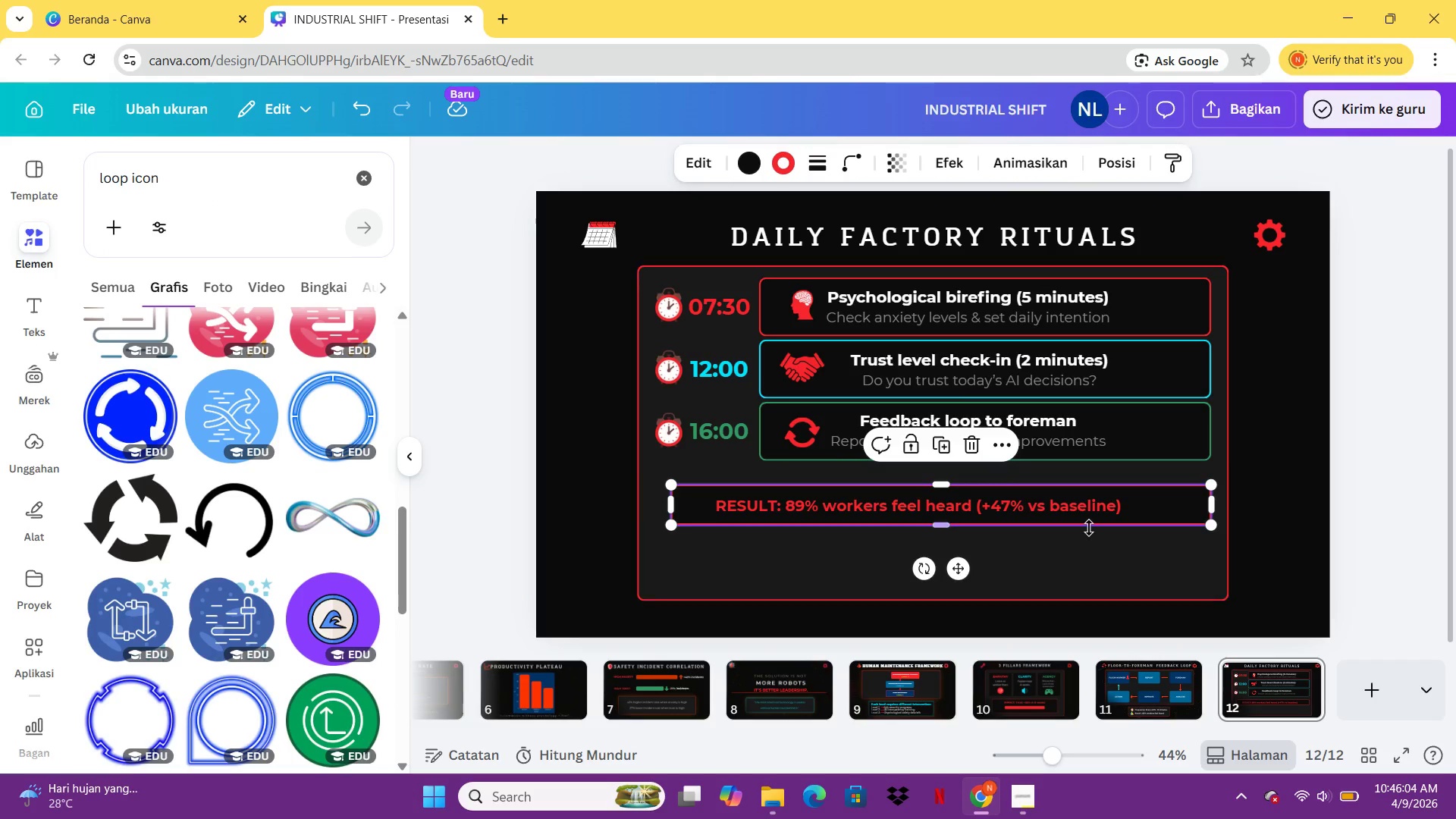 
left_click([1138, 570])
 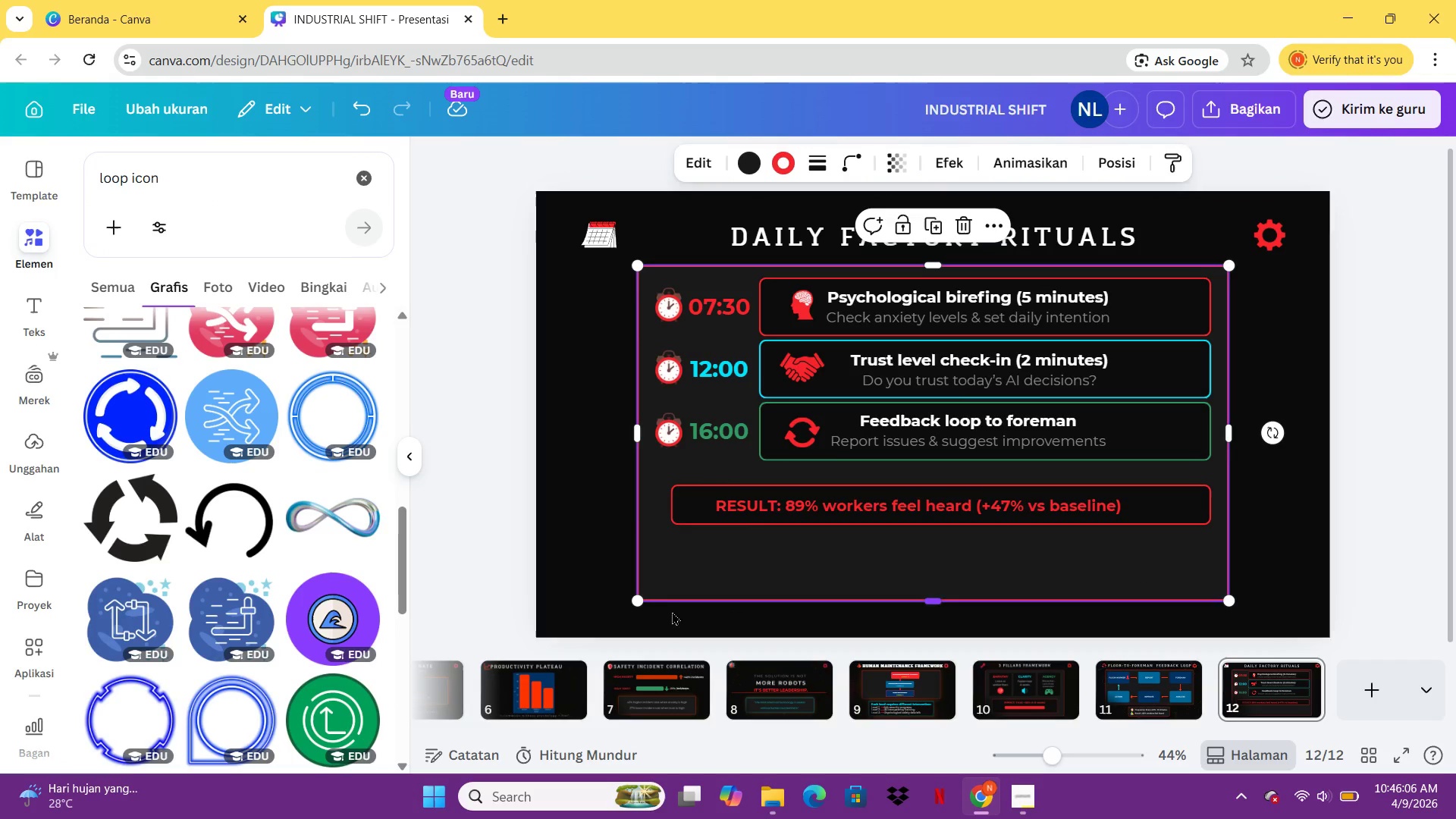 
left_click_drag(start_coordinate=[642, 599], to_coordinate=[637, 538])
 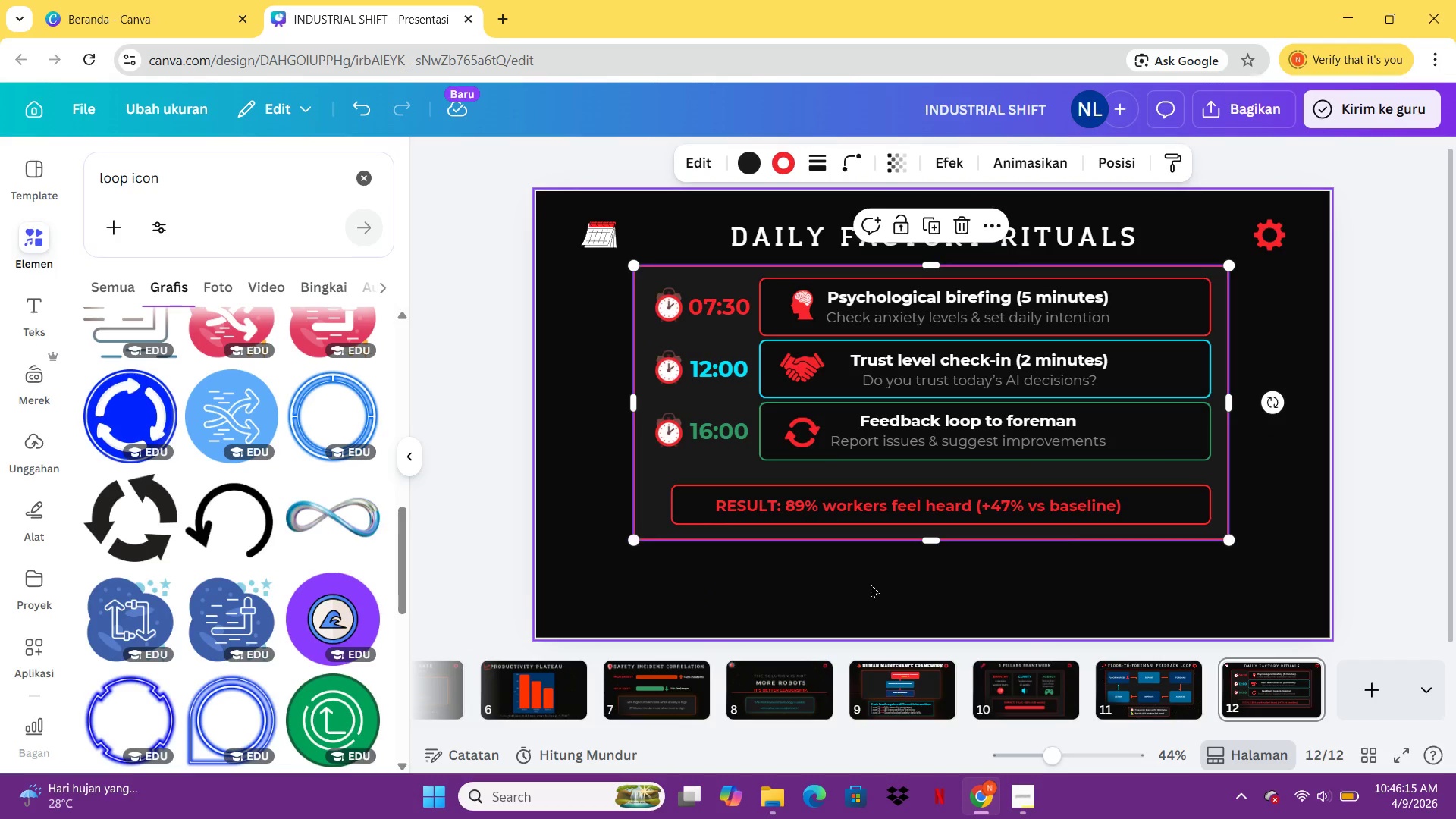 
left_click([904, 590])
 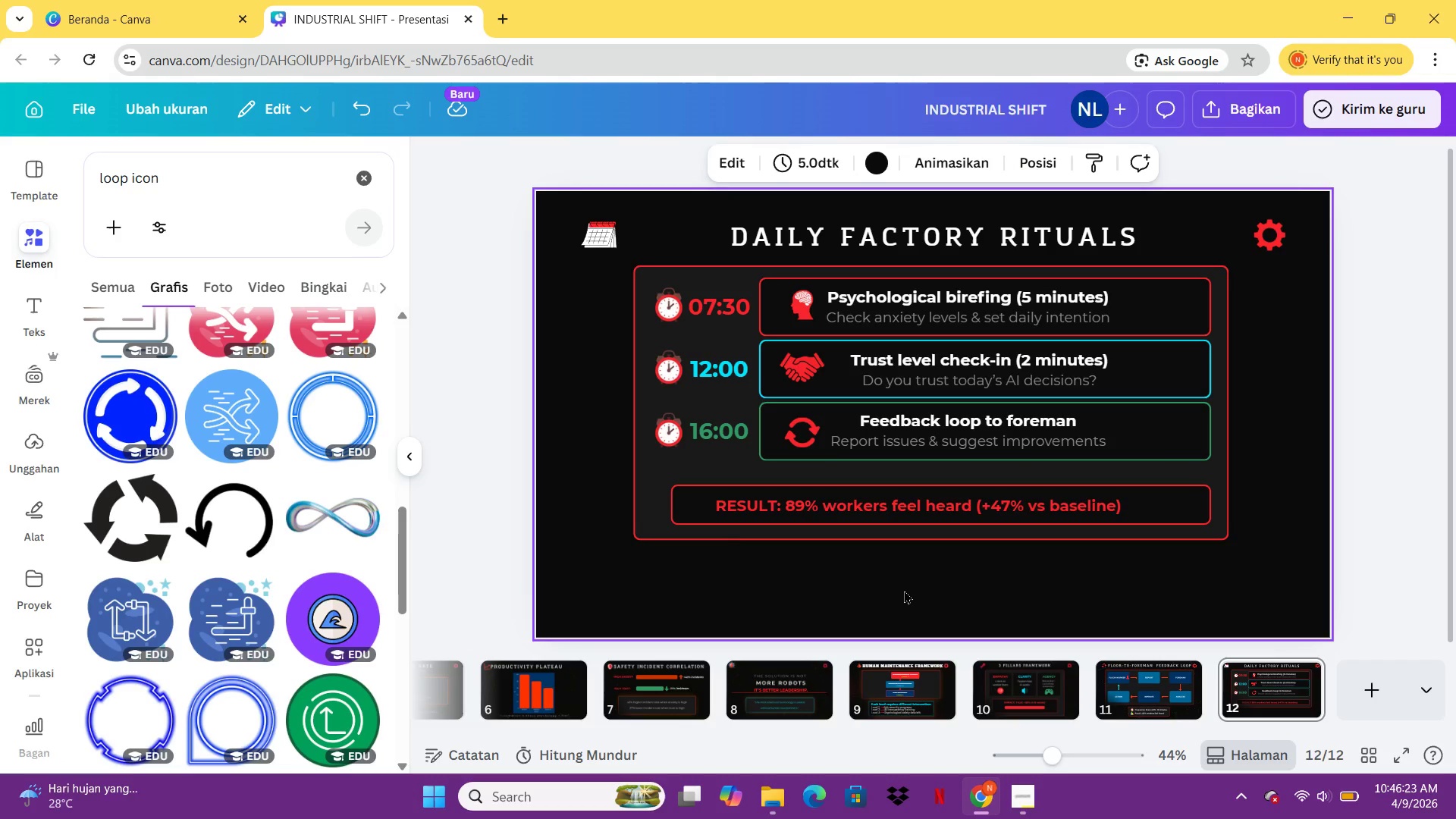 
wait(12.7)
 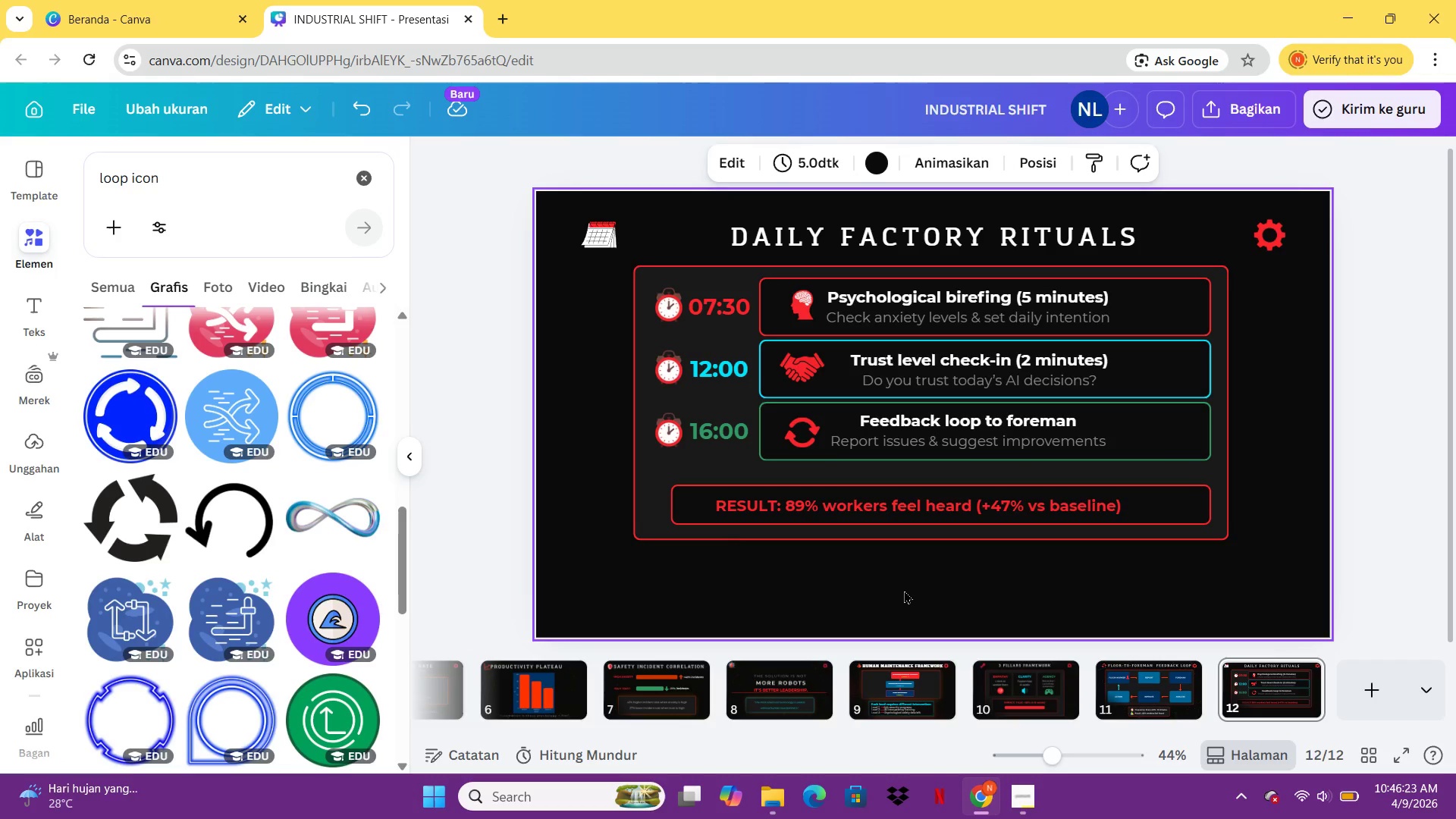 
left_click([1122, 495])
 